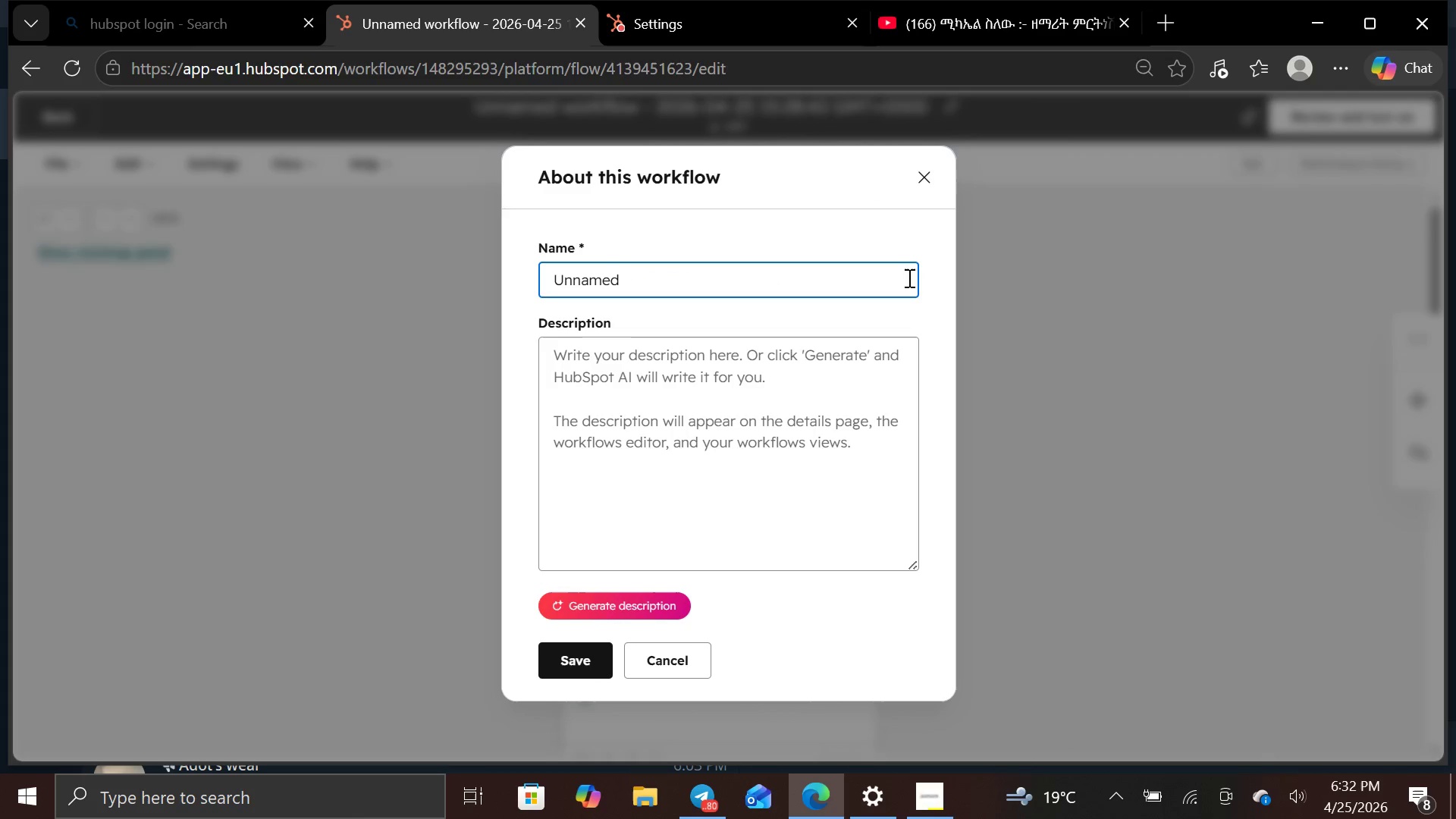 
key(Backspace)
 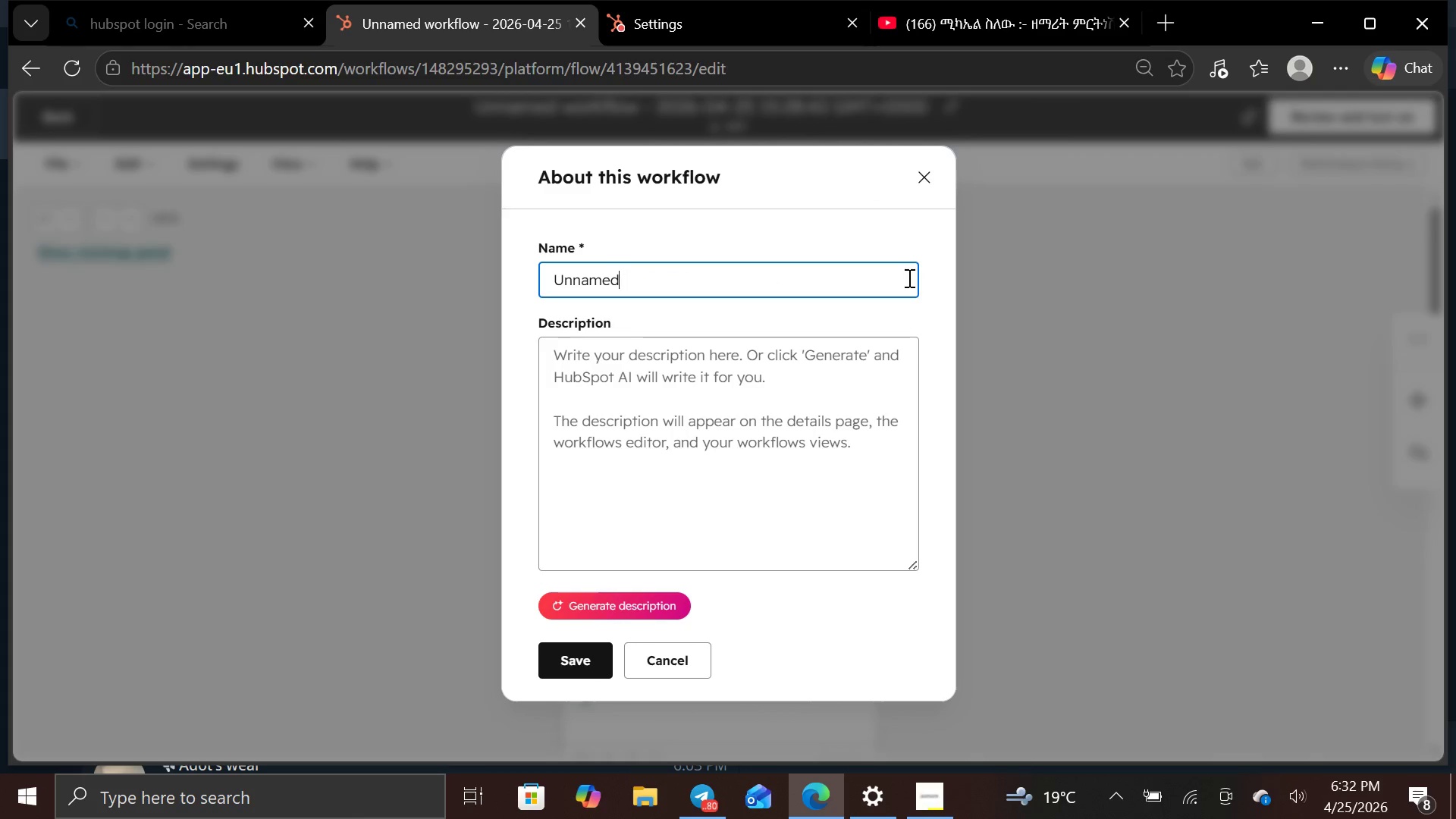 
hold_key(key=Backspace, duration=0.84)
 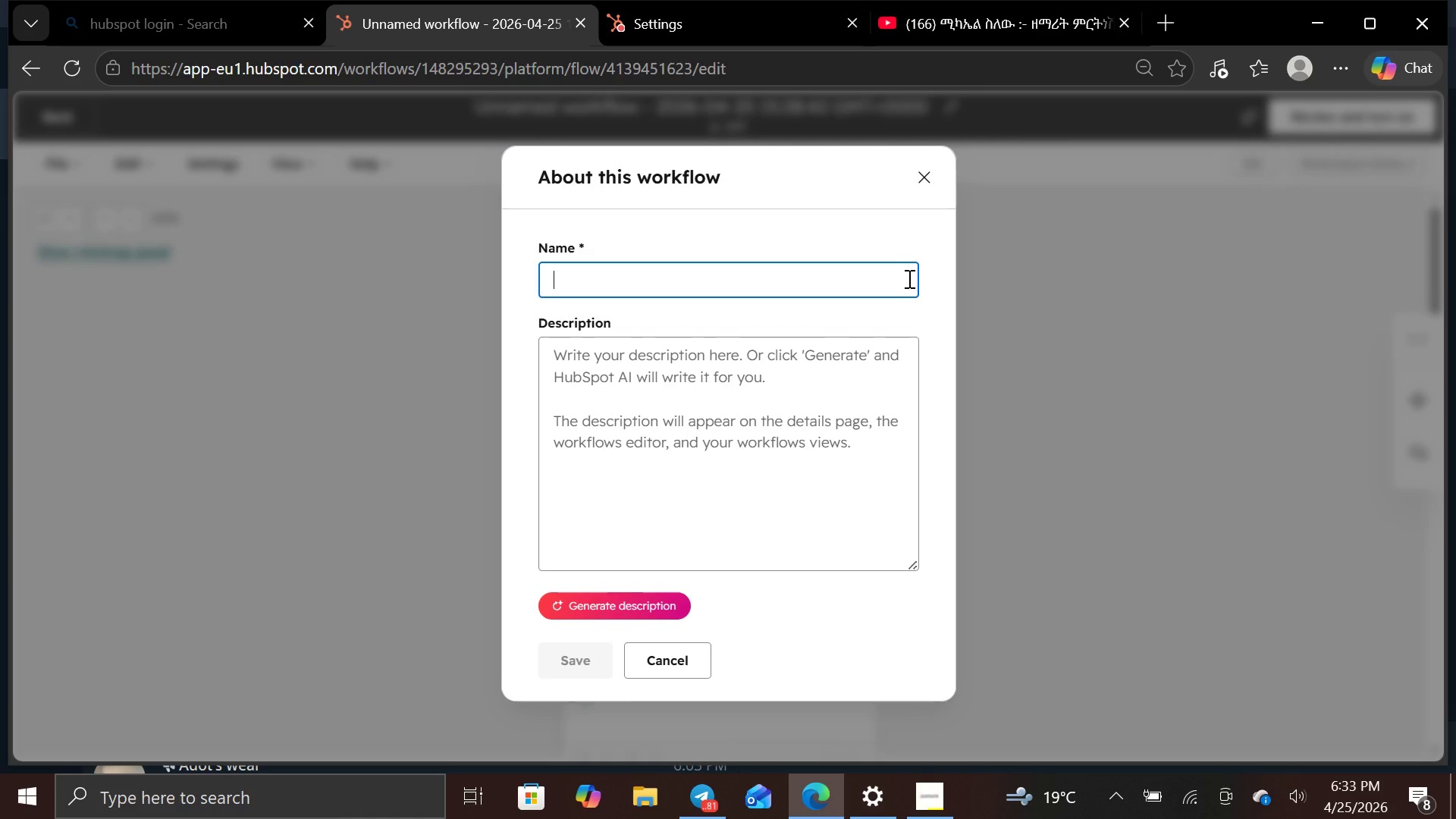 
wait(11.44)
 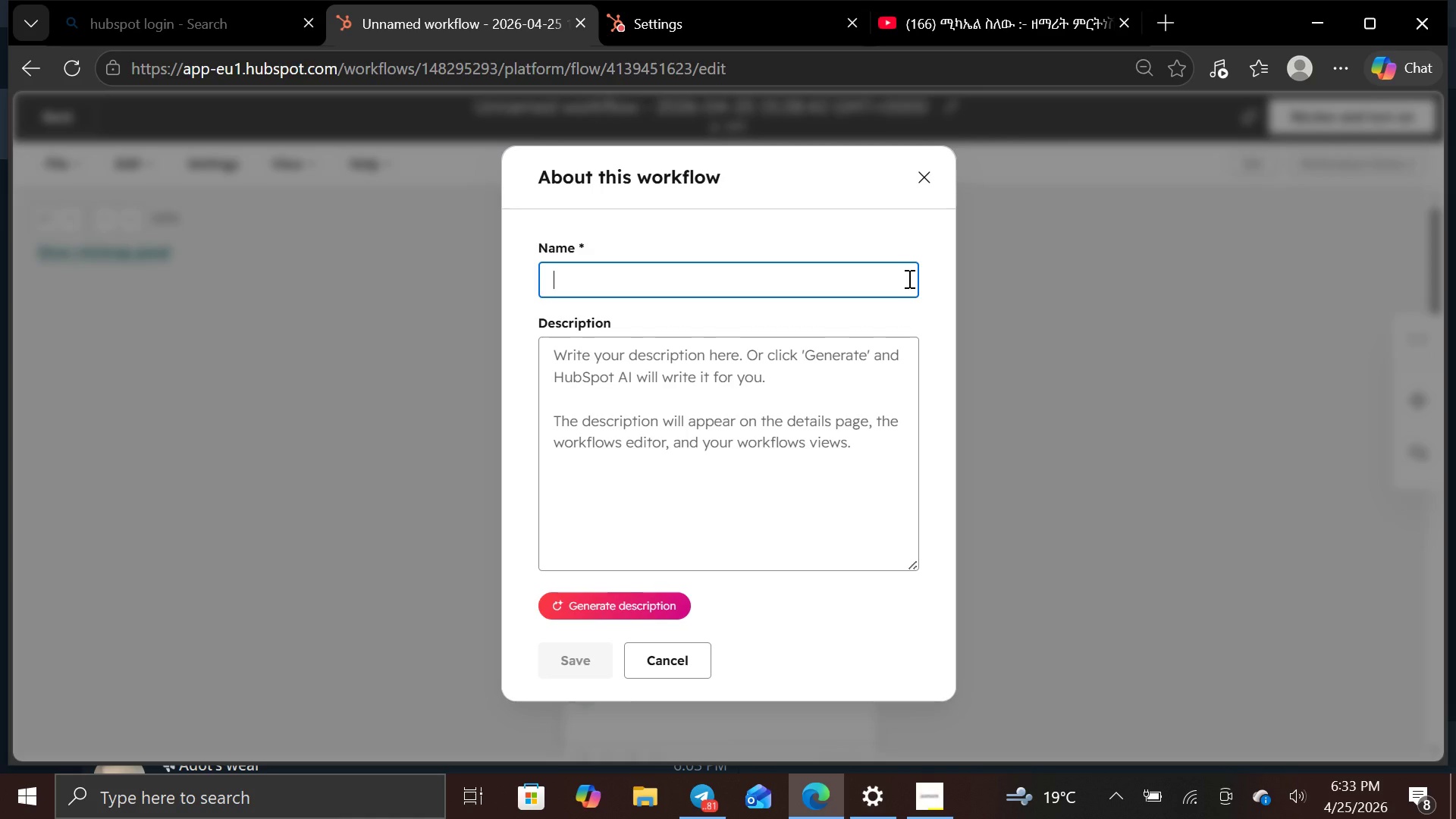 
type(dog birthday club)
 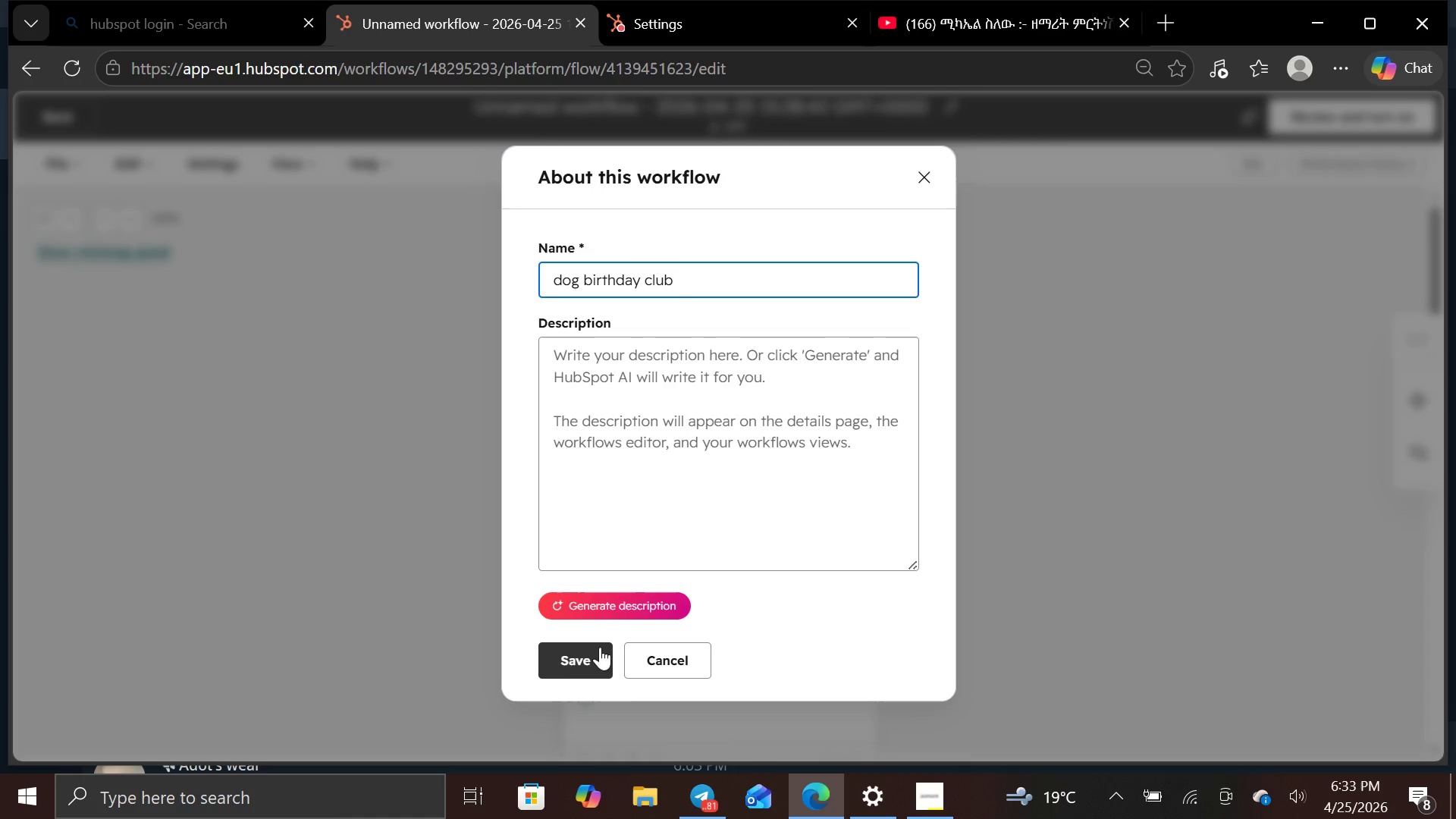 
left_click([600, 647])
 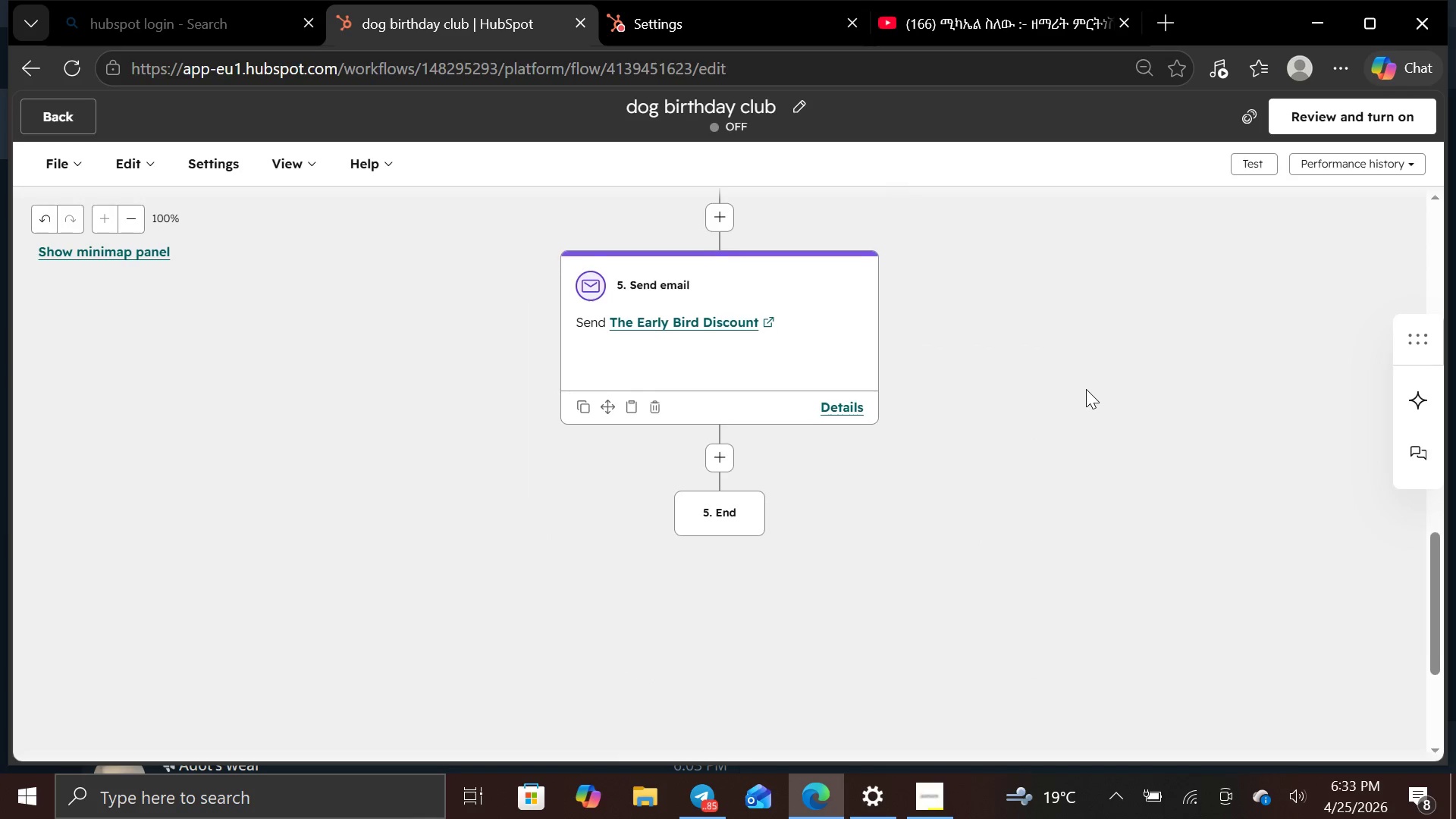 
wait(12.17)
 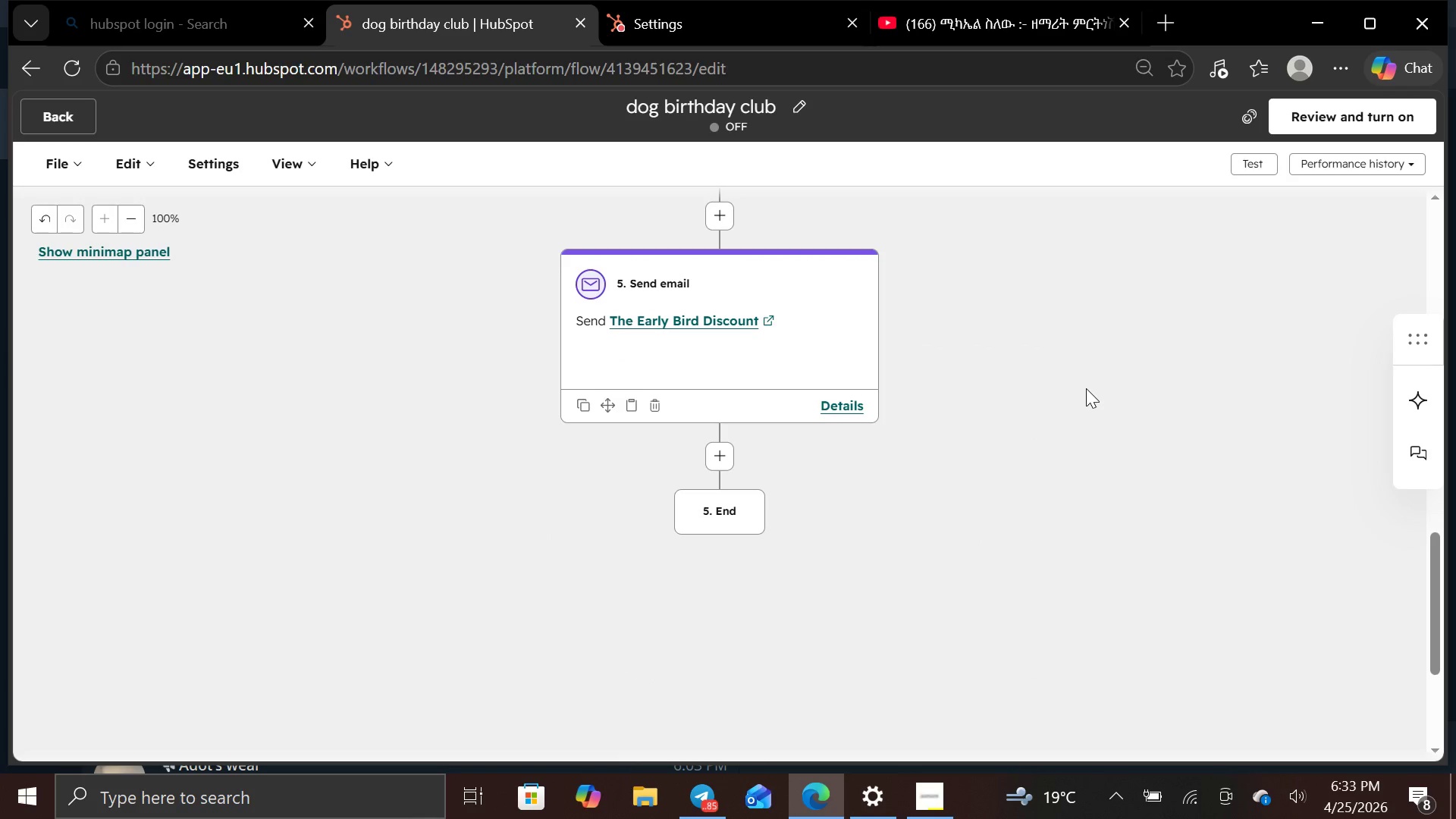 
key(Control+Minus)
 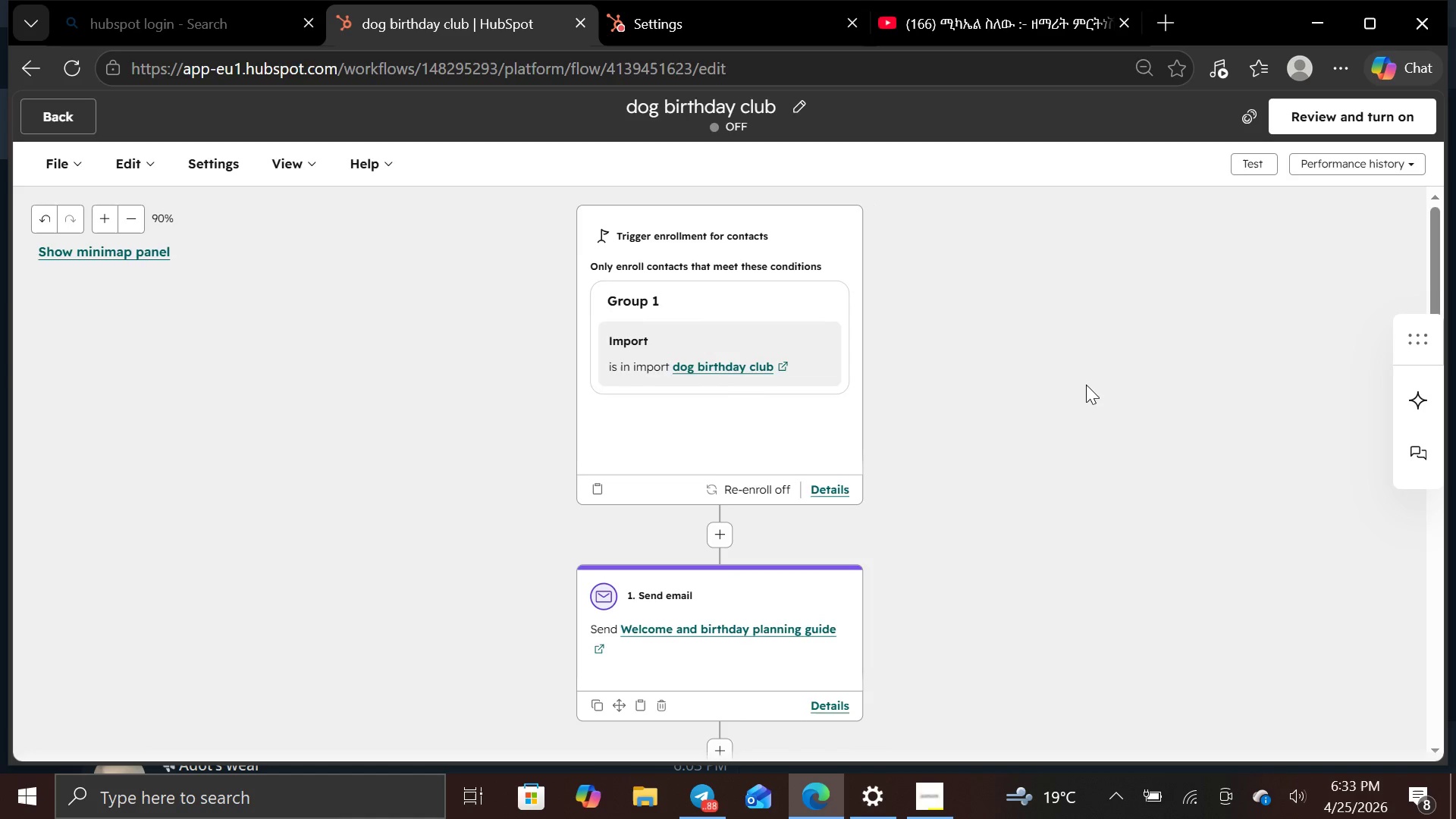 
key(Control+Minus)
 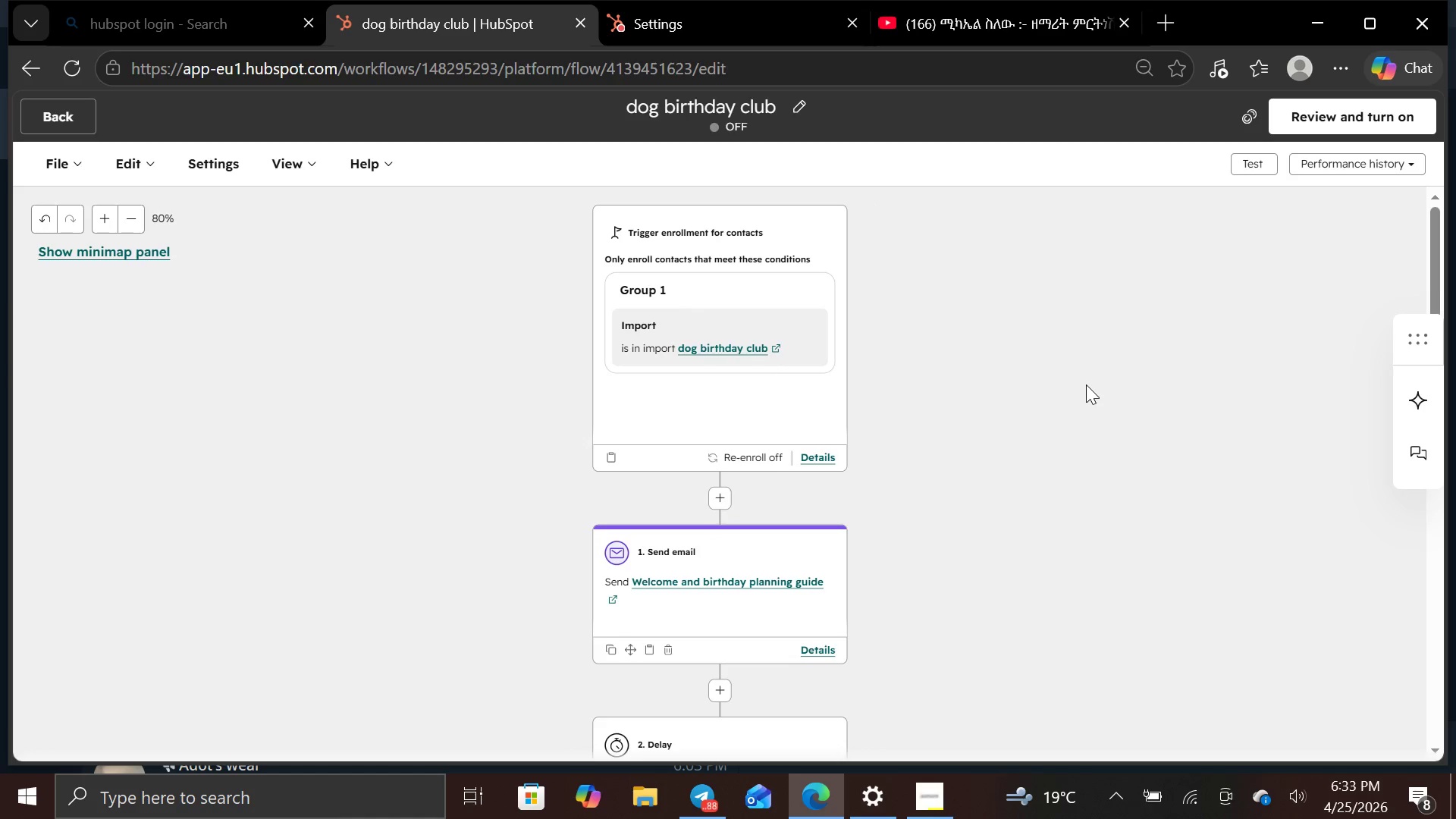 
key(Control+Minus)
 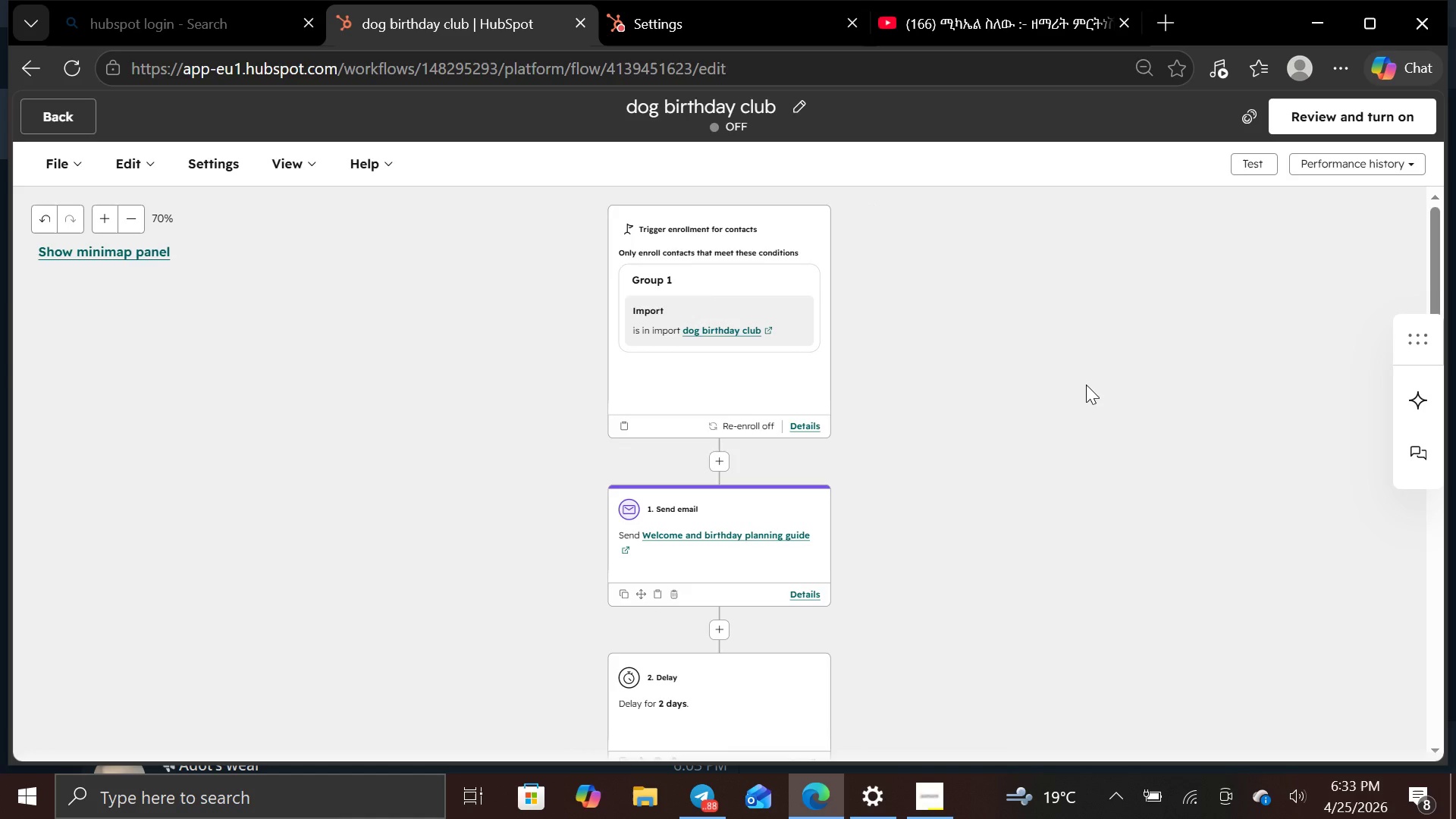 
key(Control+Minus)
 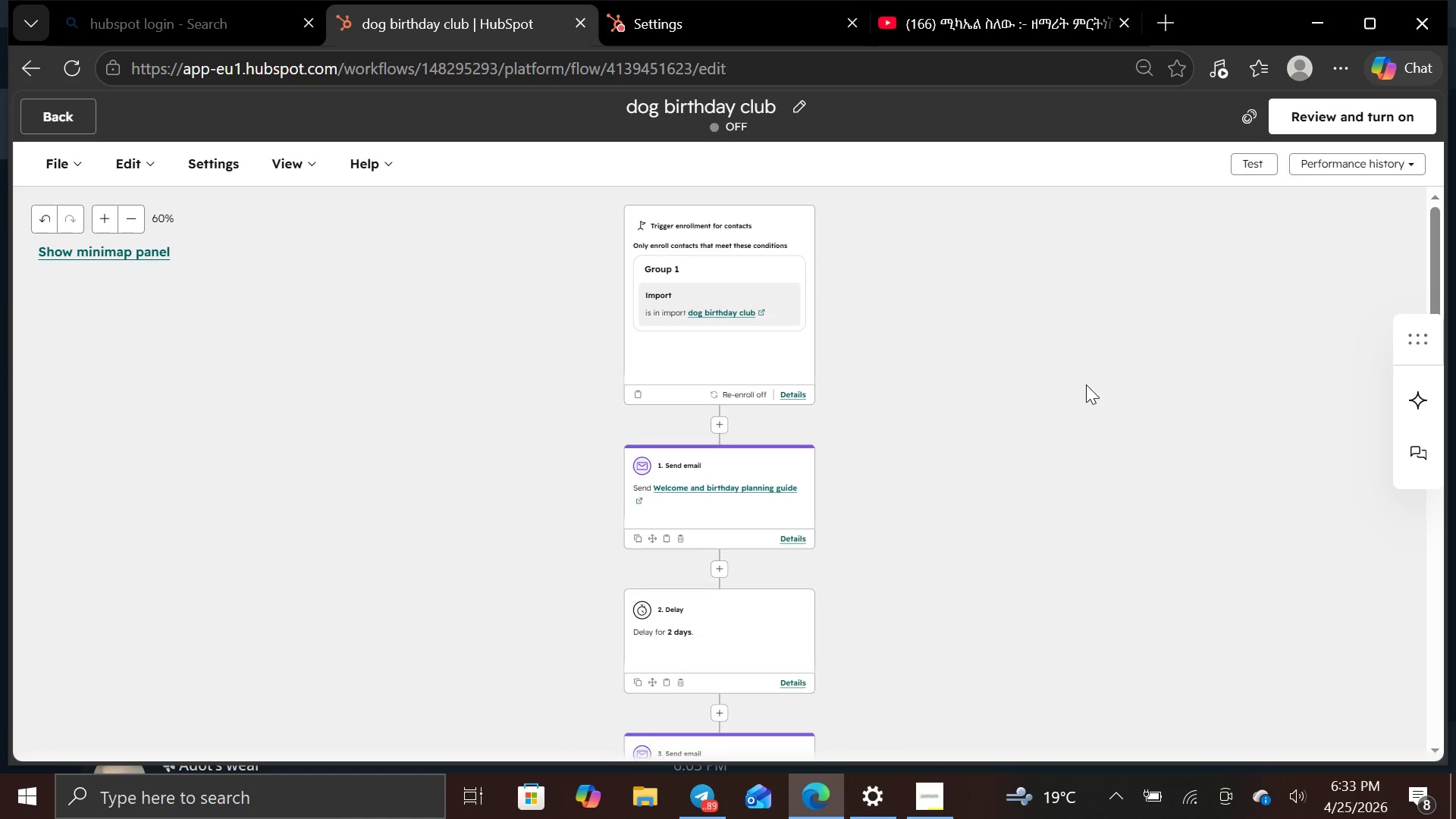 
key(Control+Minus)
 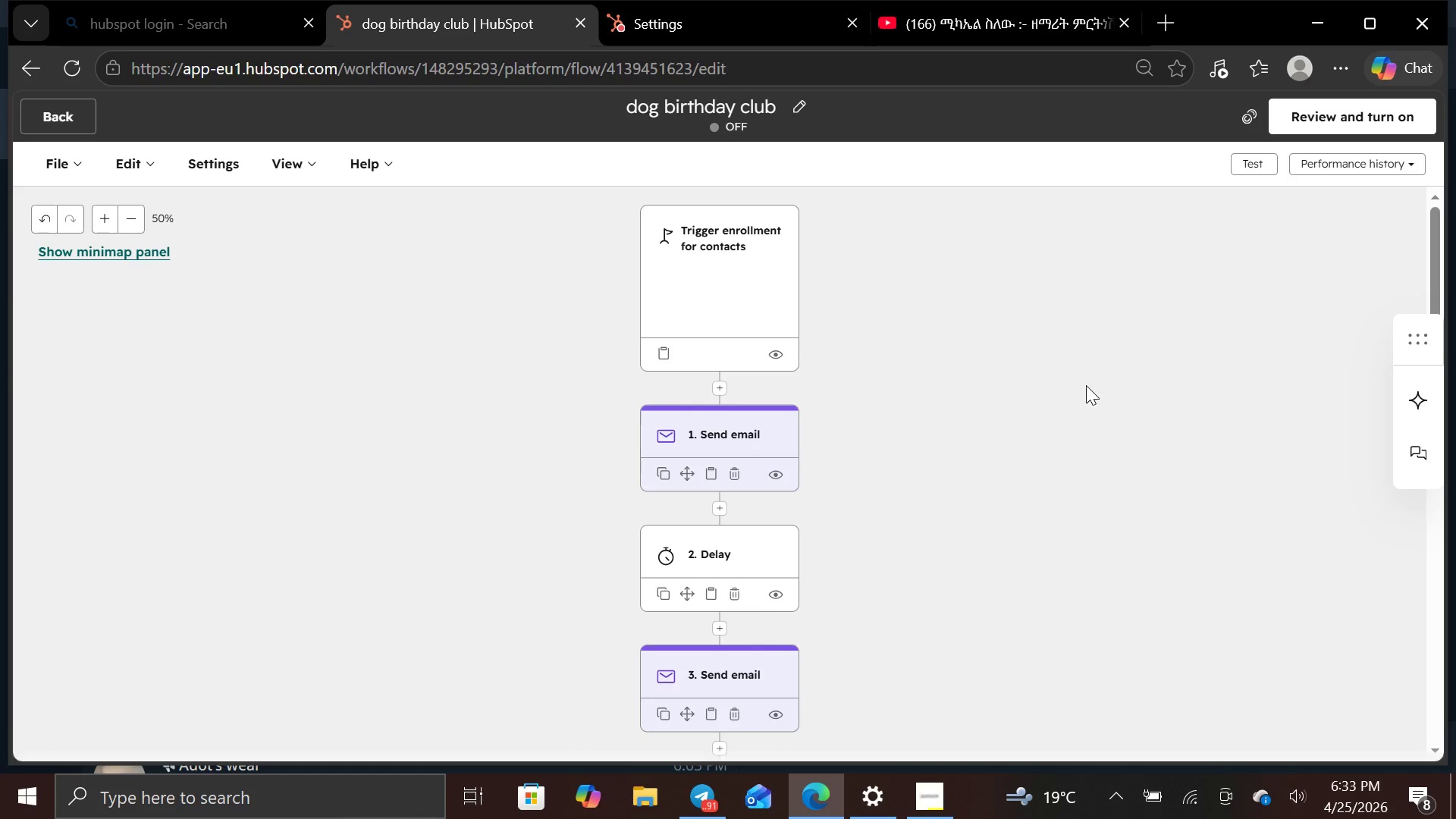 
key(Control+Equal)
 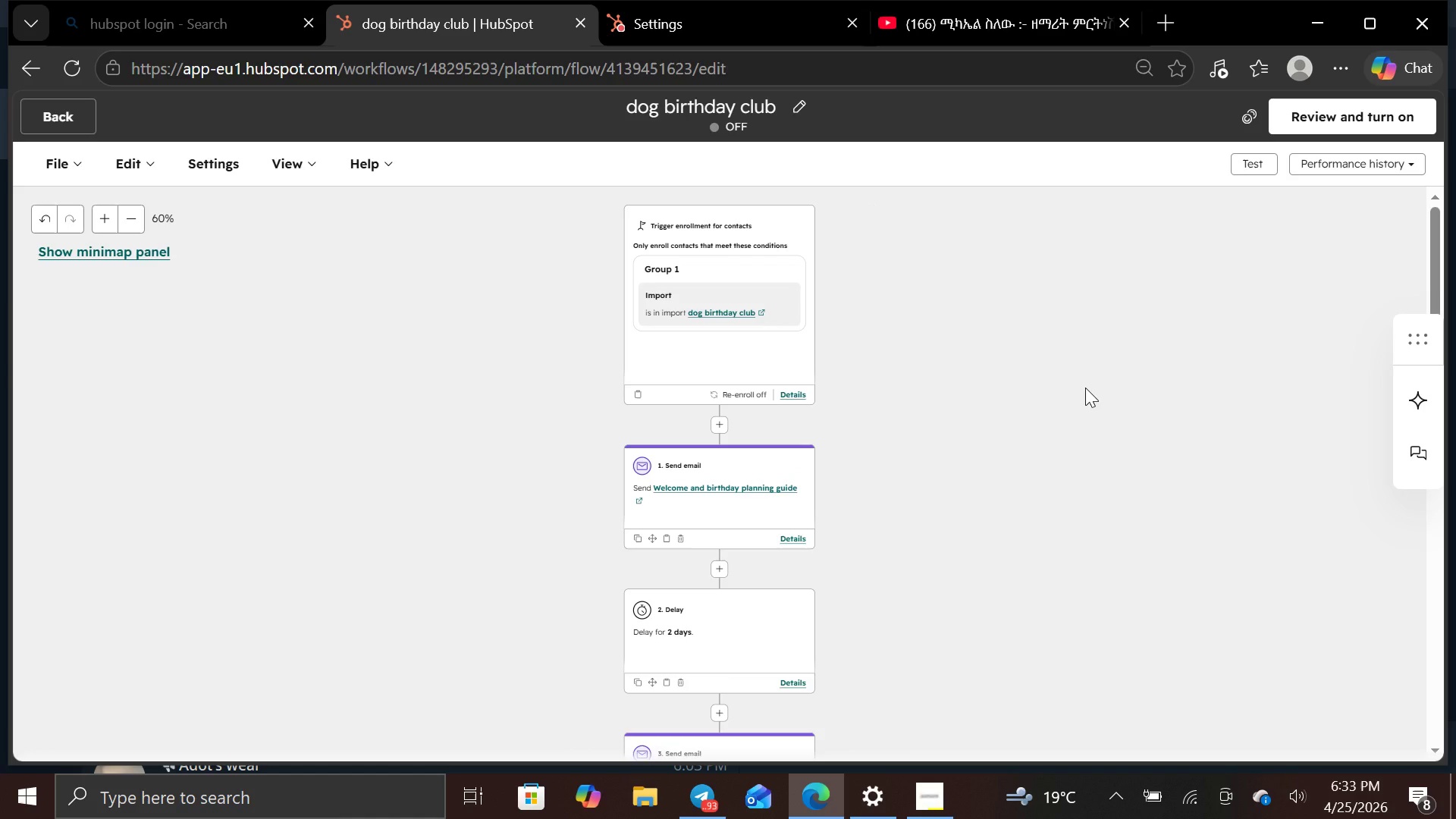 
key(Control+Equal)
 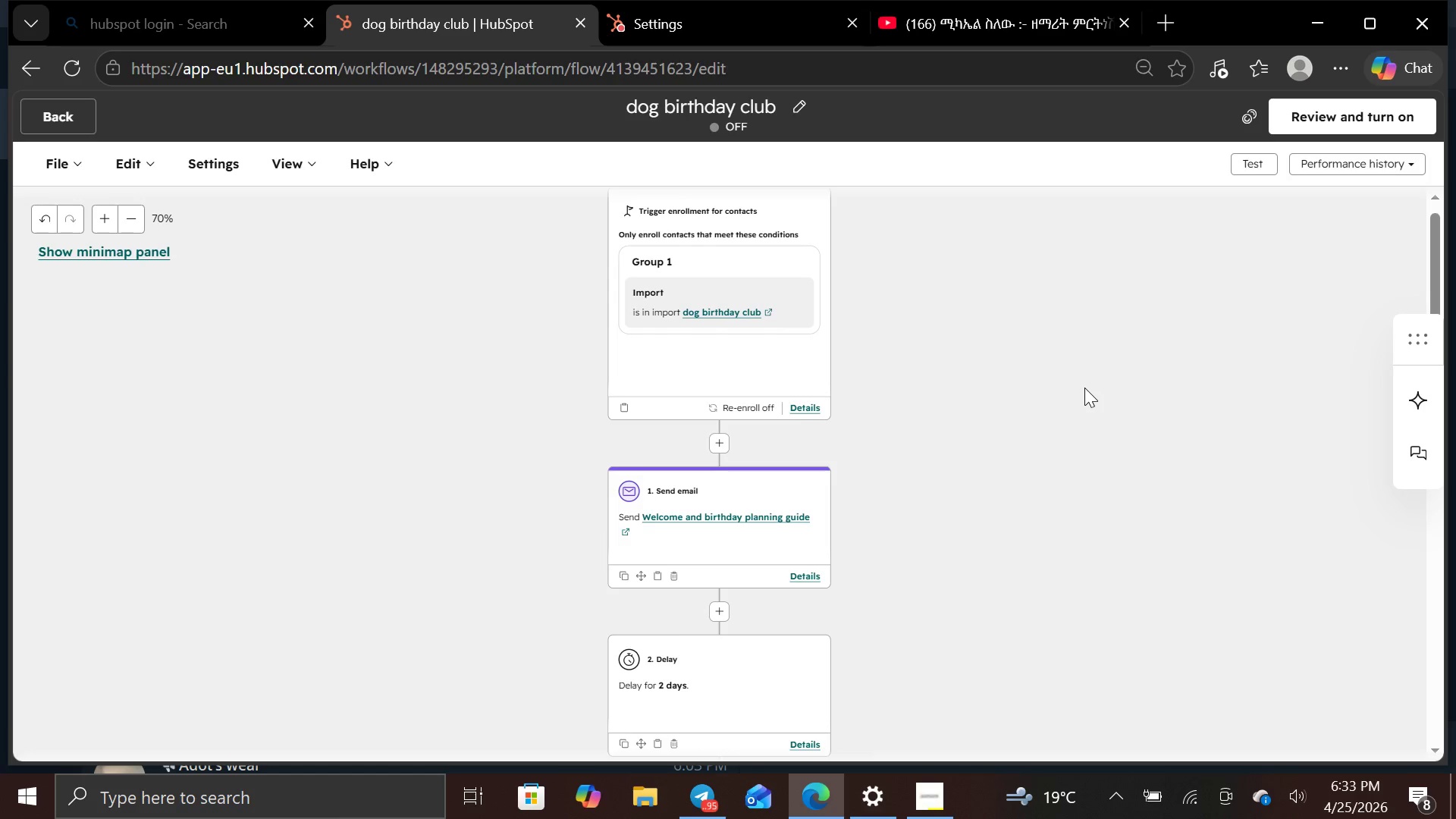 
key(PrintScreen)
 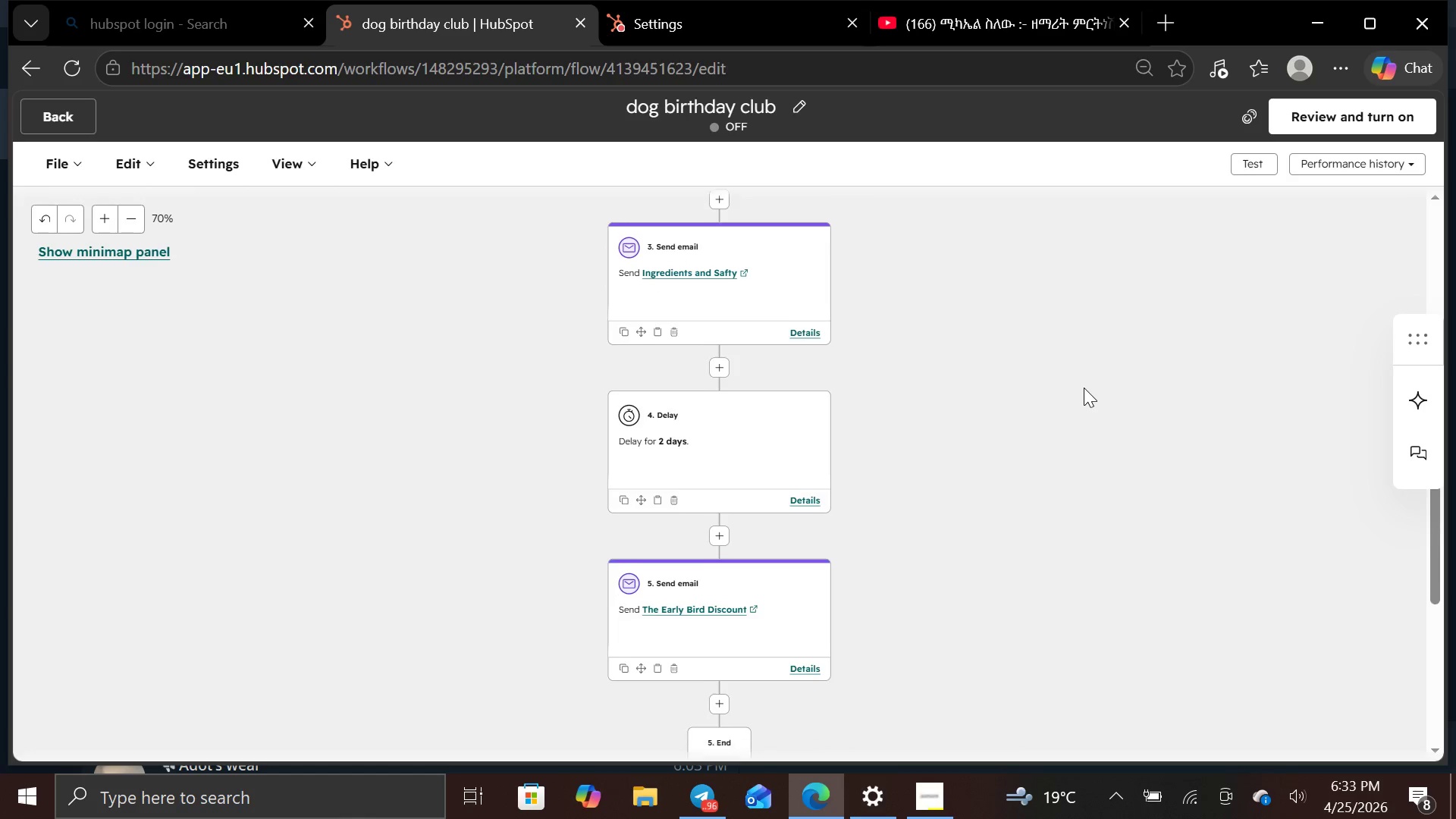 
wait(12.83)
 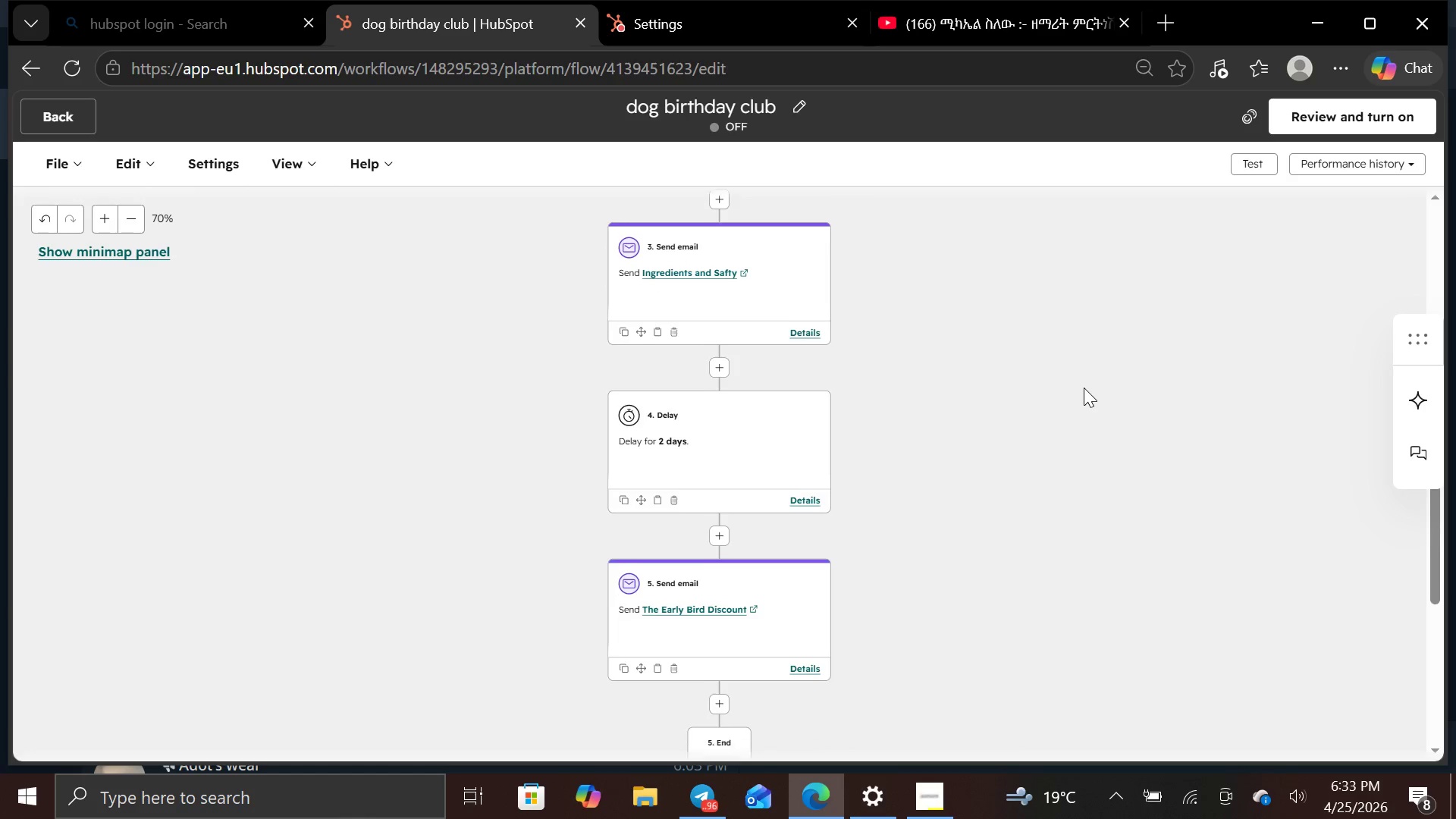 
key(PrintScreen)
 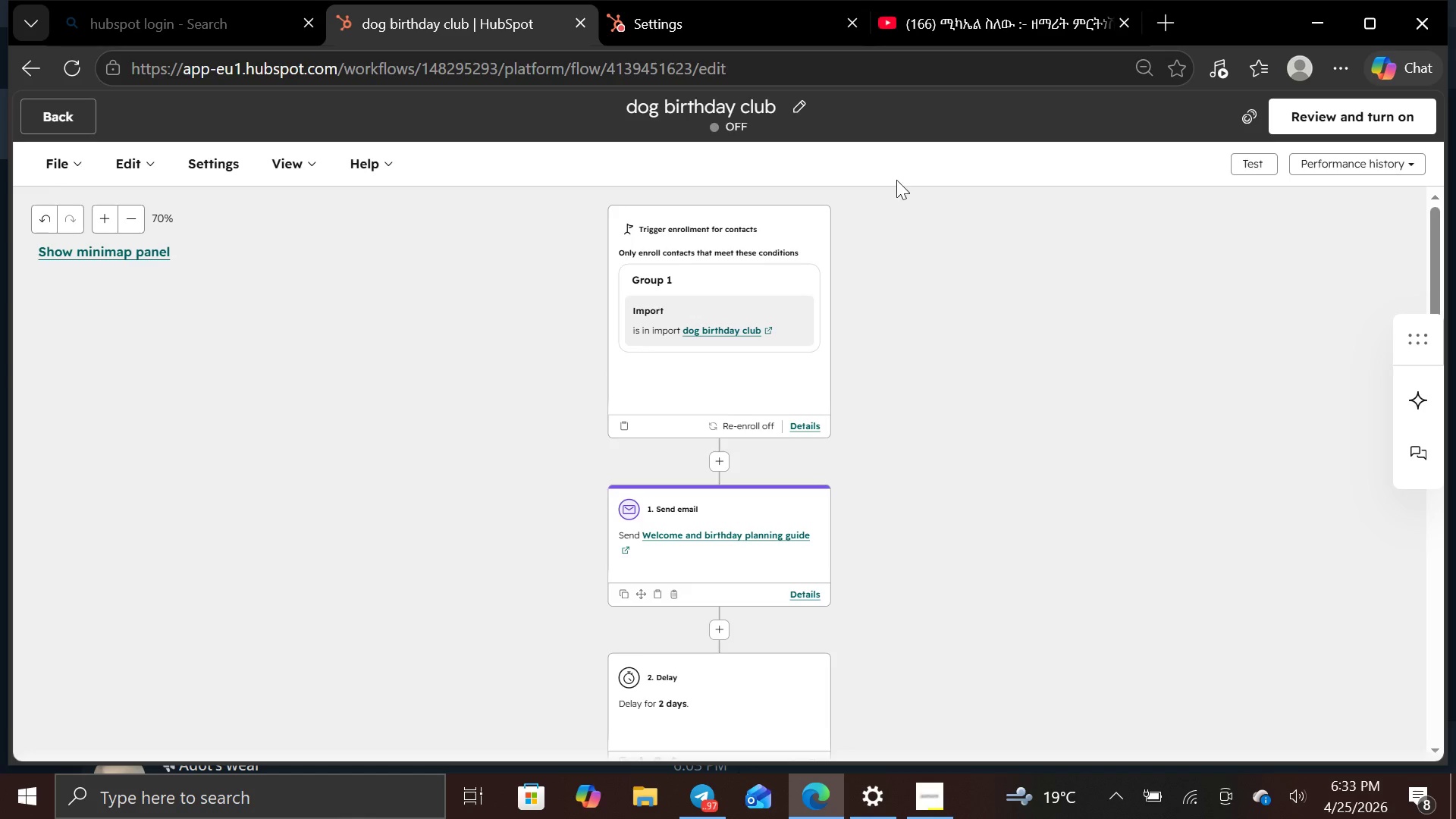 
wait(8.05)
 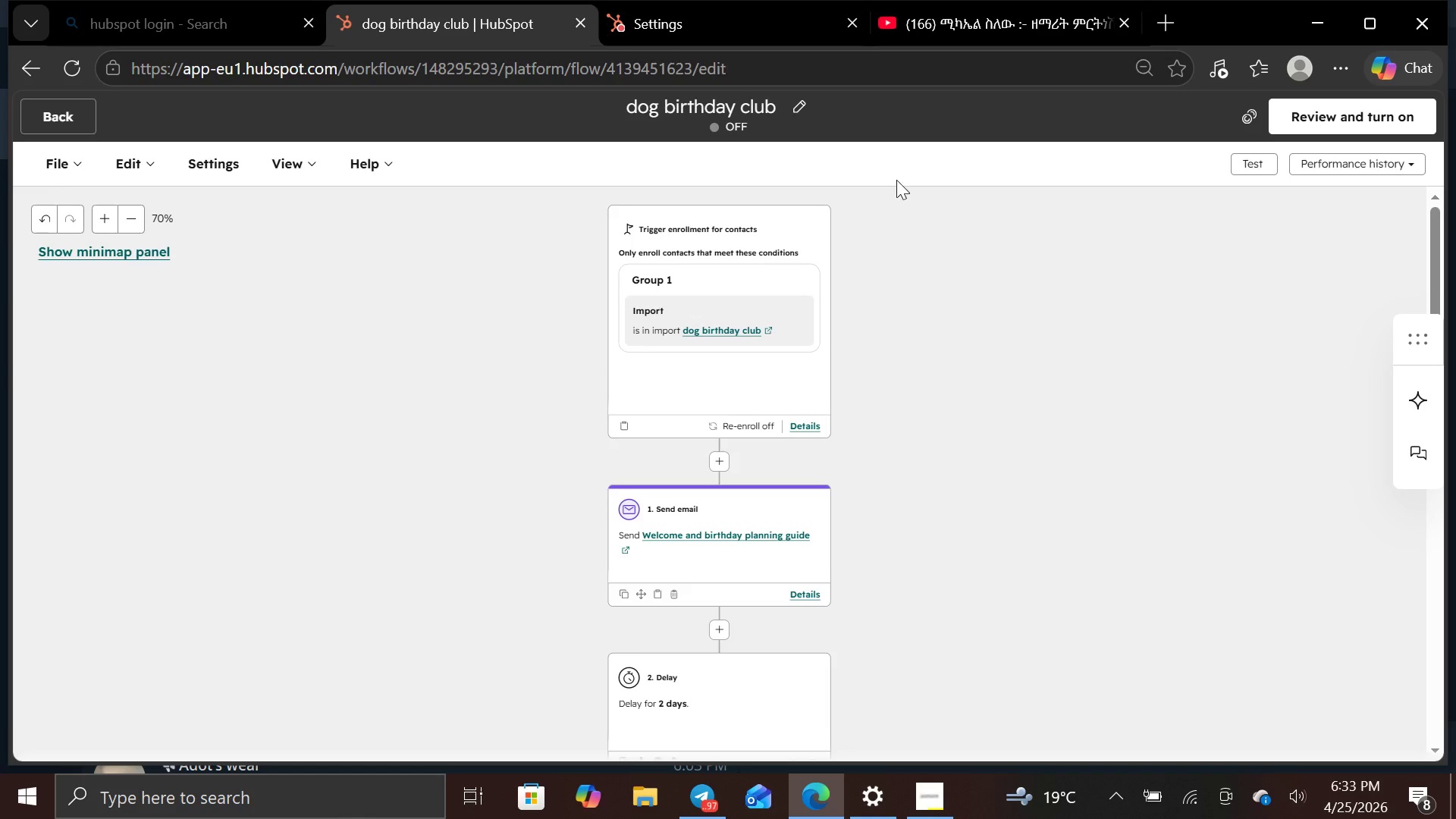 
left_click([1376, 131])
 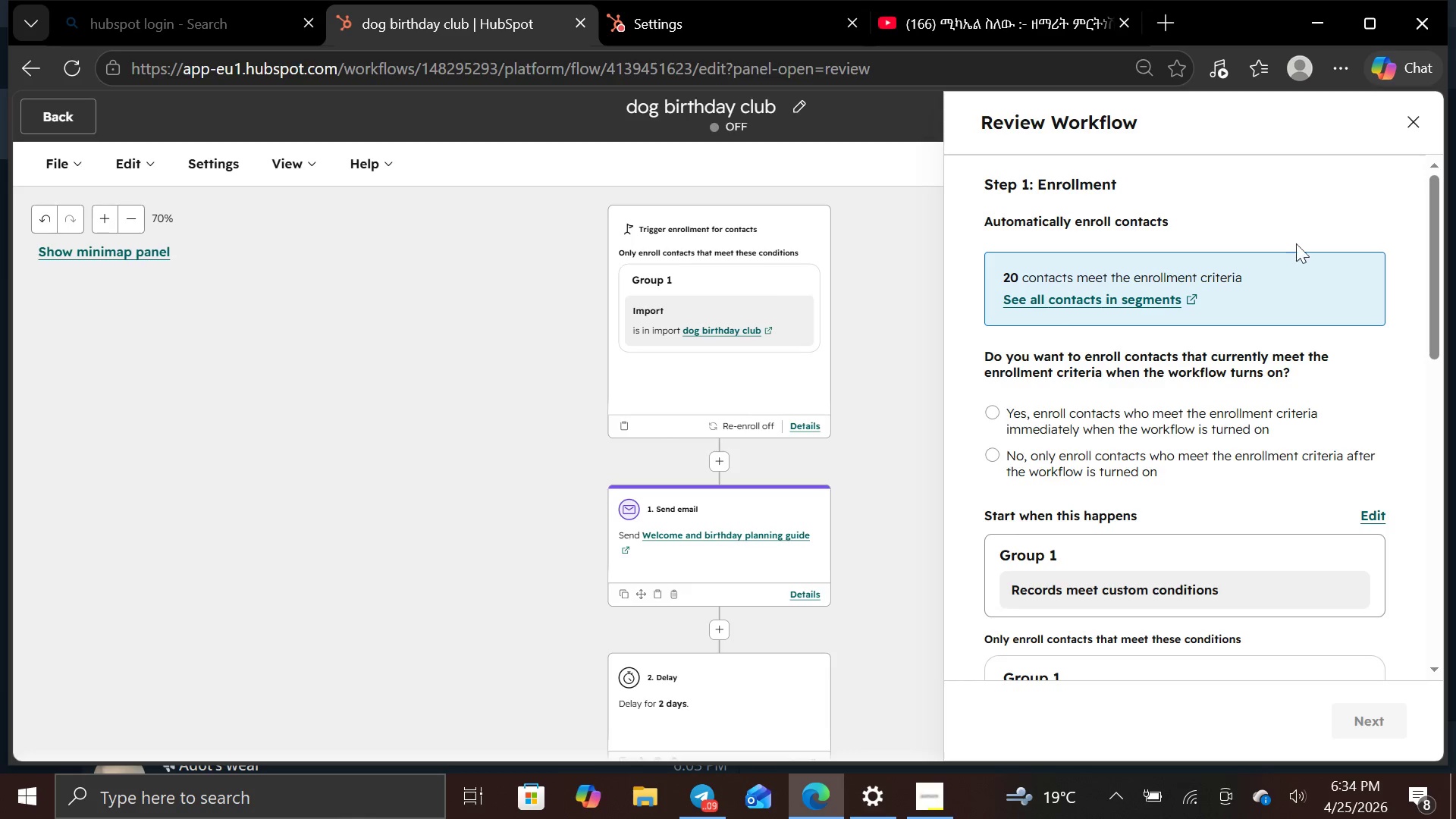 
wait(23.36)
 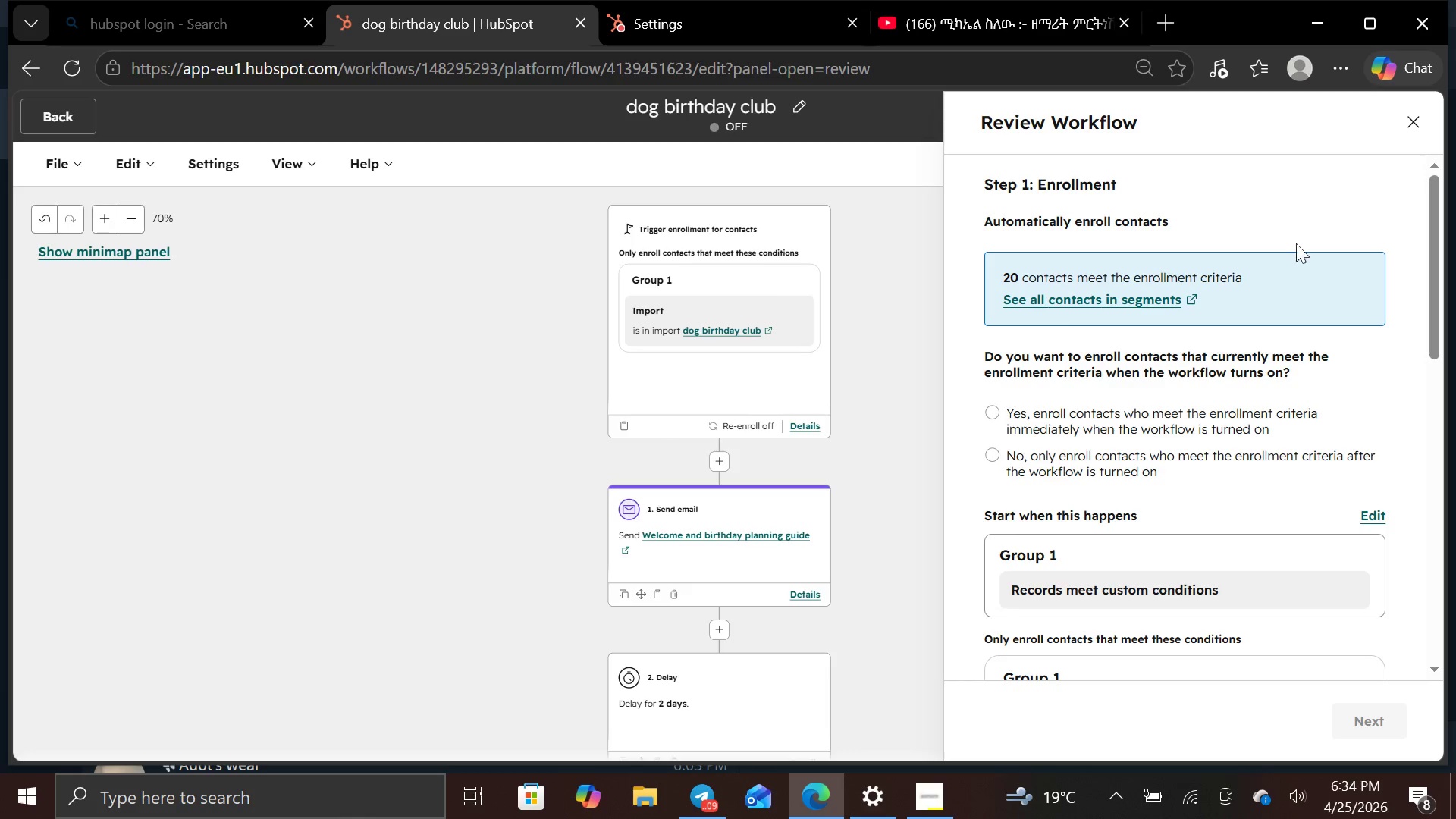 
left_click([991, 416])
 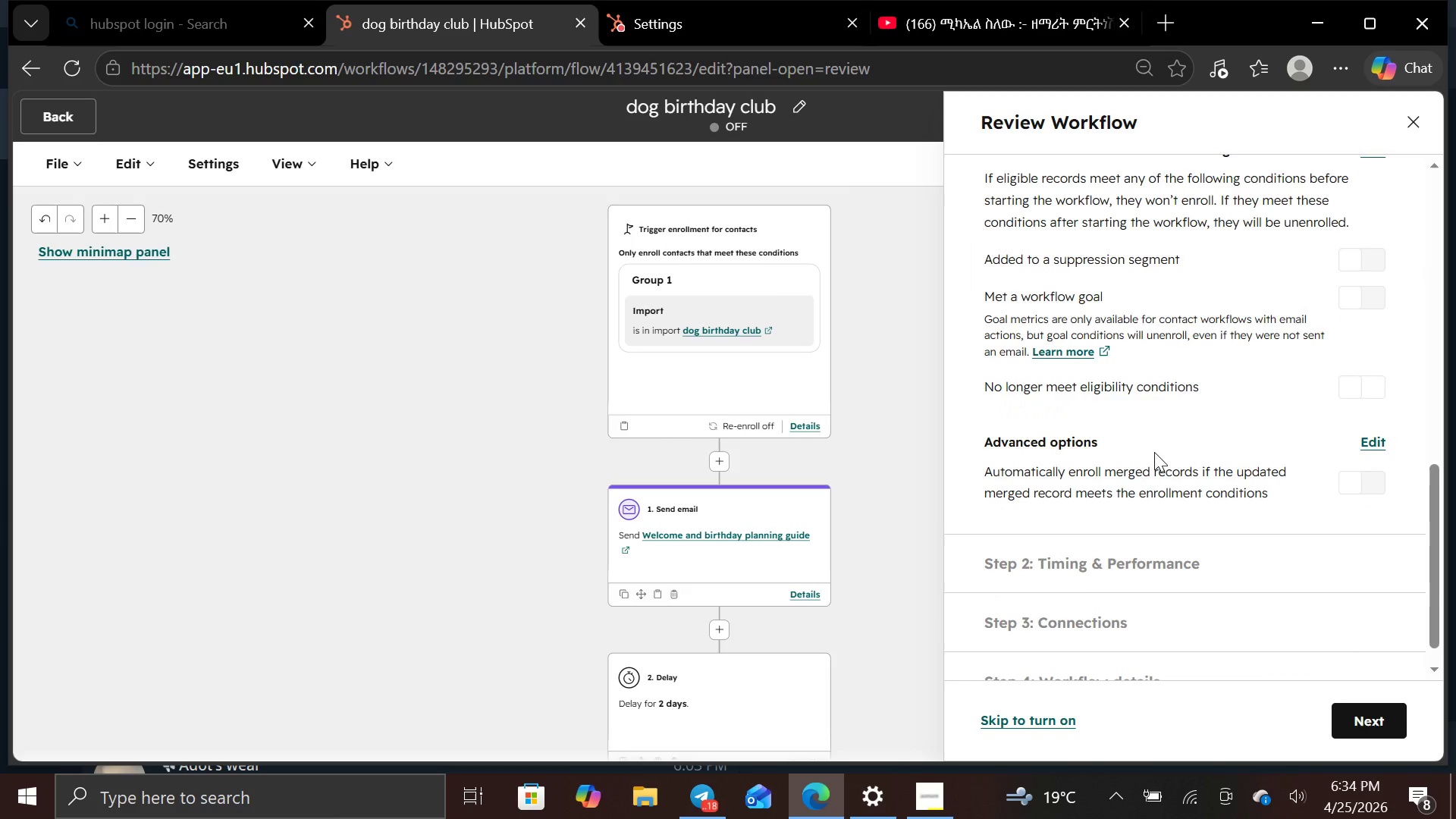 
wait(16.92)
 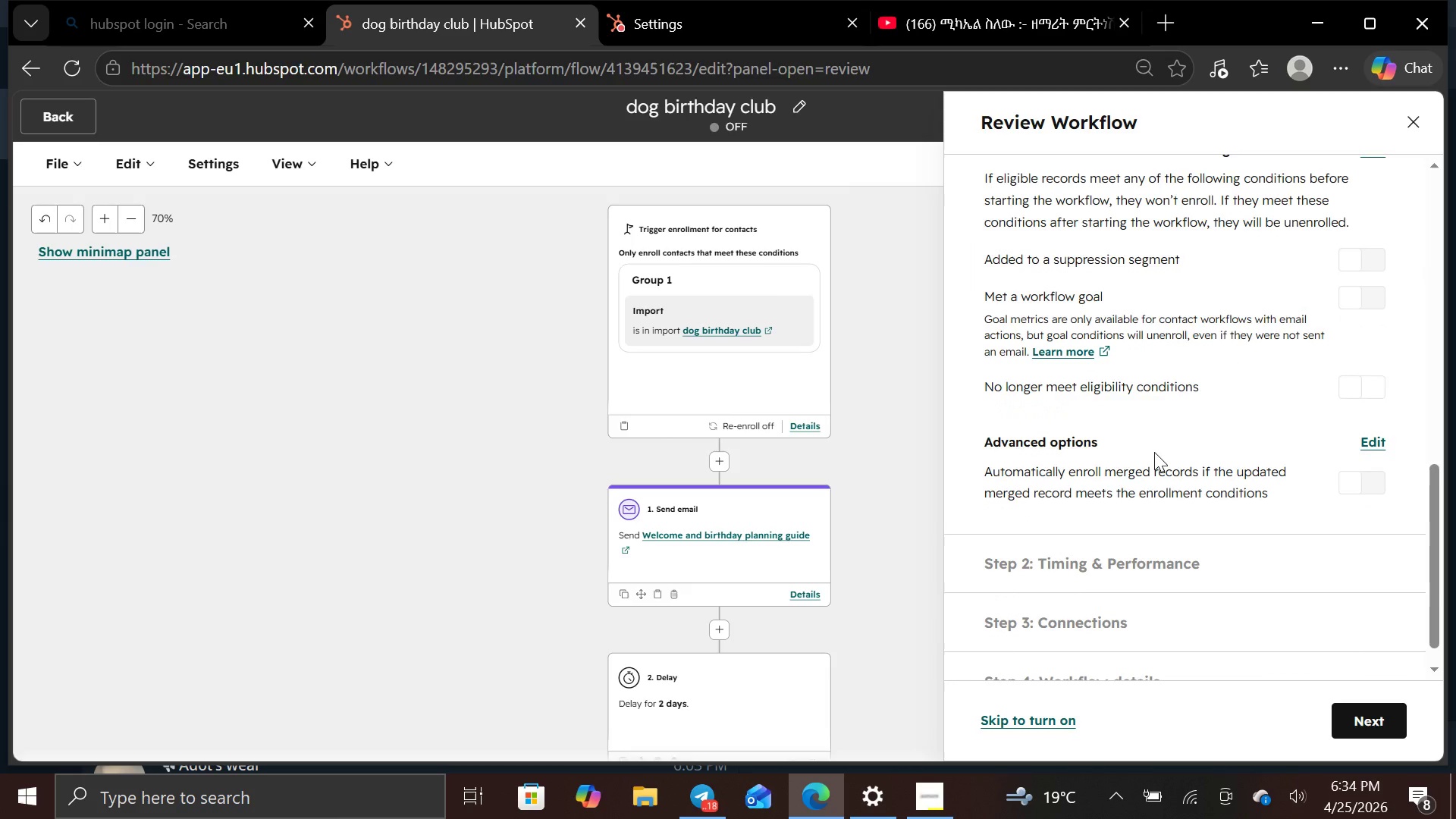 
left_click([1387, 712])
 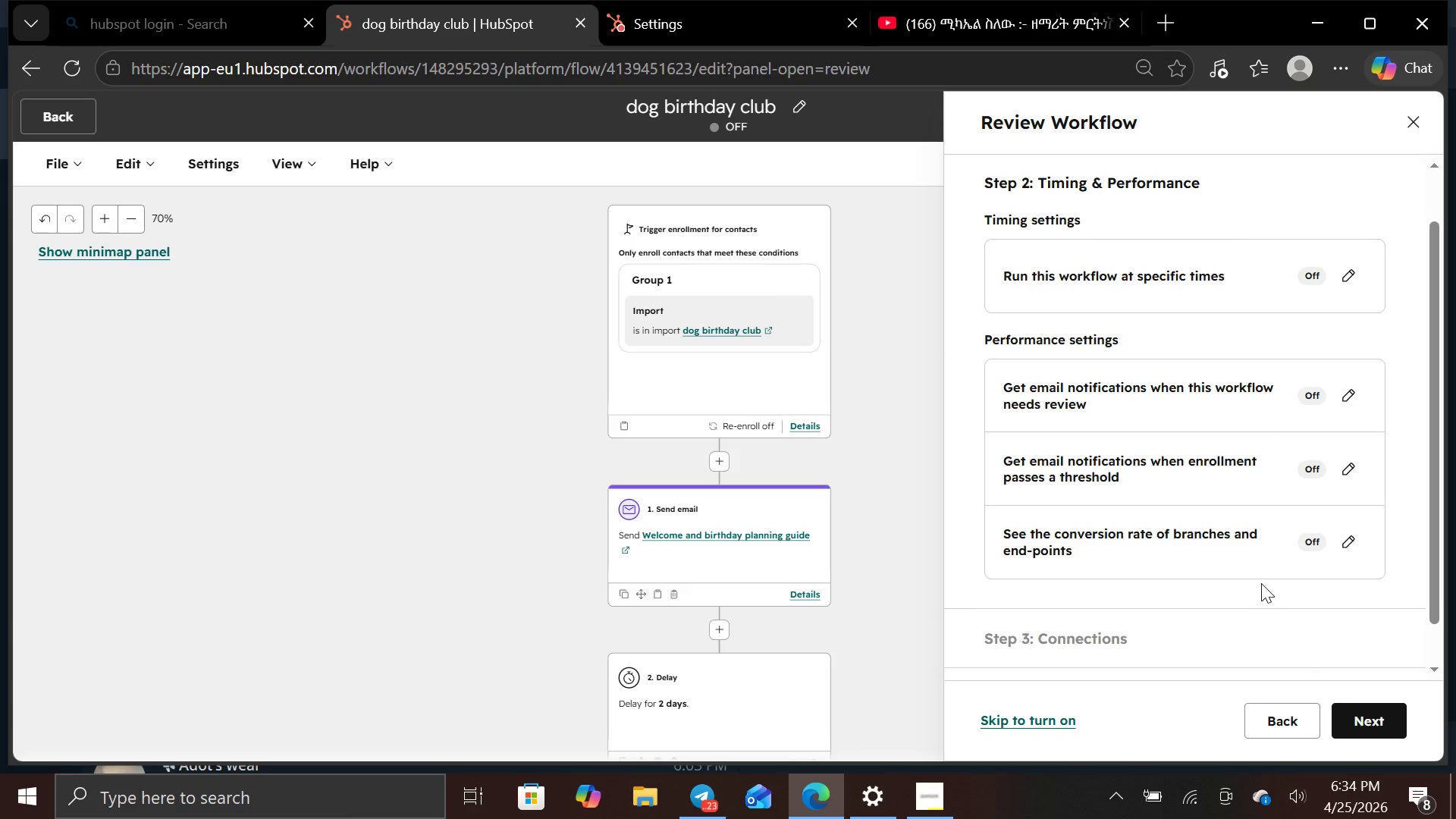 
wait(10.11)
 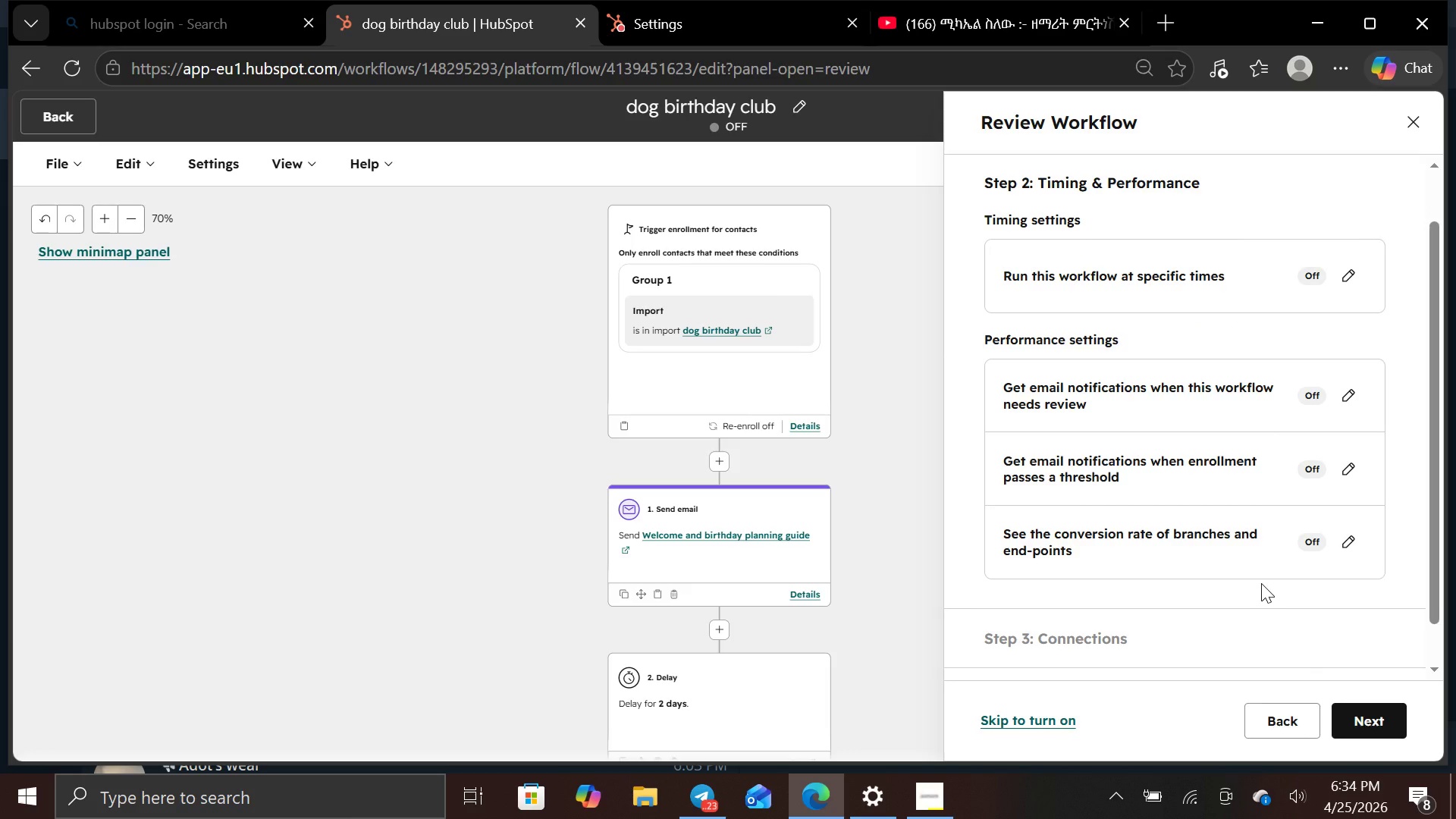 
left_click([1351, 723])
 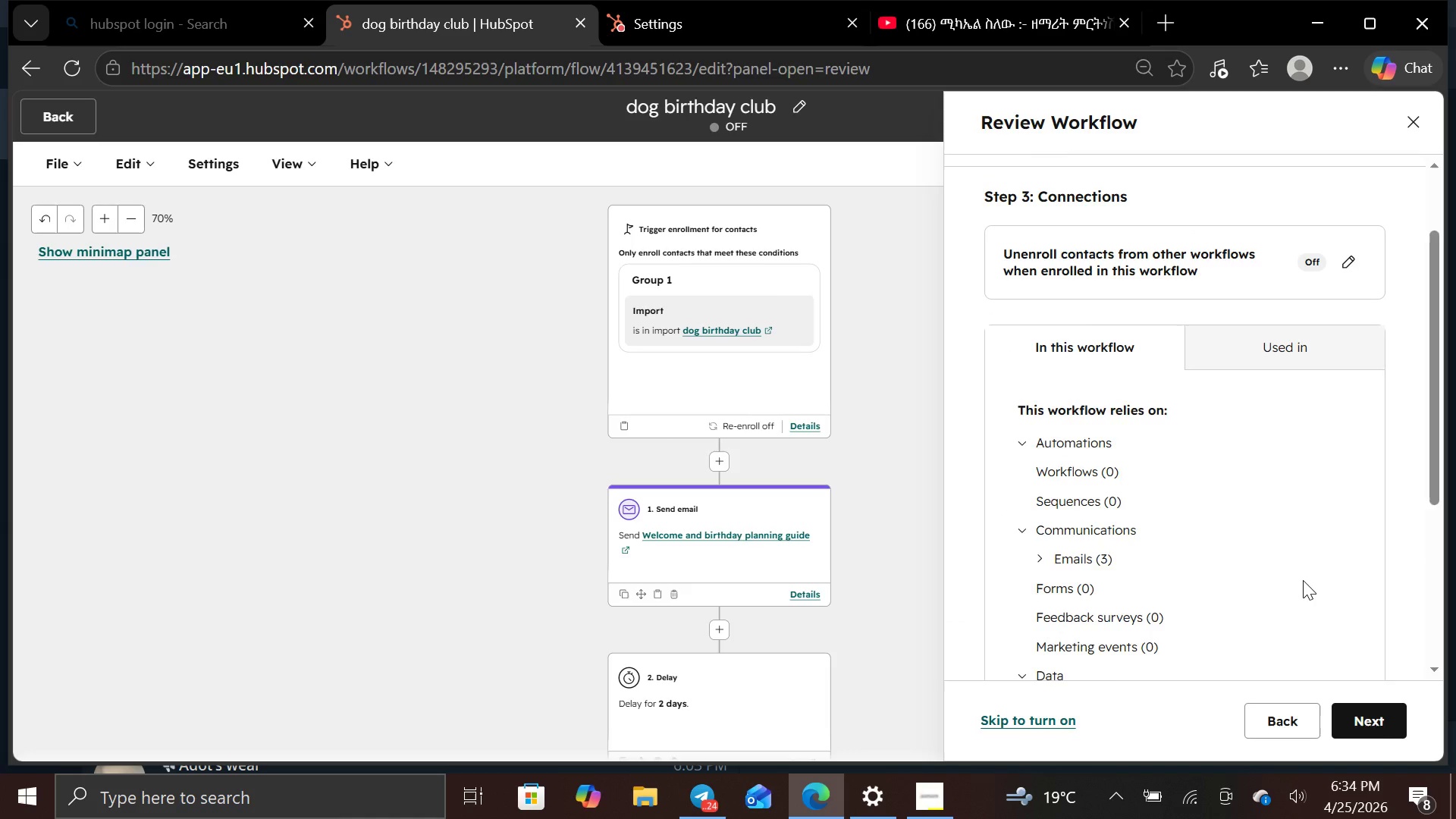 
wait(8.26)
 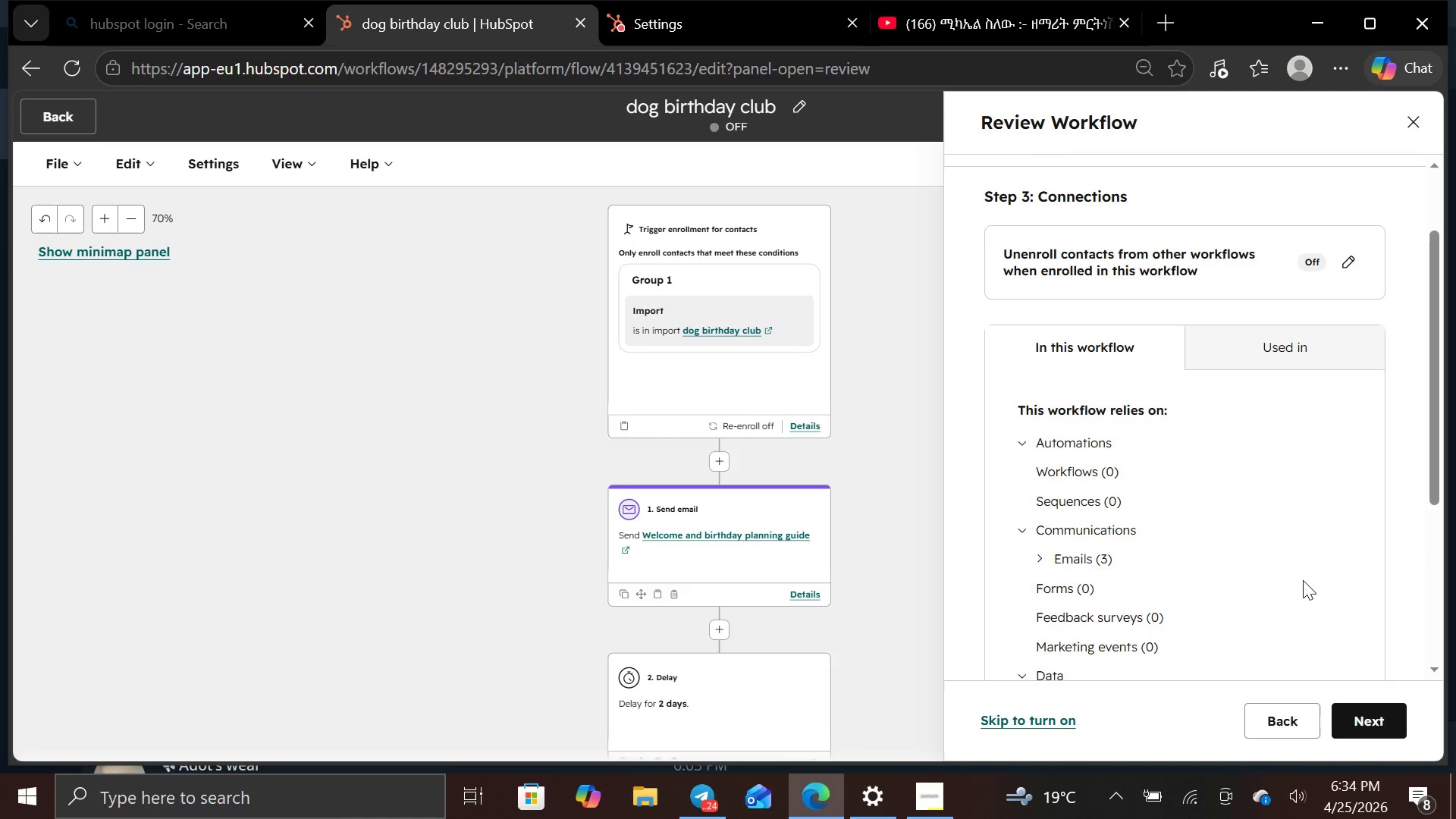 
left_click([1382, 722])
 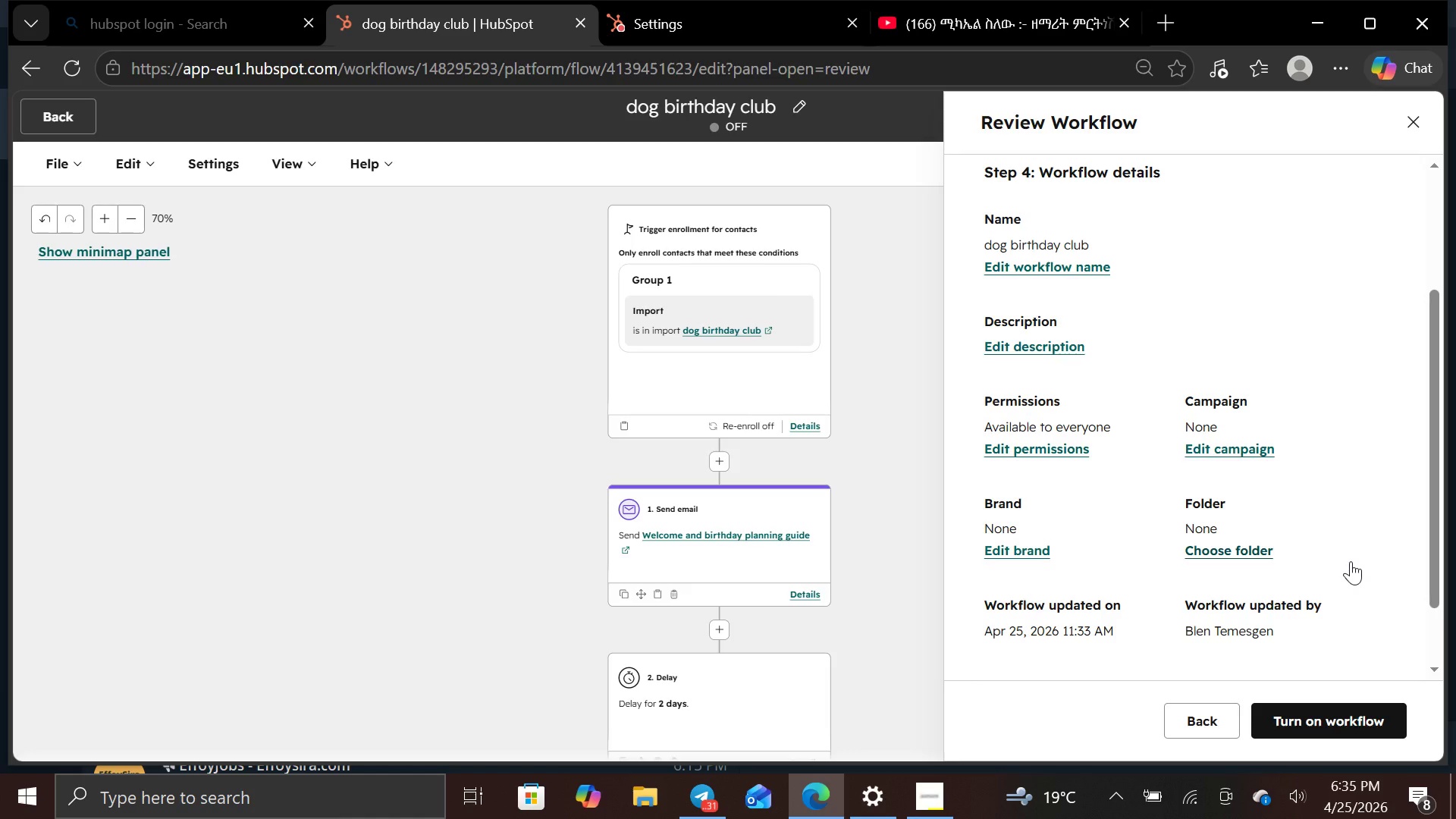 
wait(32.77)
 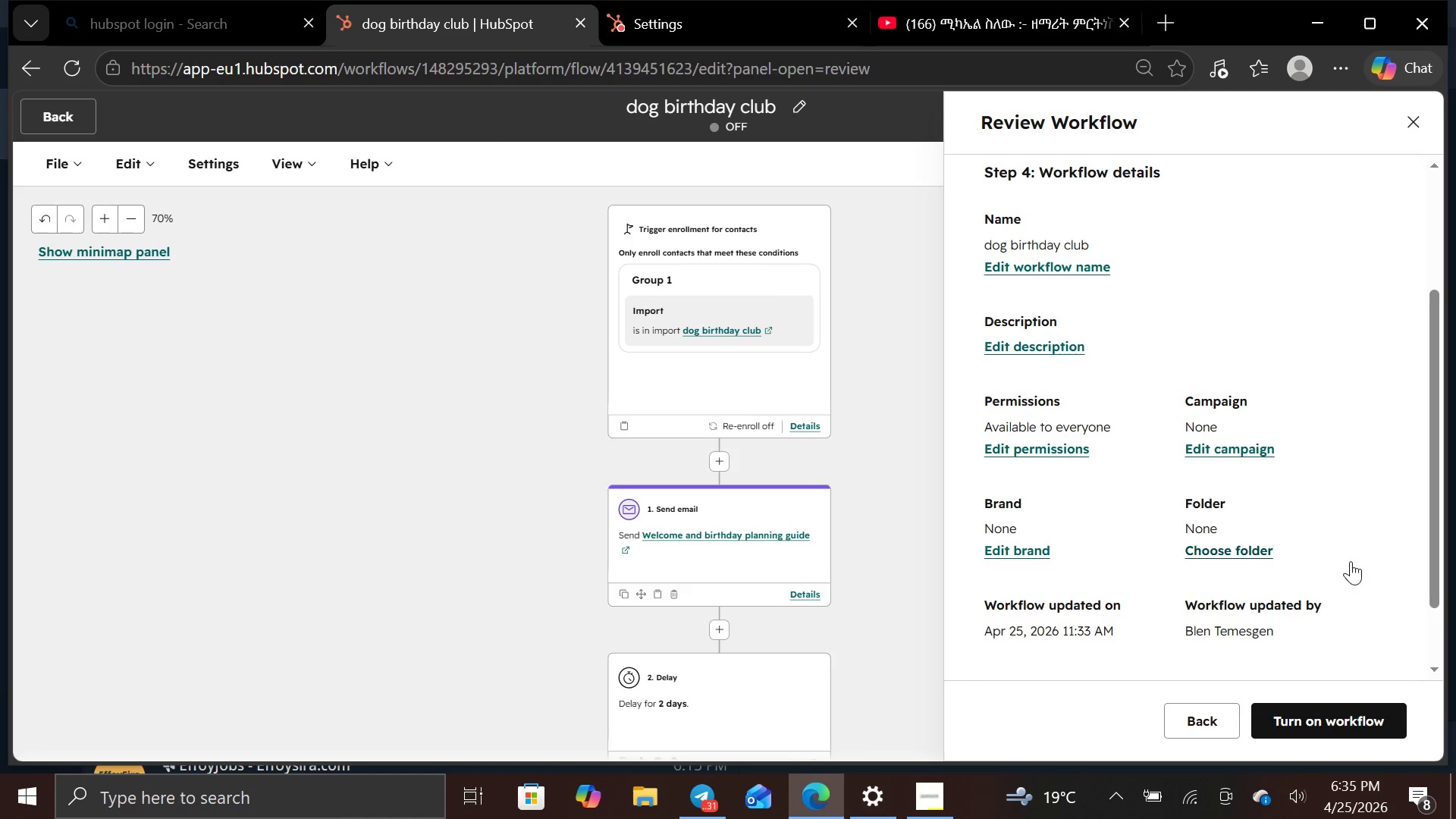 
left_click([1358, 726])
 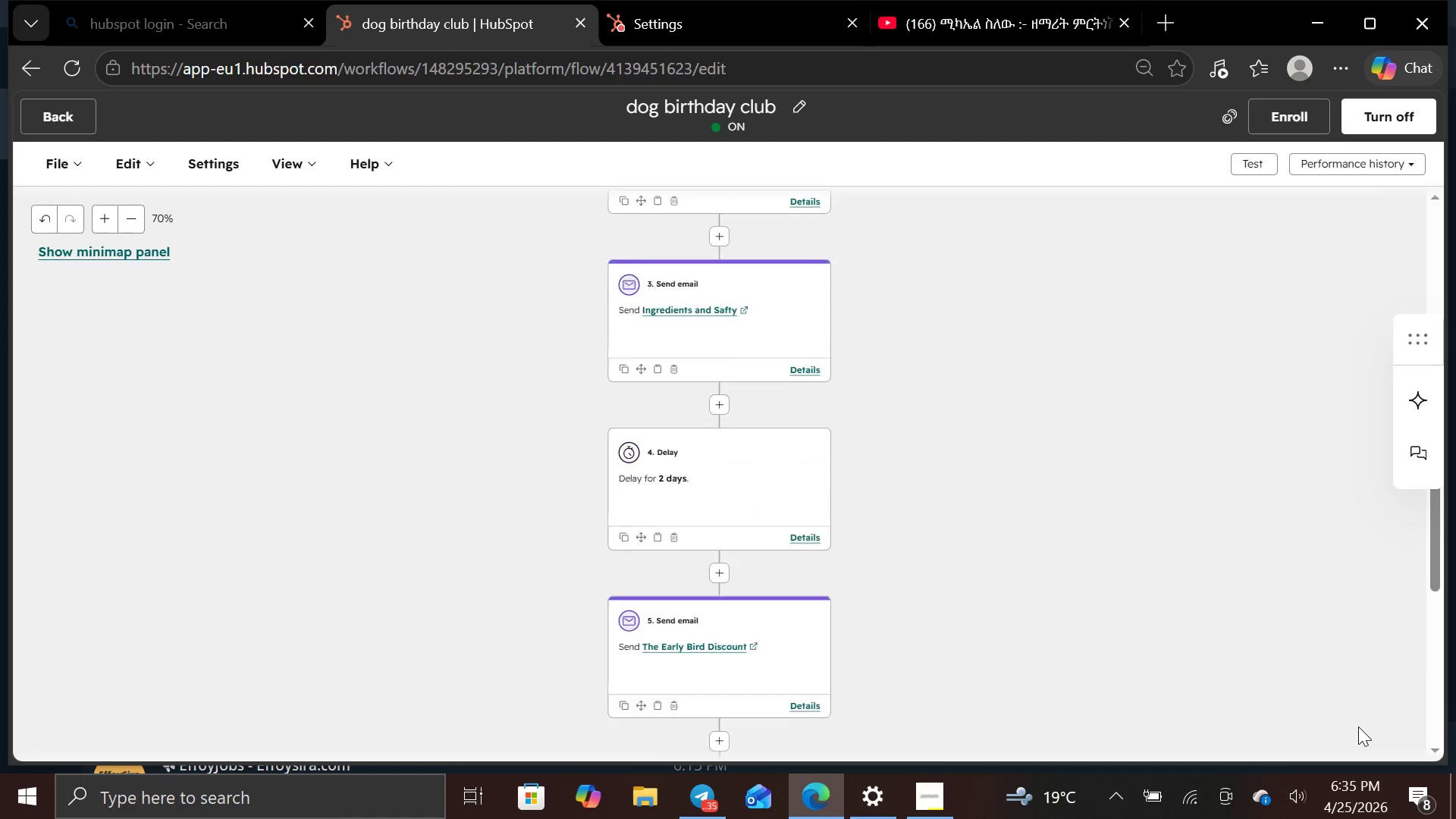 
wait(13.17)
 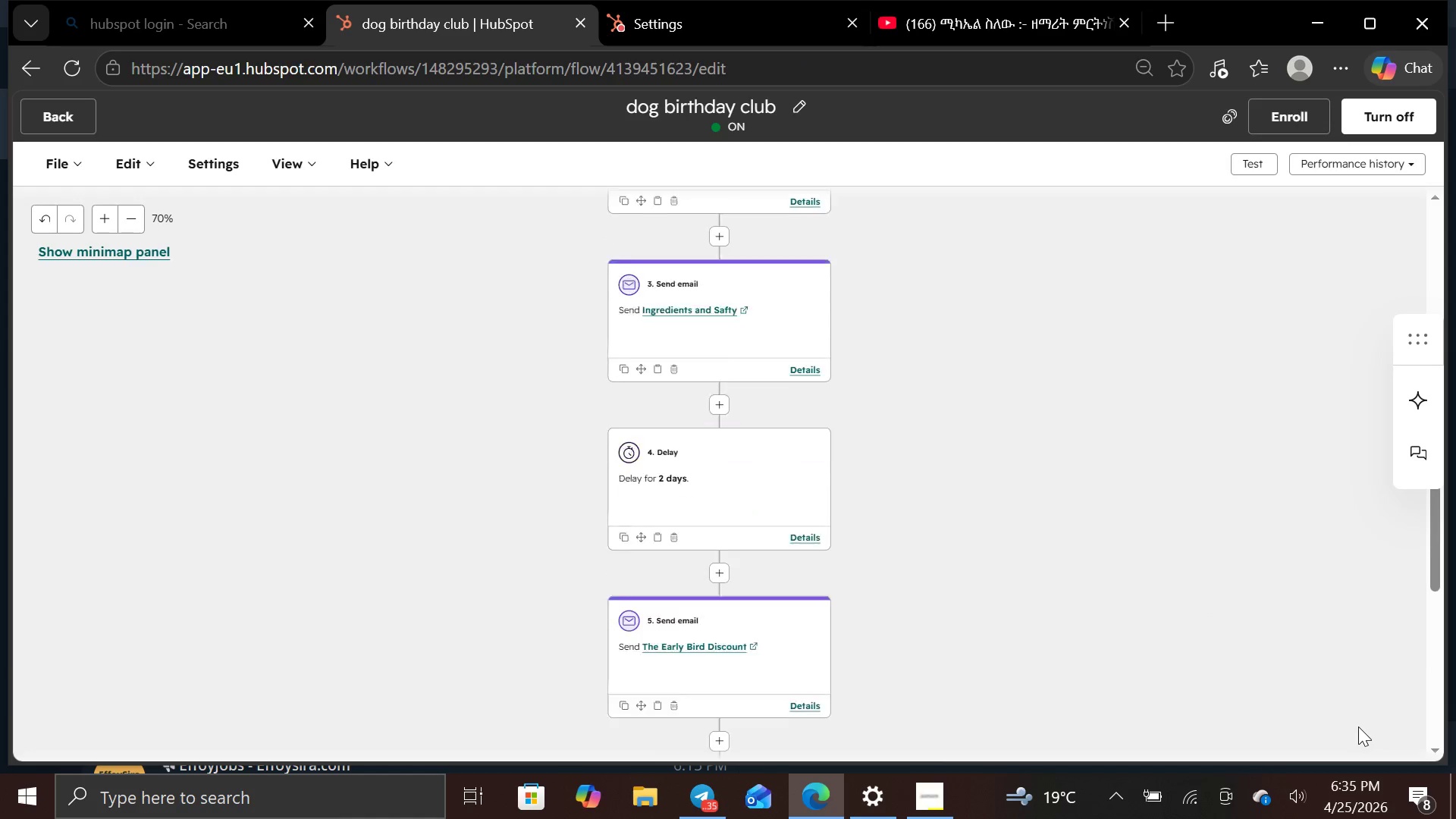 
left_click([1269, 167])
 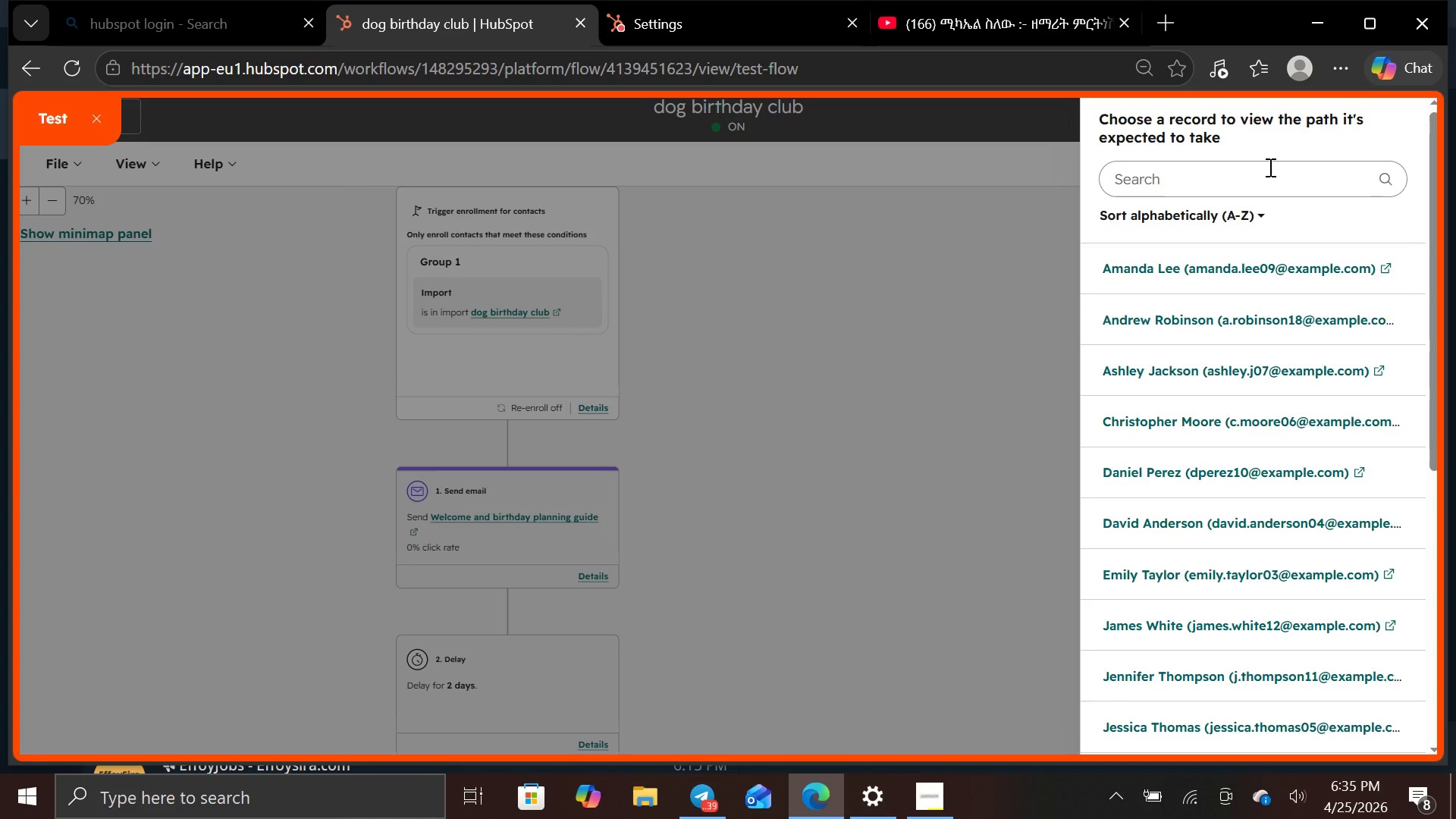 
wait(7.44)
 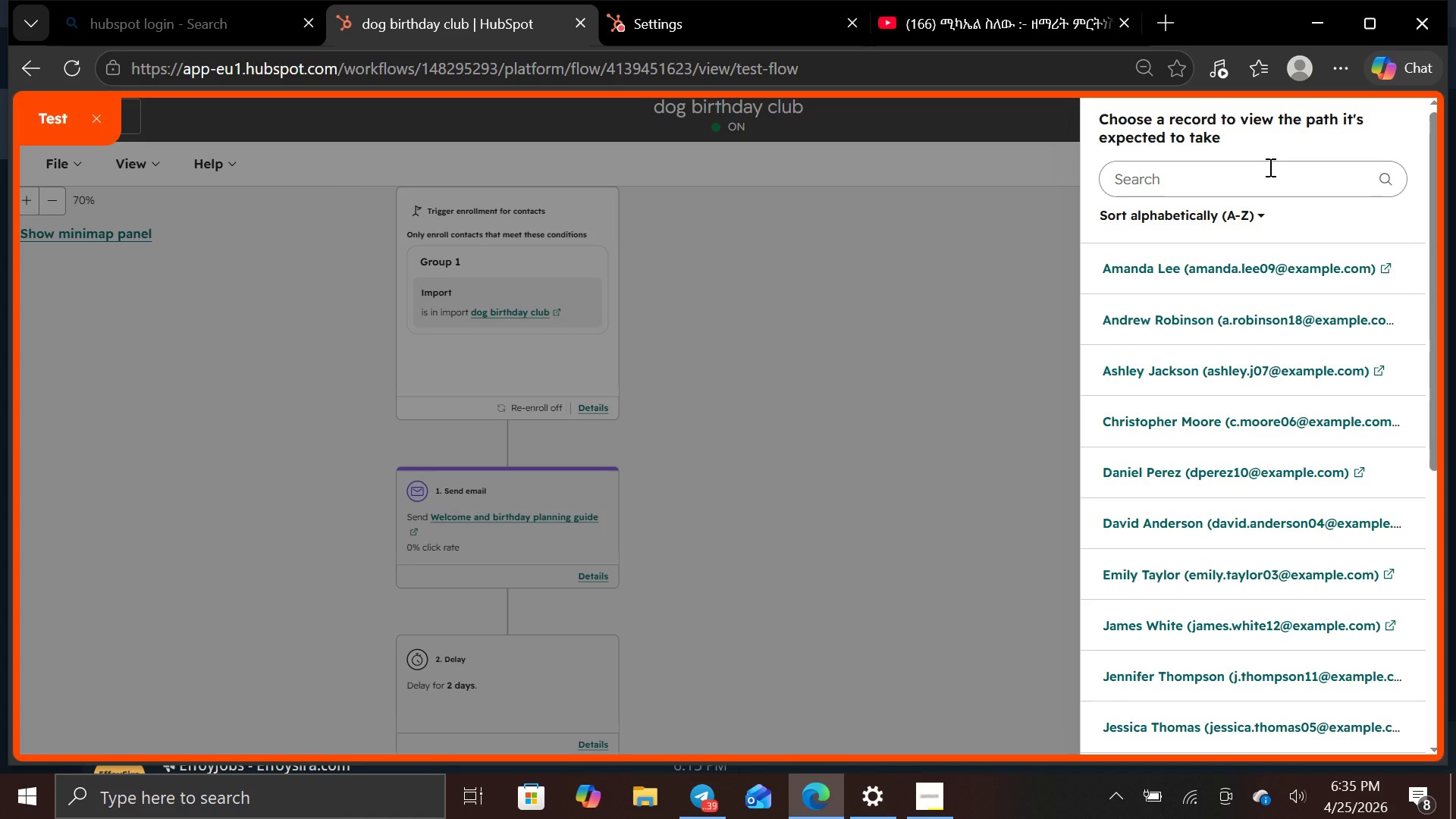 
mouse_move([1233, 453])
 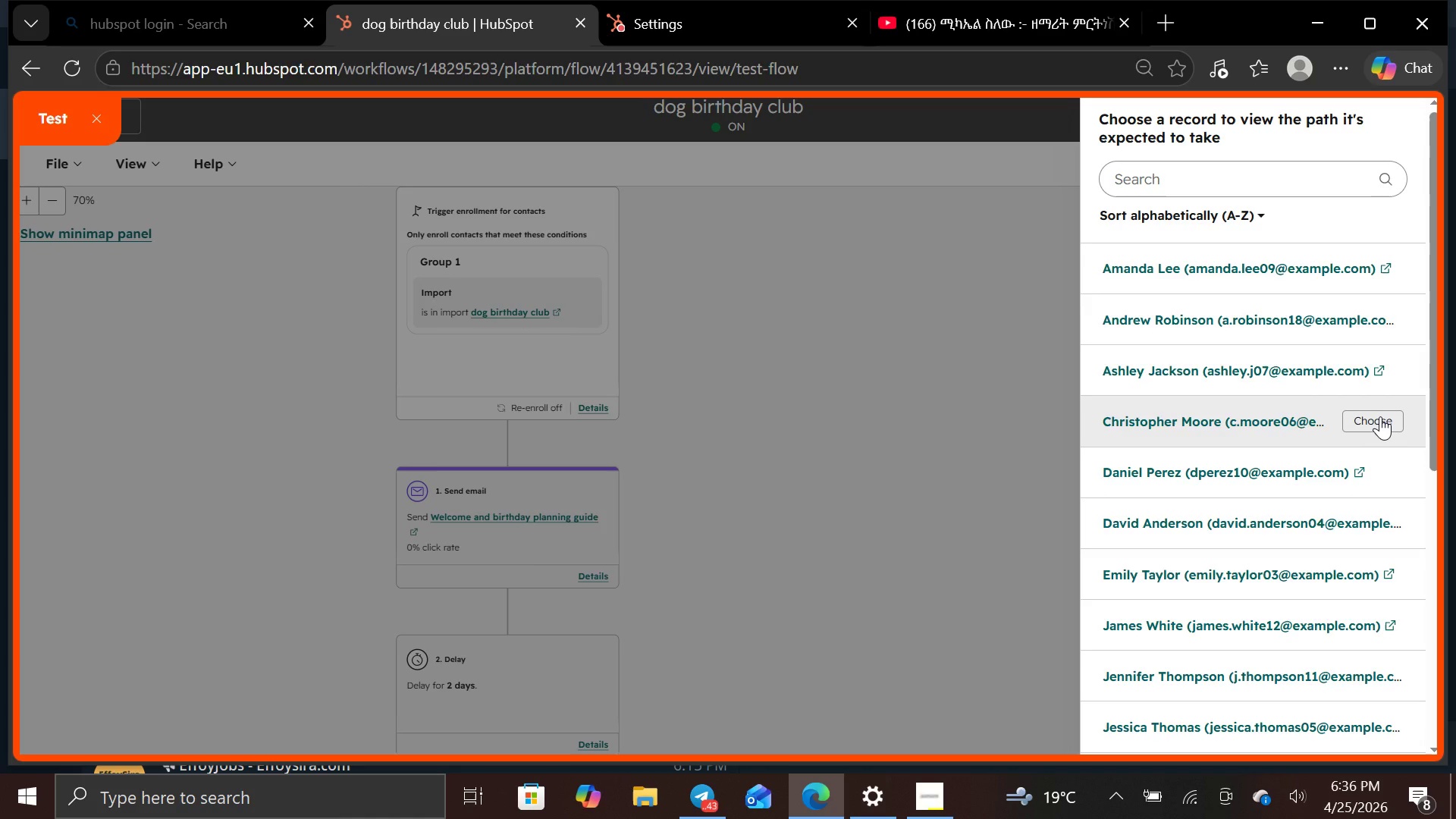 
wait(5.26)
 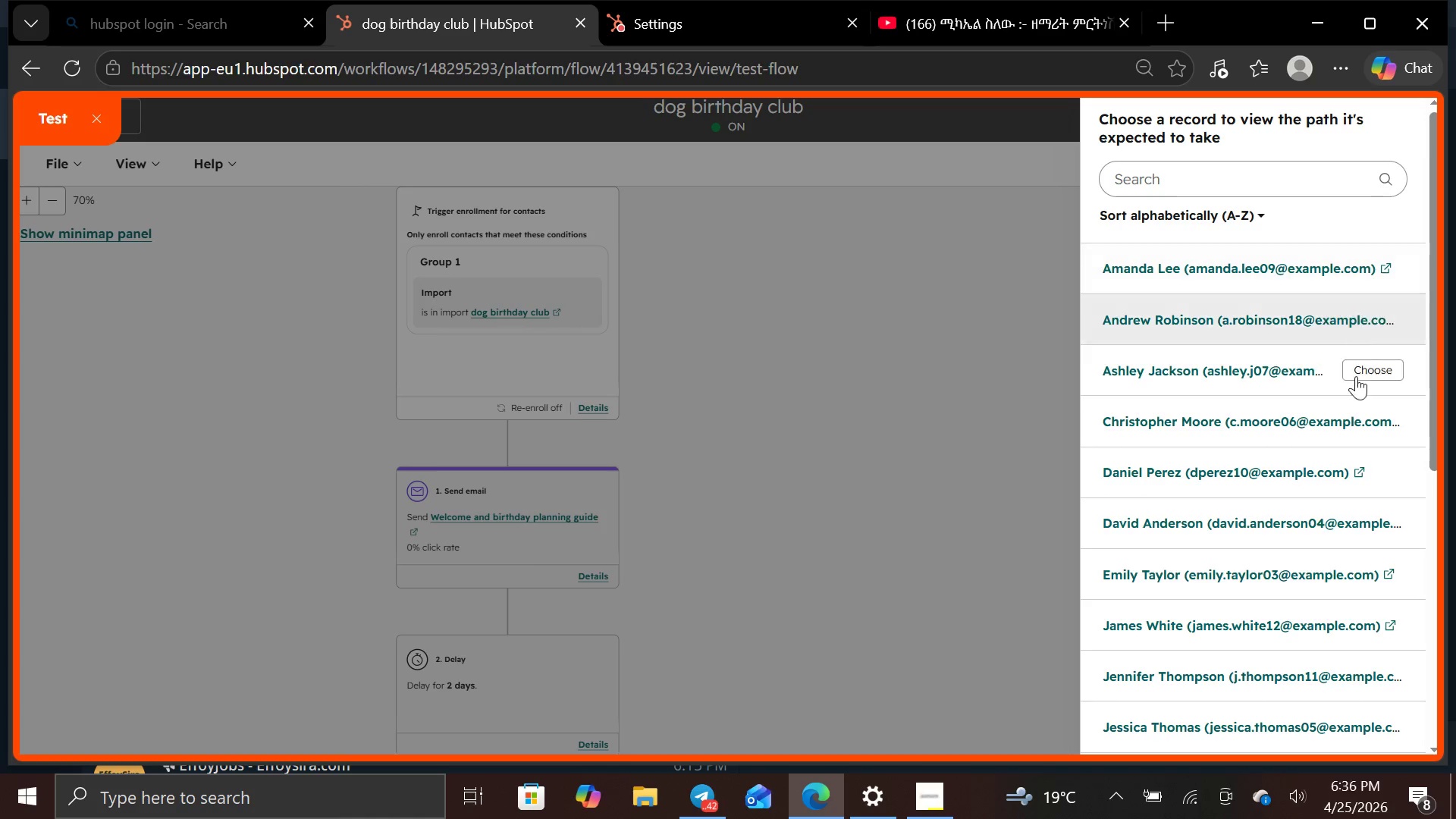 
left_click([1380, 416])
 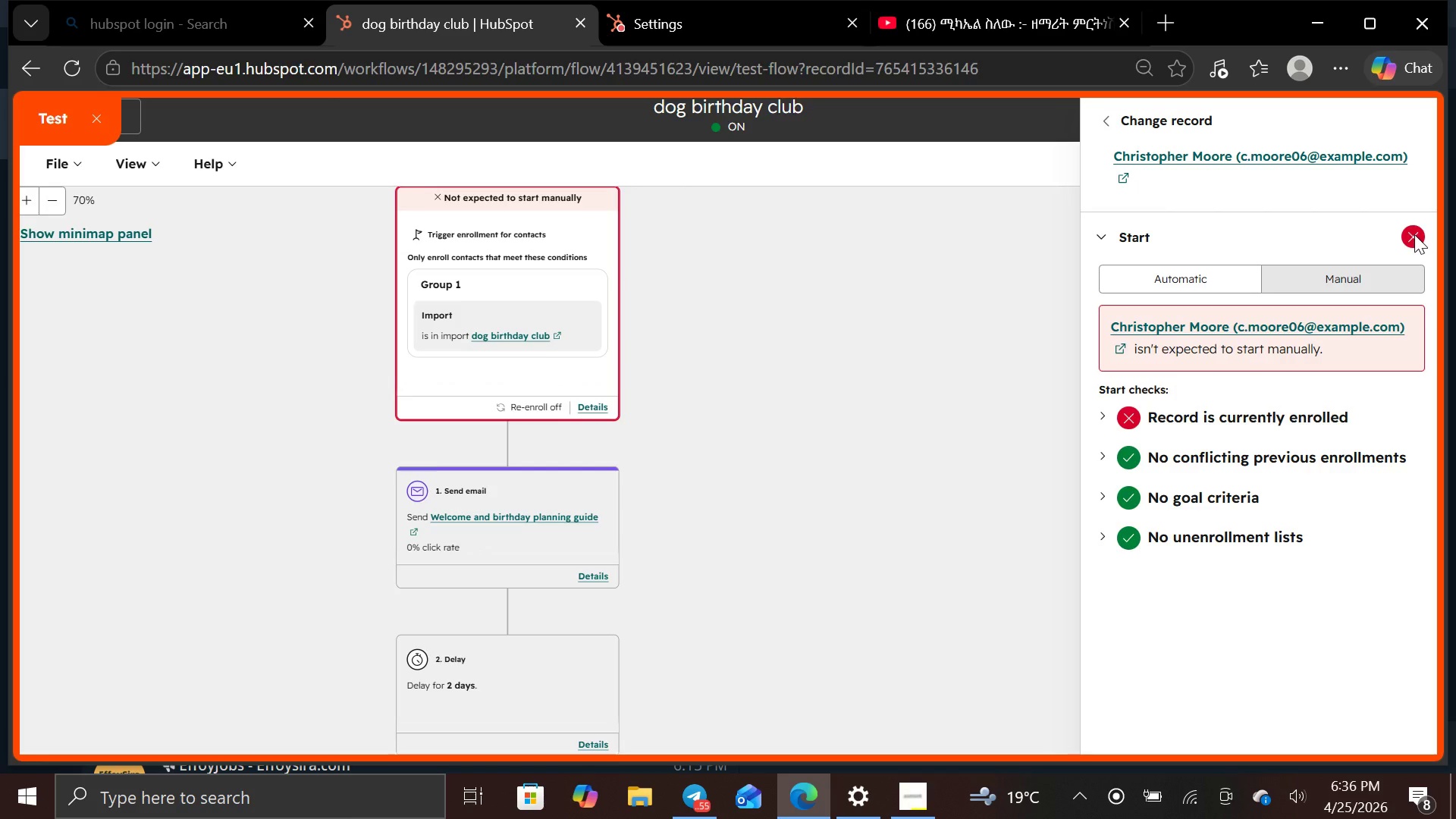 
wait(33.16)
 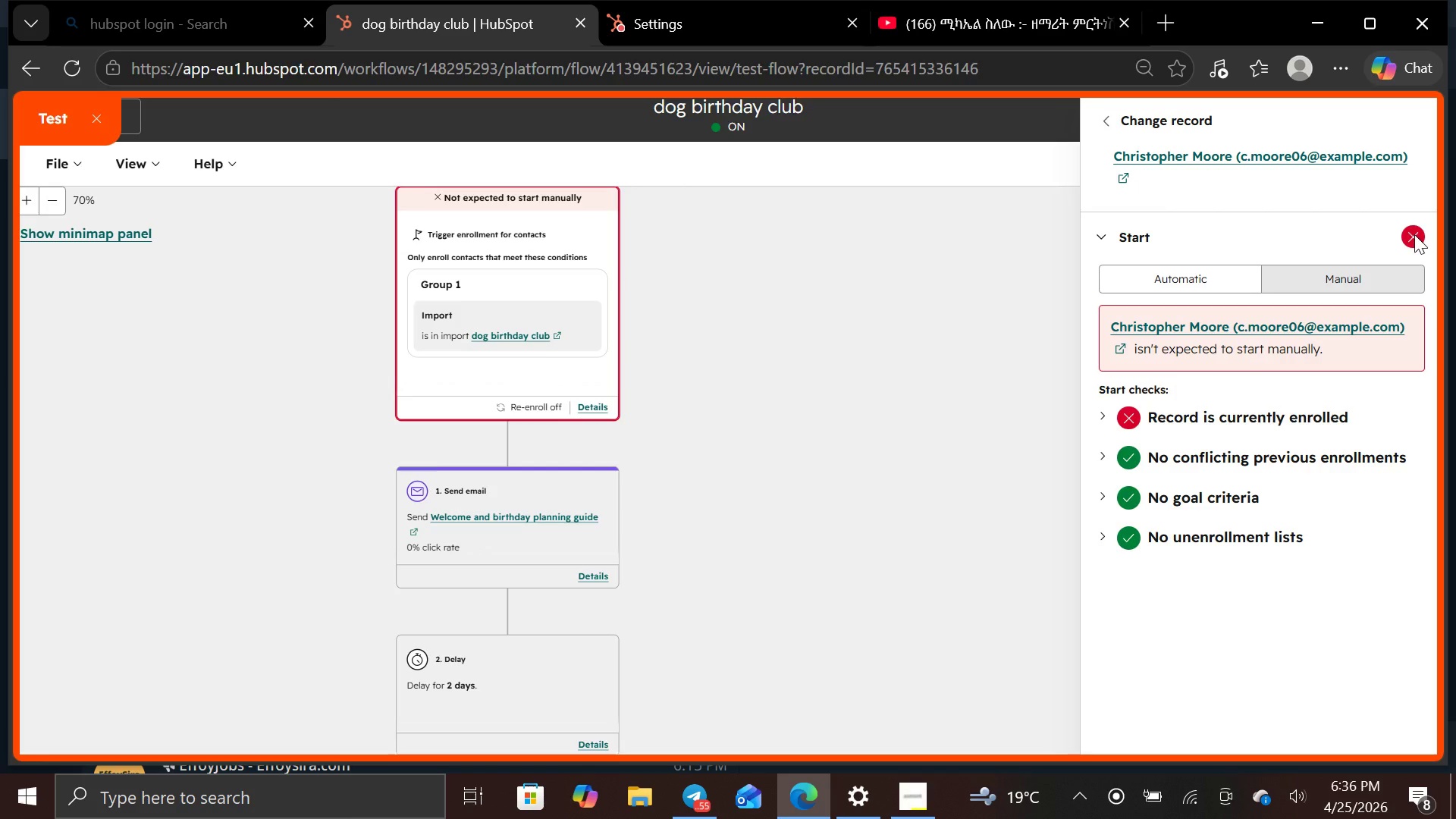 
left_click([1103, 418])
 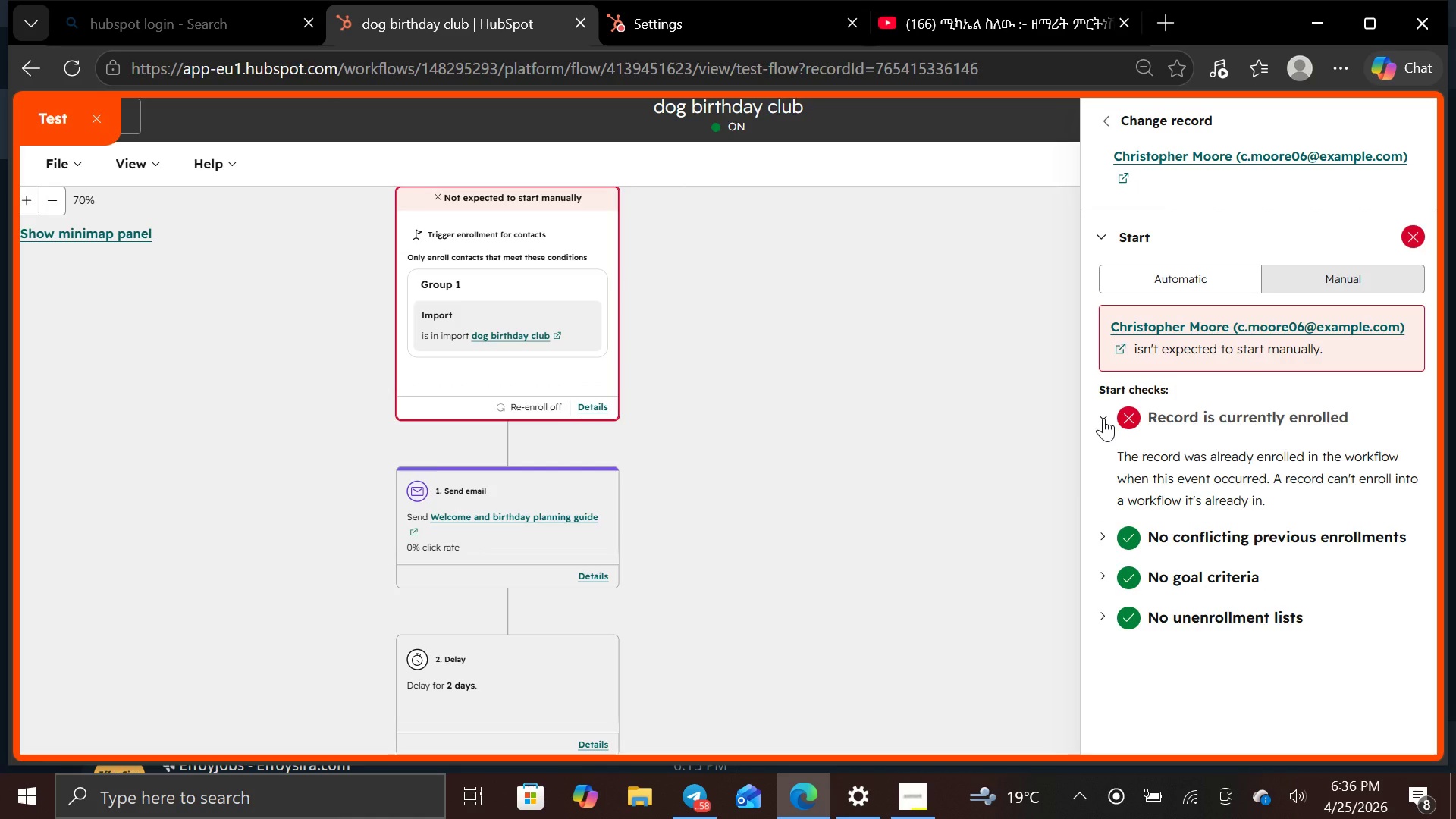 
left_click([1103, 418])
 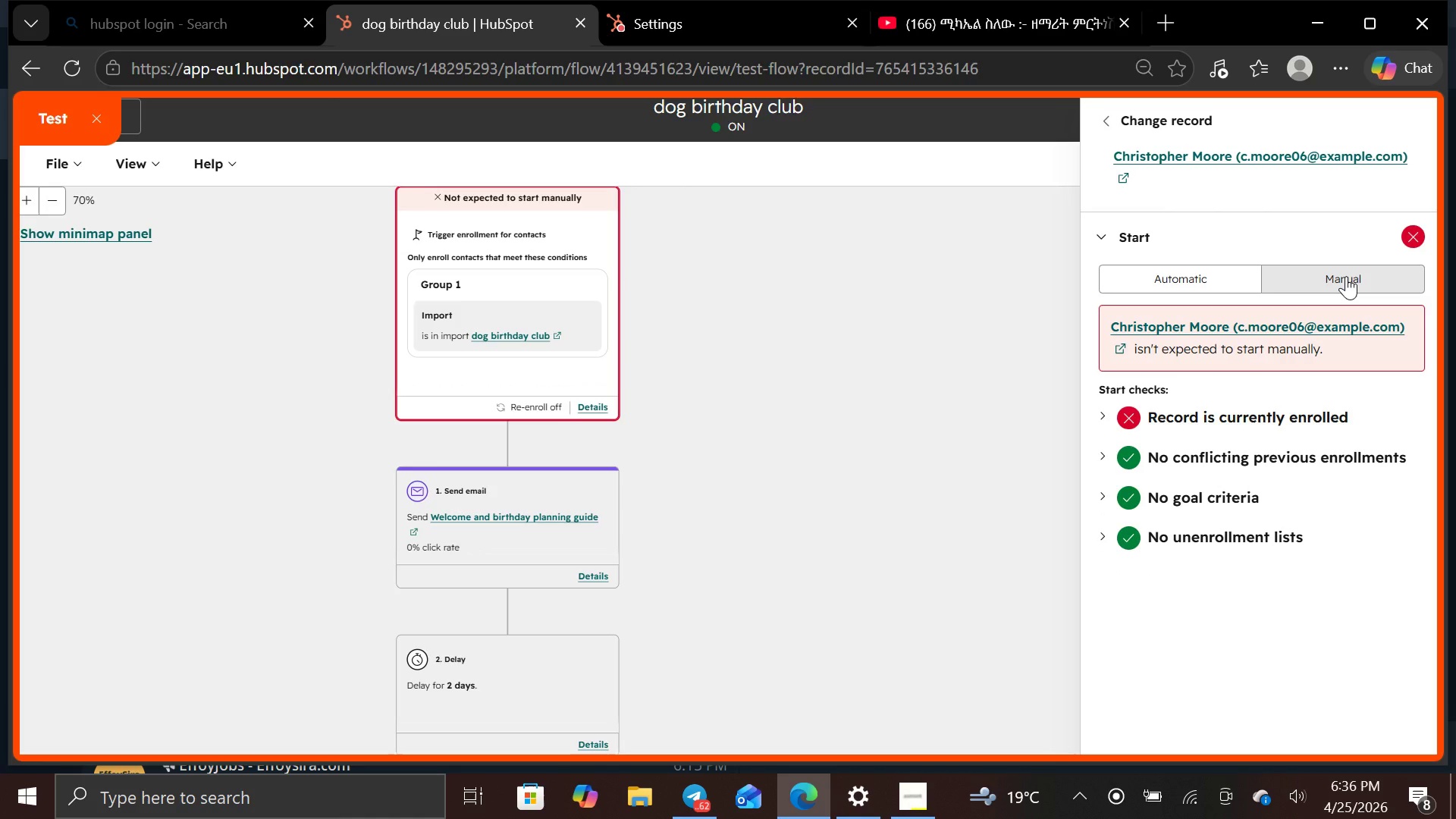 
left_click([1346, 276])
 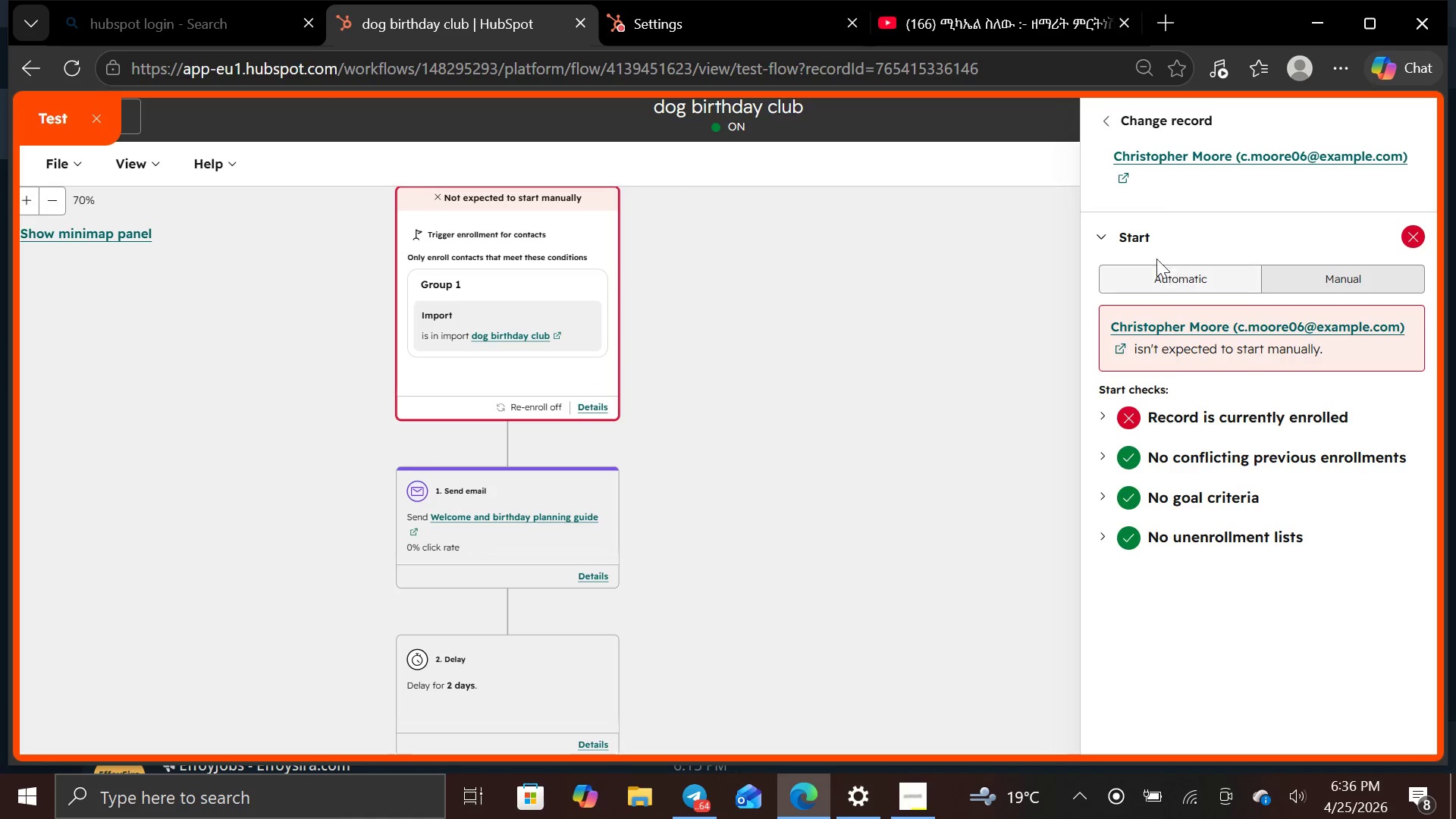 
left_click([1128, 232])
 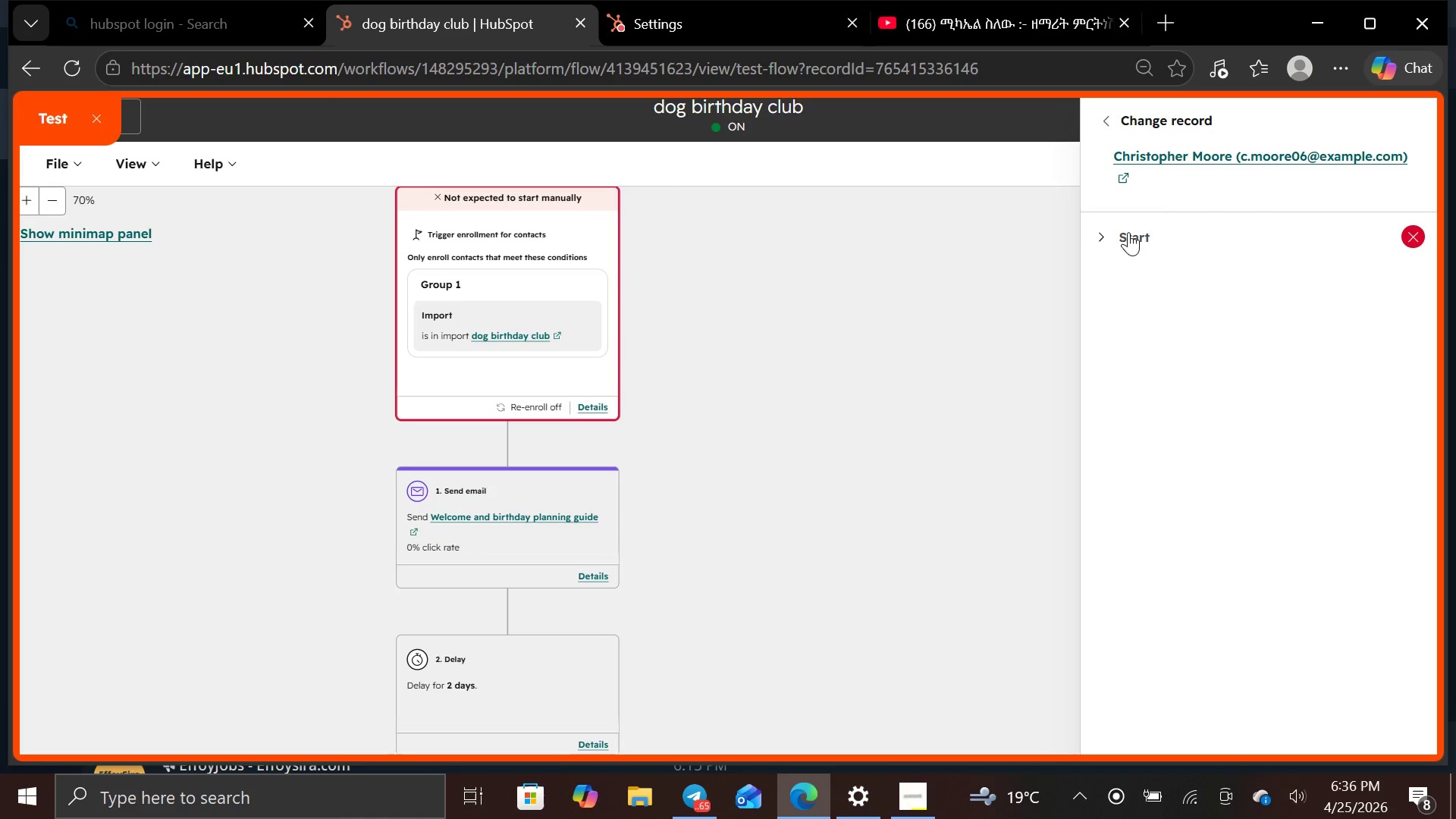 
left_click([1128, 232])
 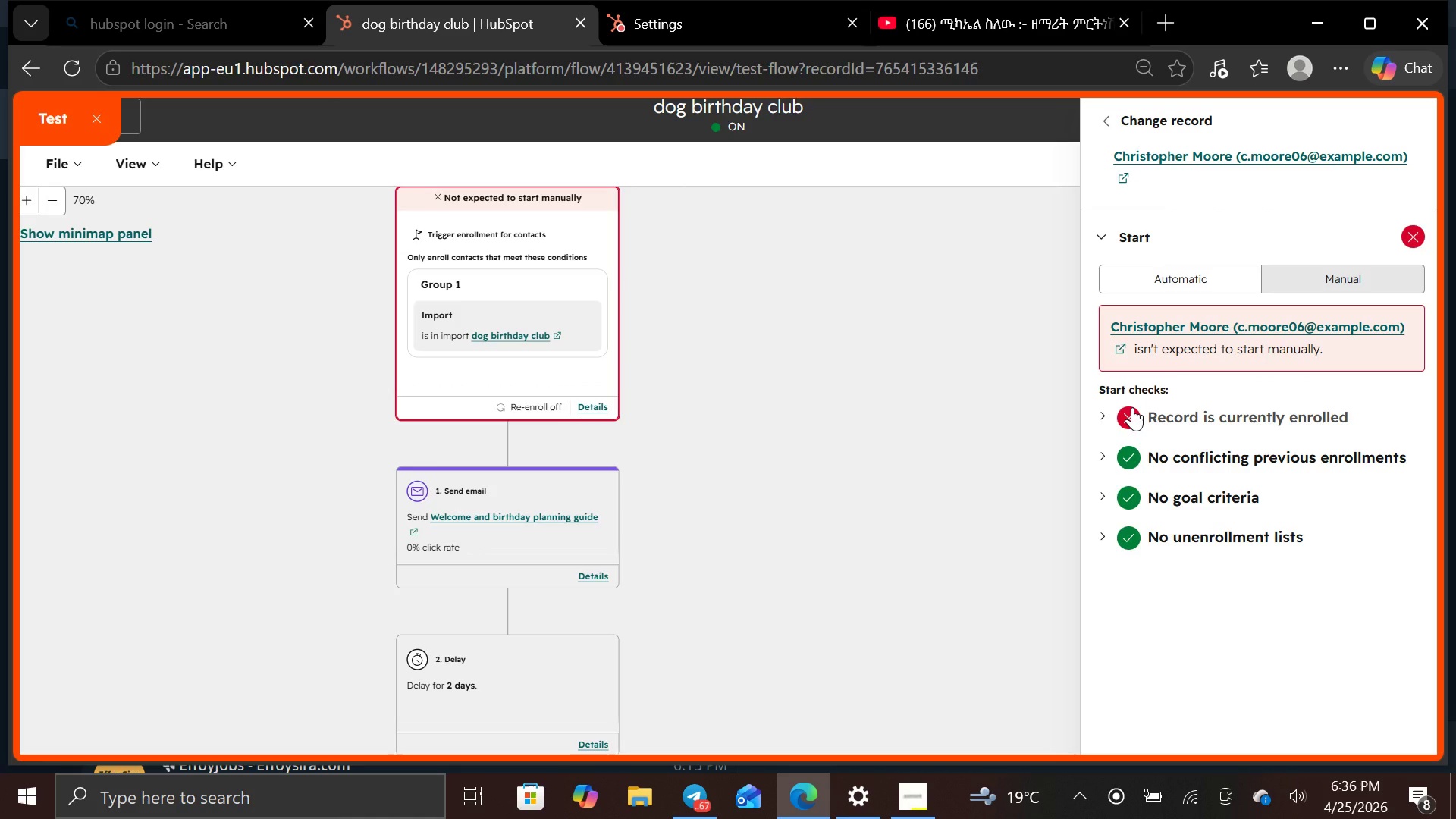 
left_click([1132, 407])
 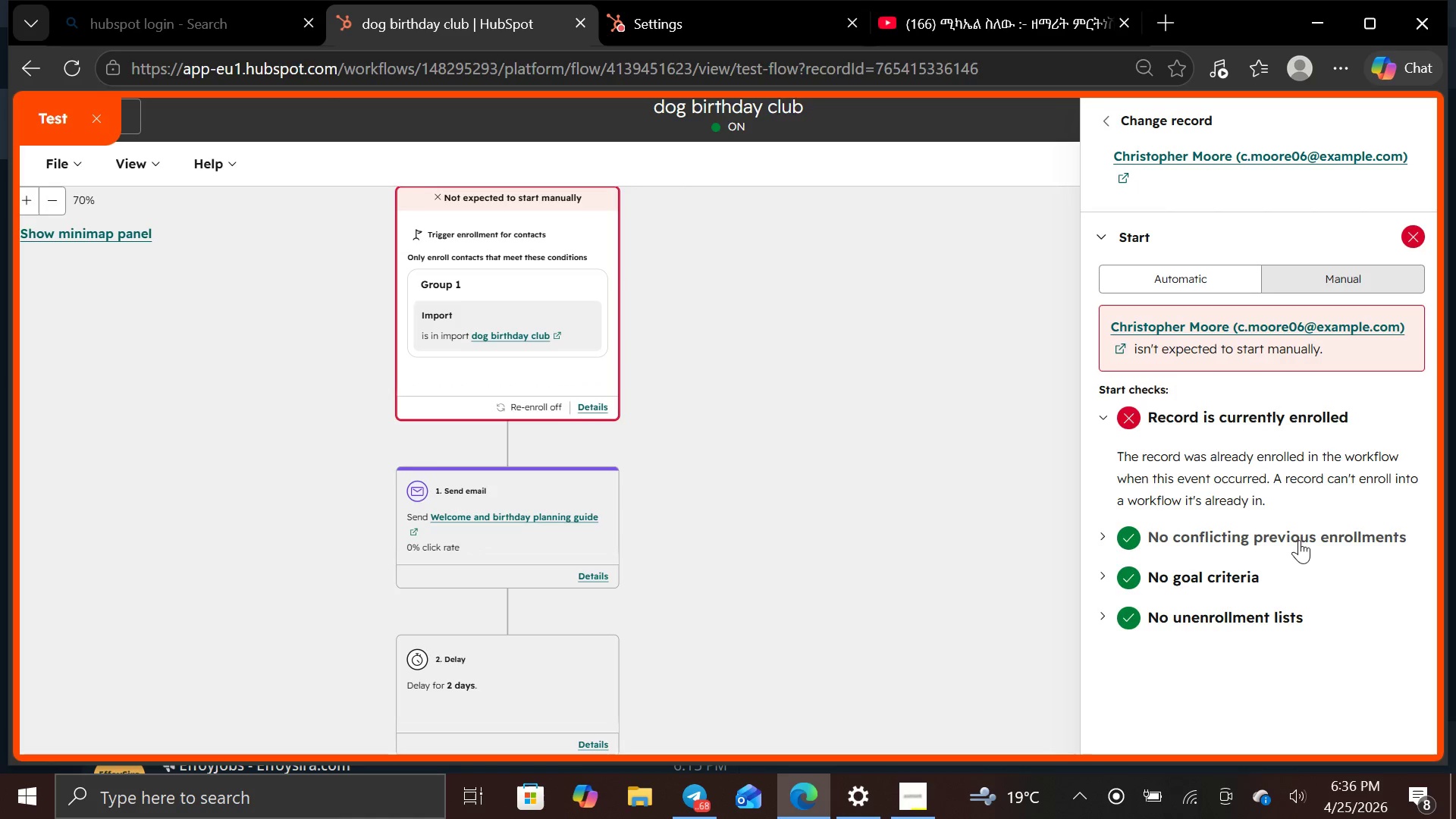 
wait(7.42)
 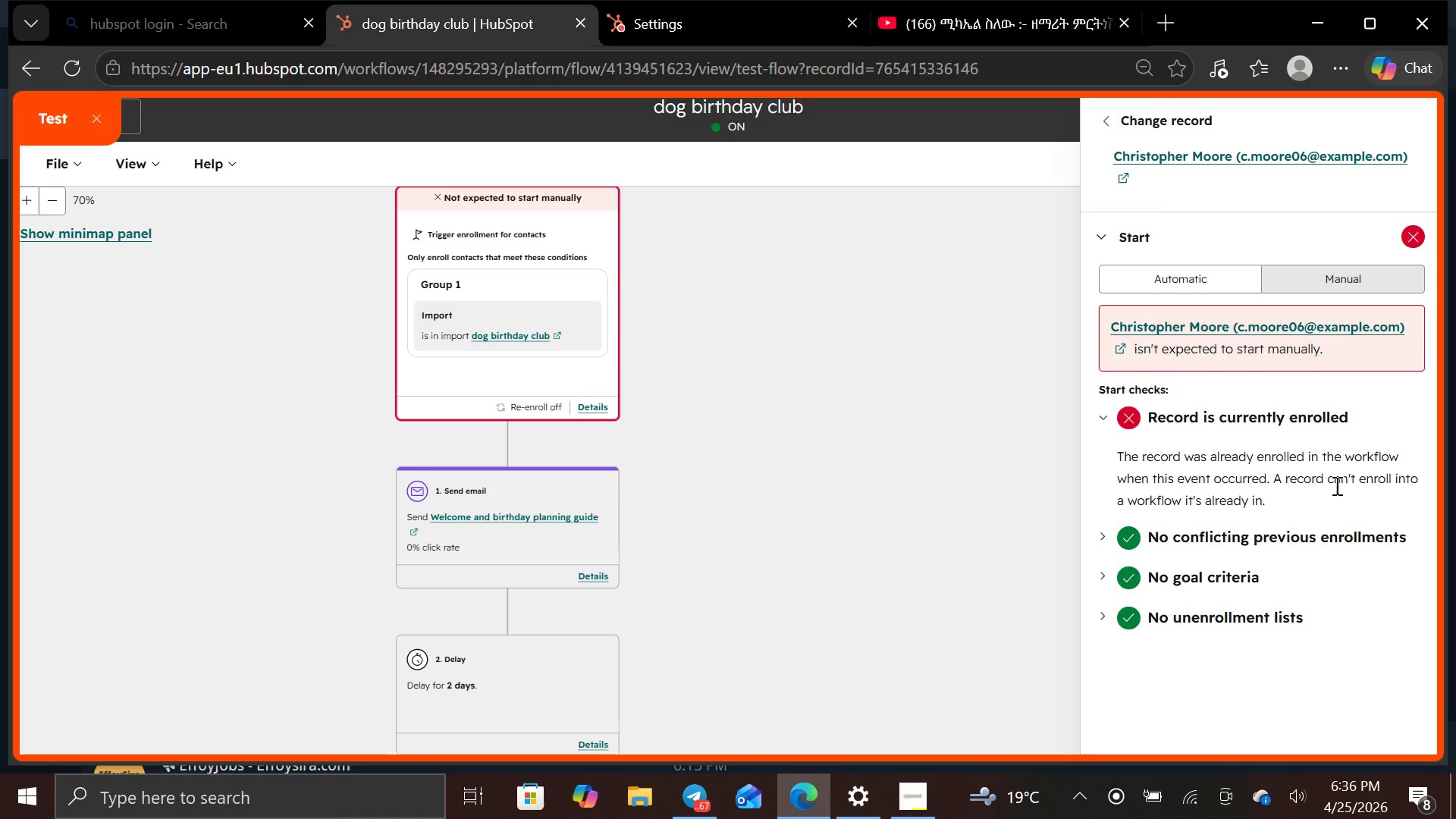 
left_click([1119, 121])
 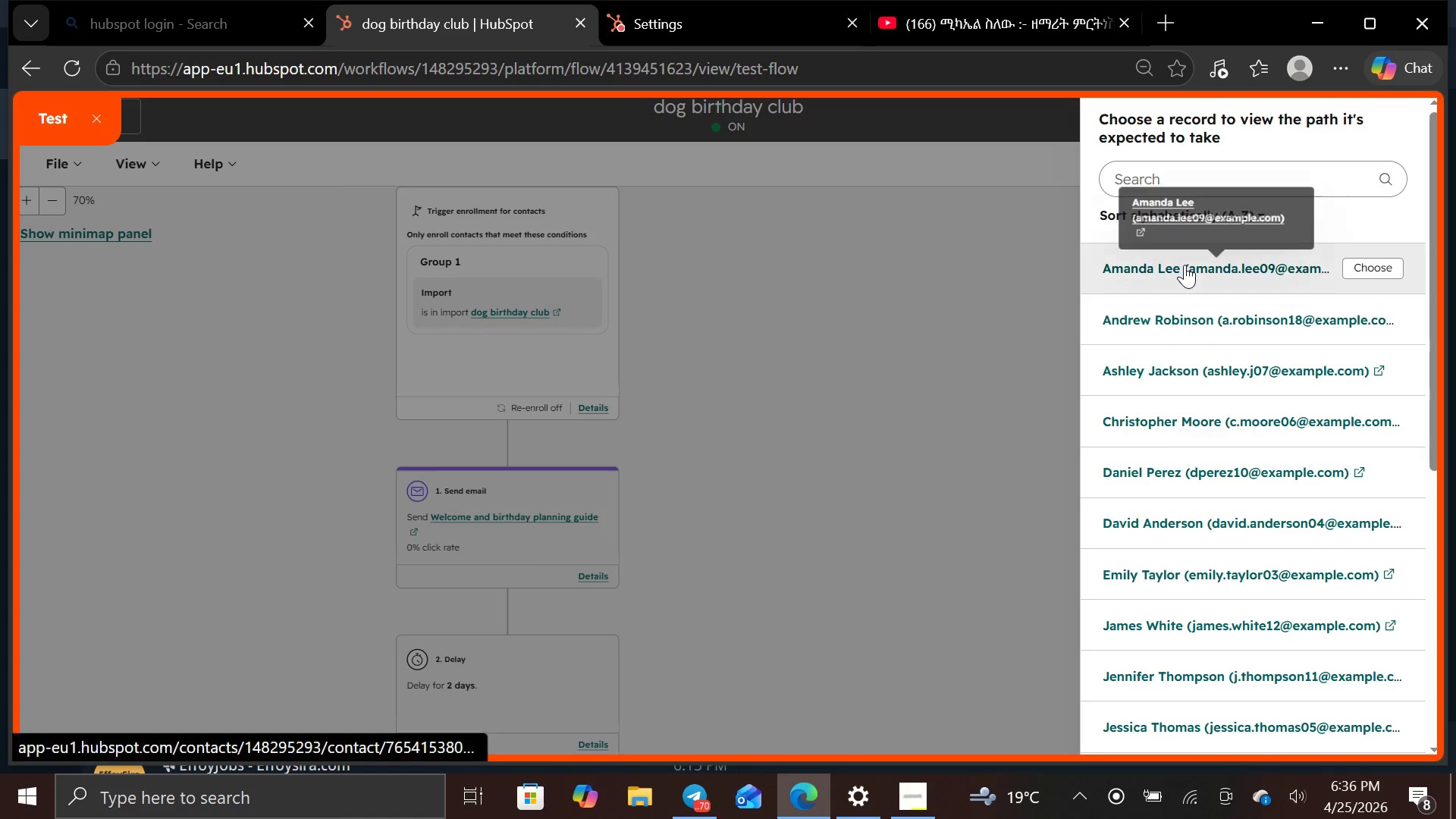 
left_click([1185, 265])
 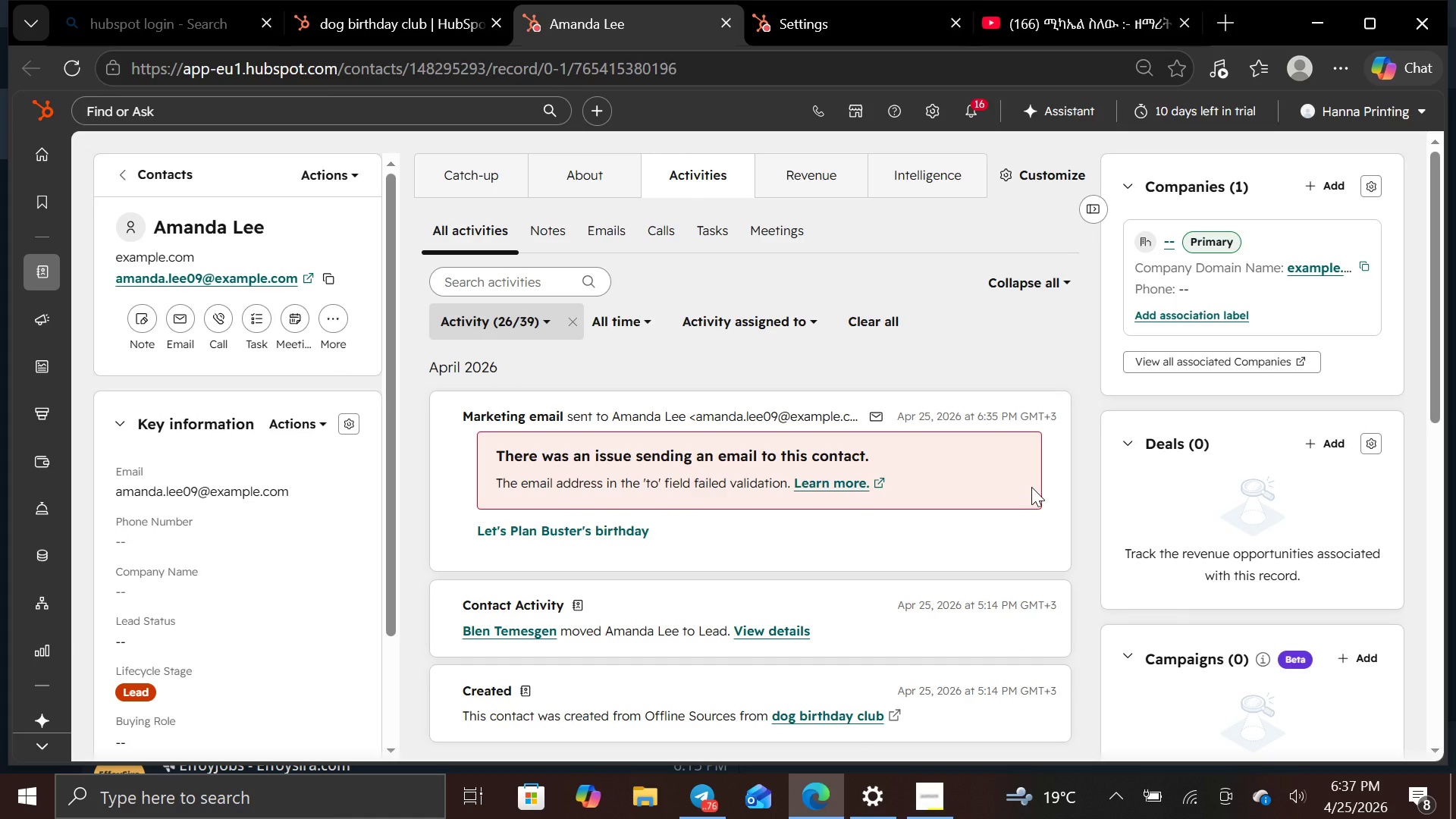 
wait(12.67)
 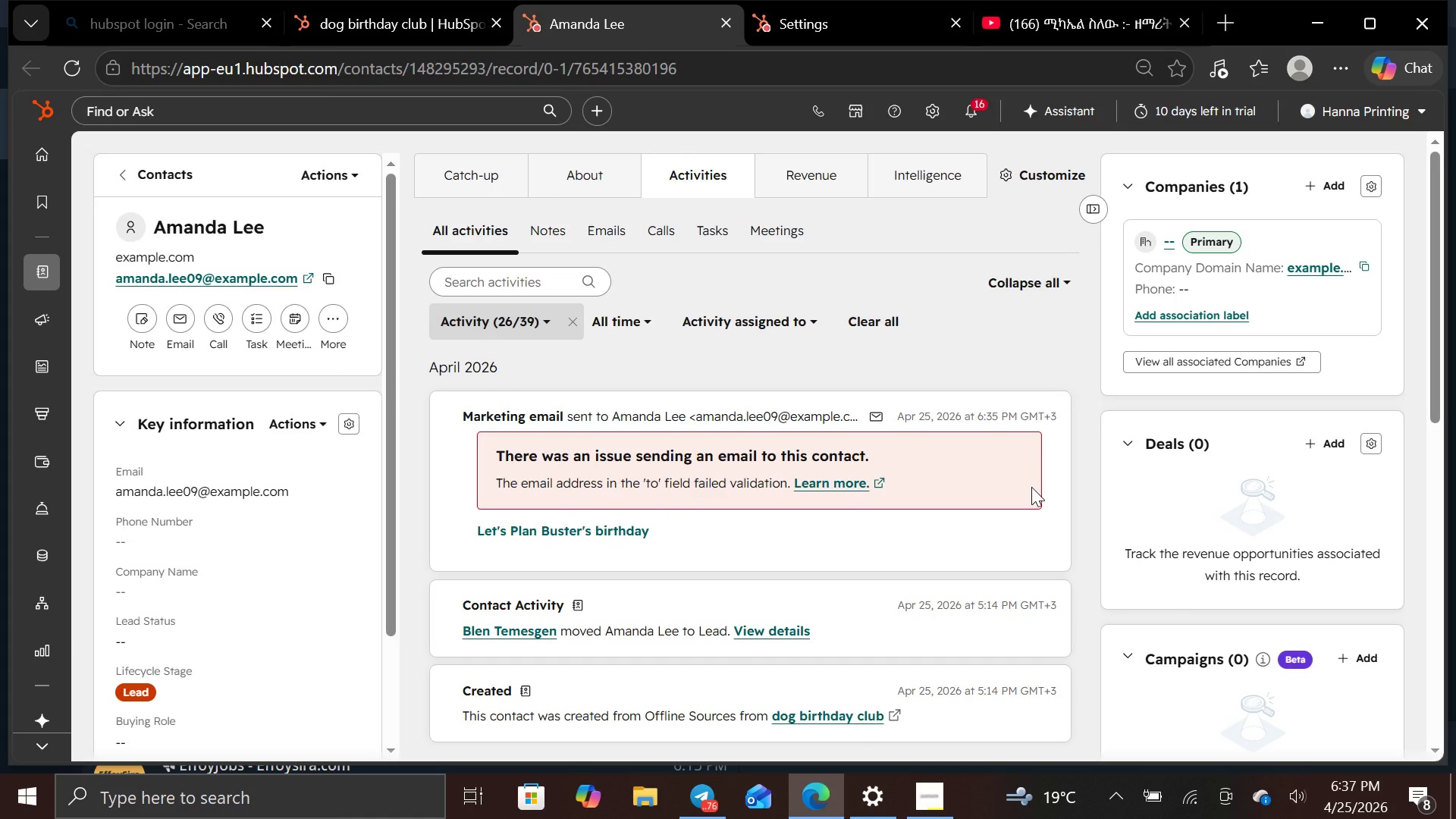 
key(PrintScreen)
 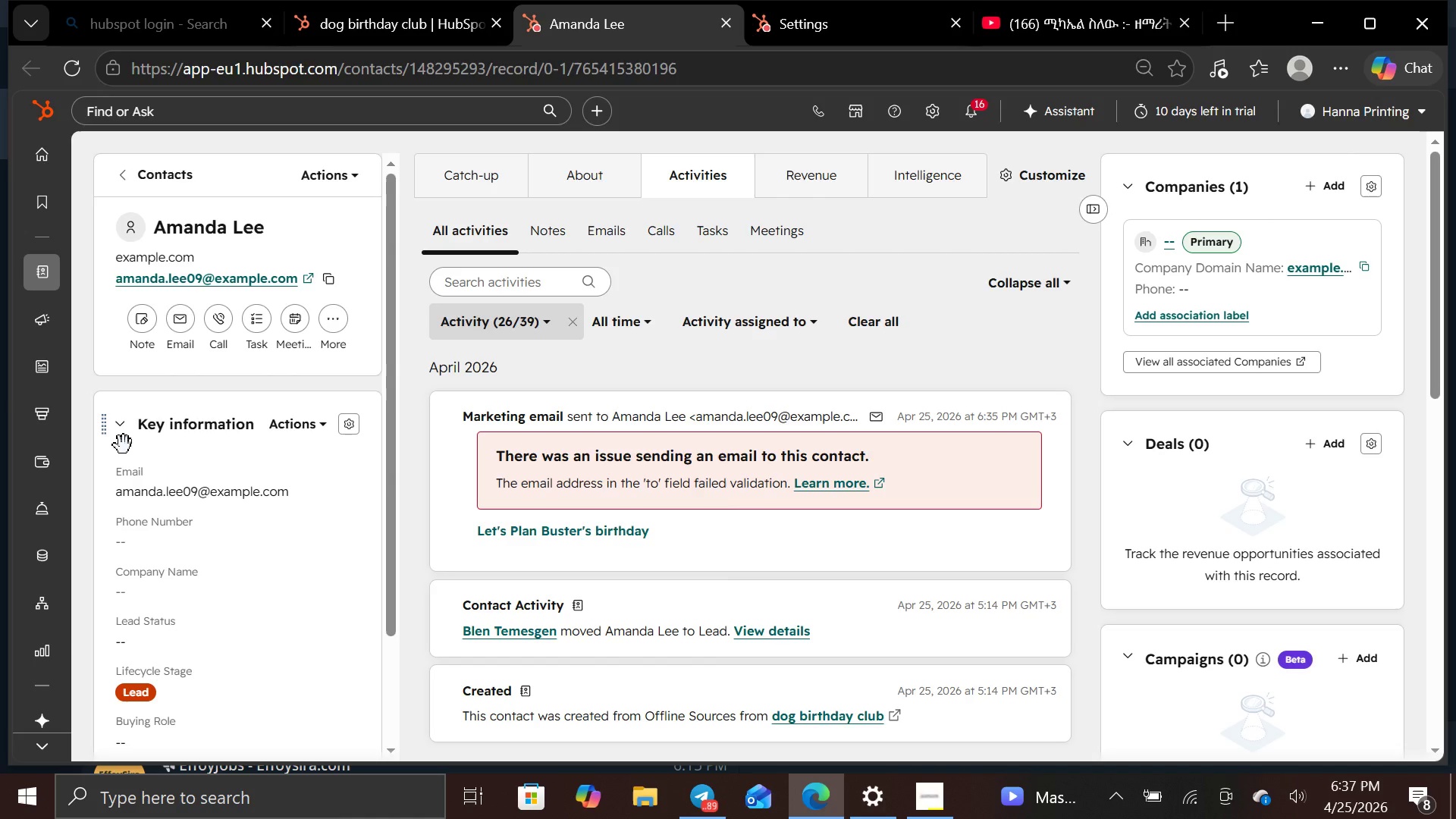 
wait(49.75)
 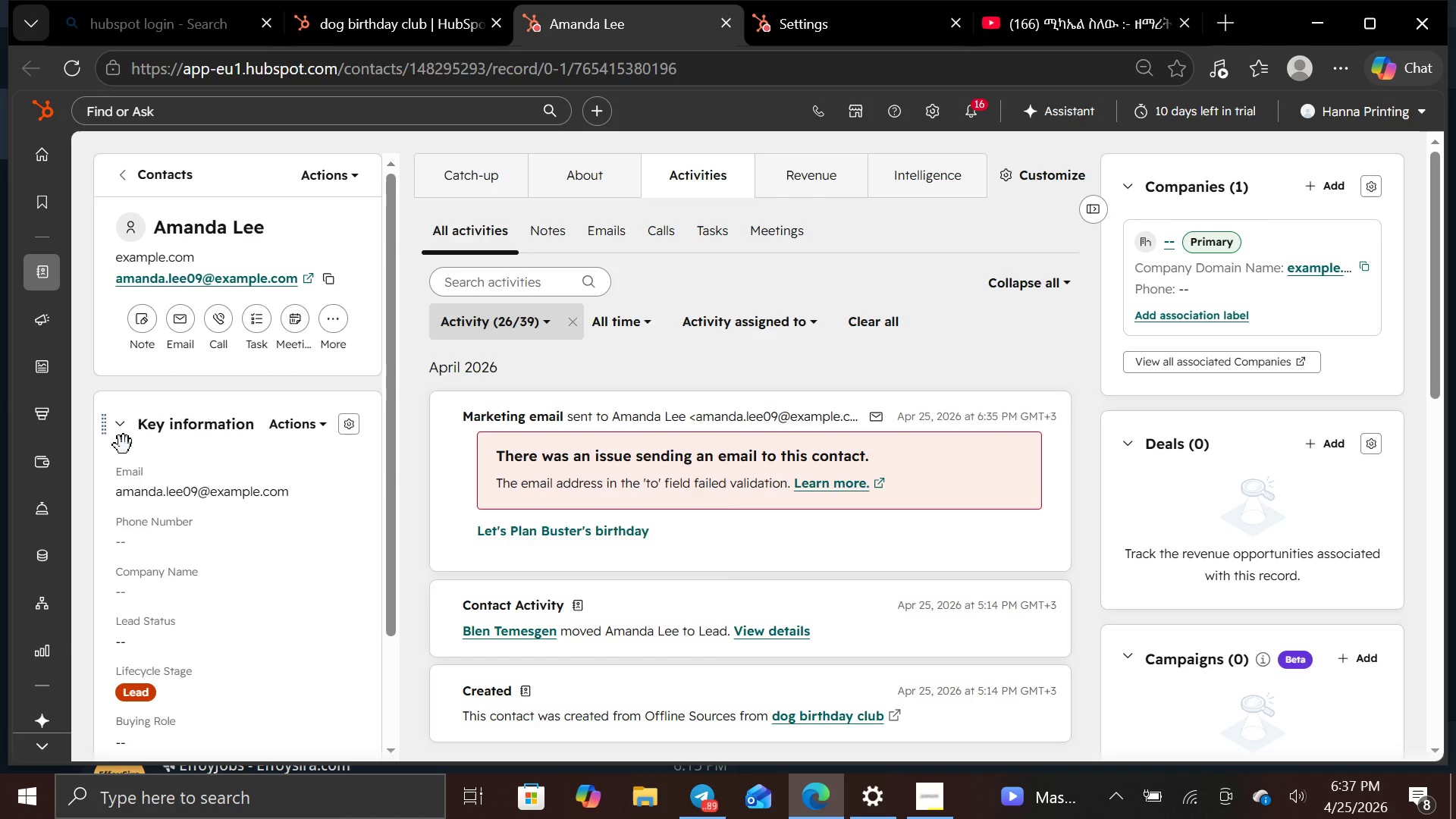 
left_click([467, 174])
 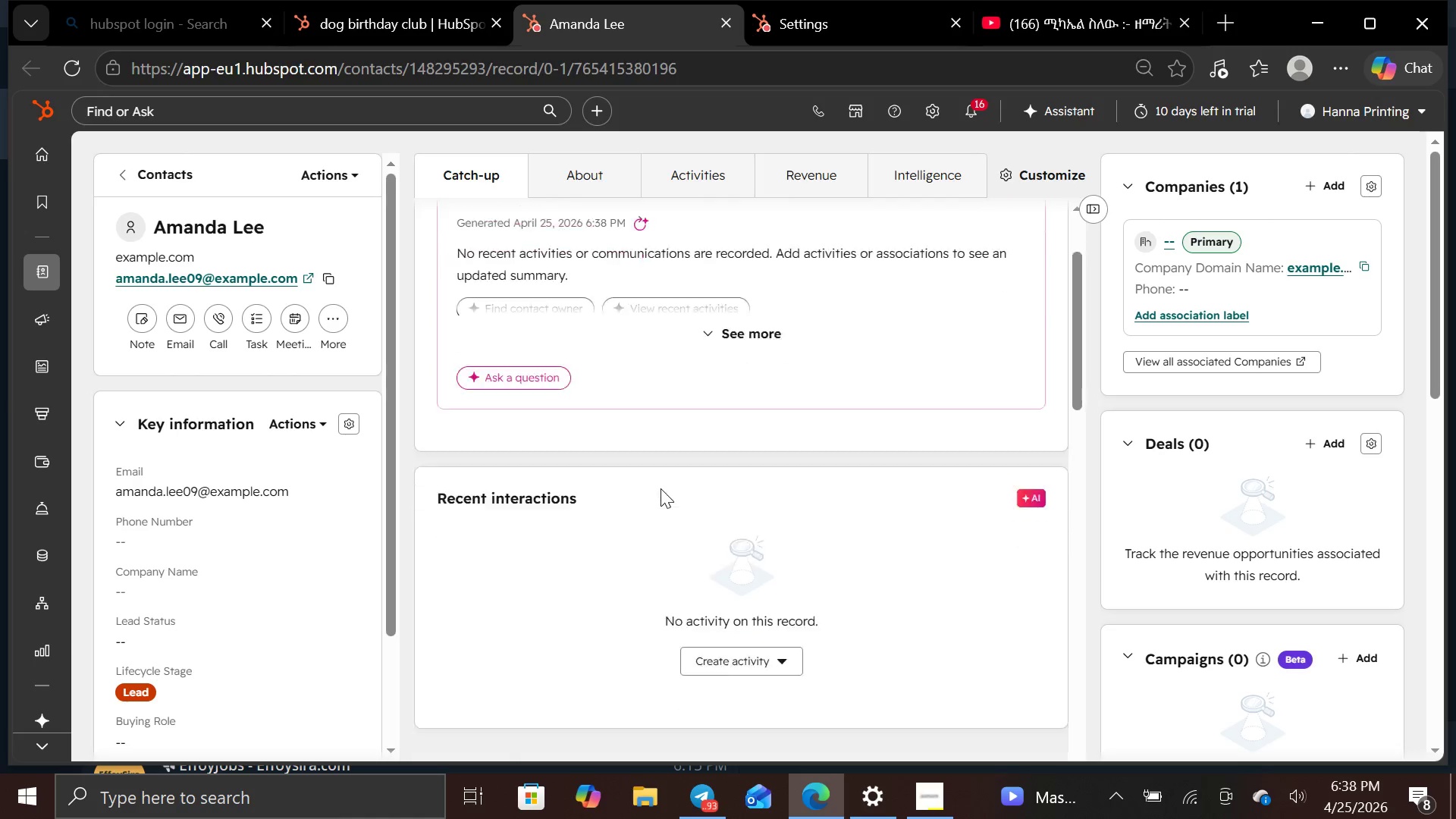 
wait(15.16)
 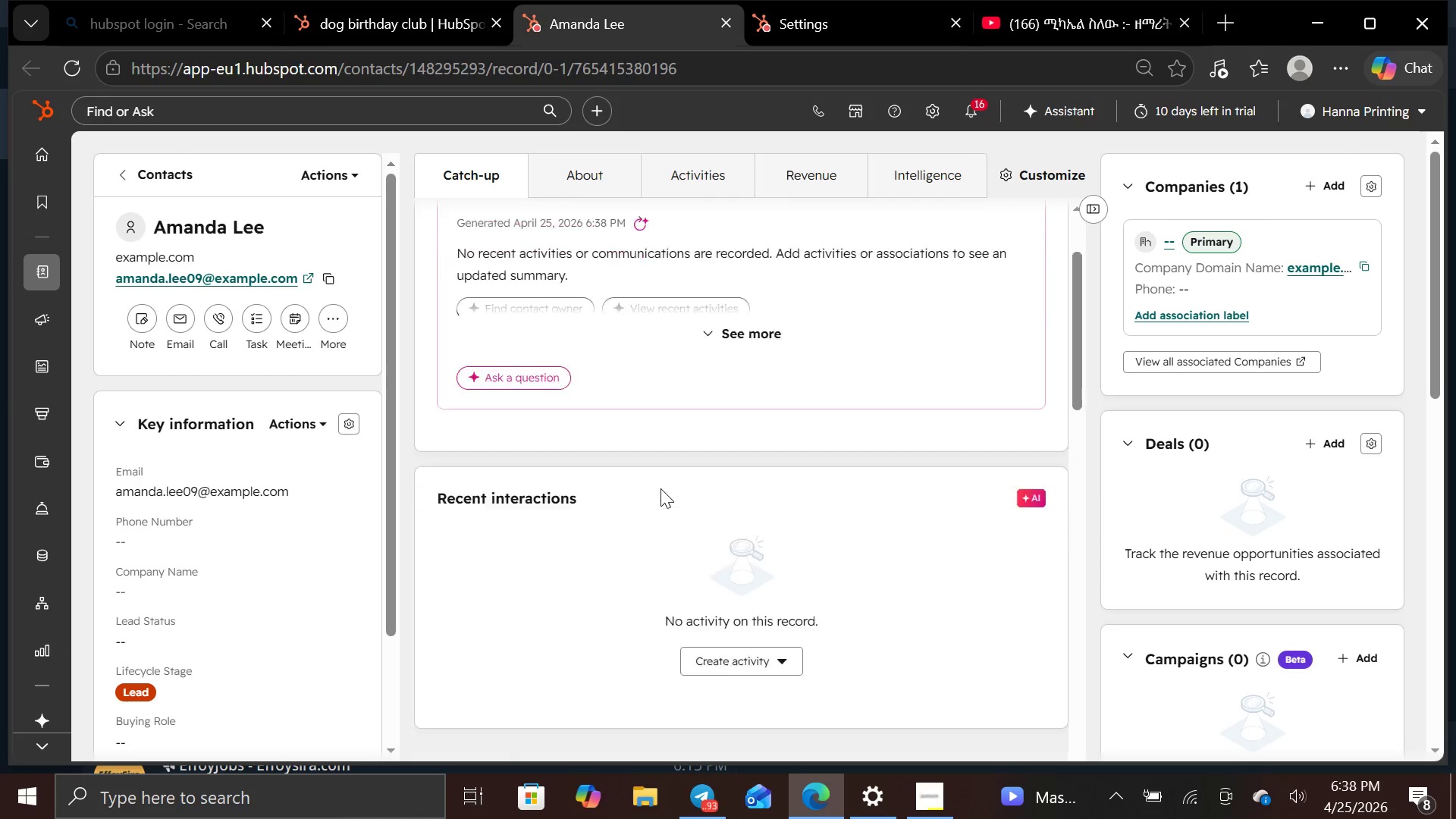 
left_click([735, 168])
 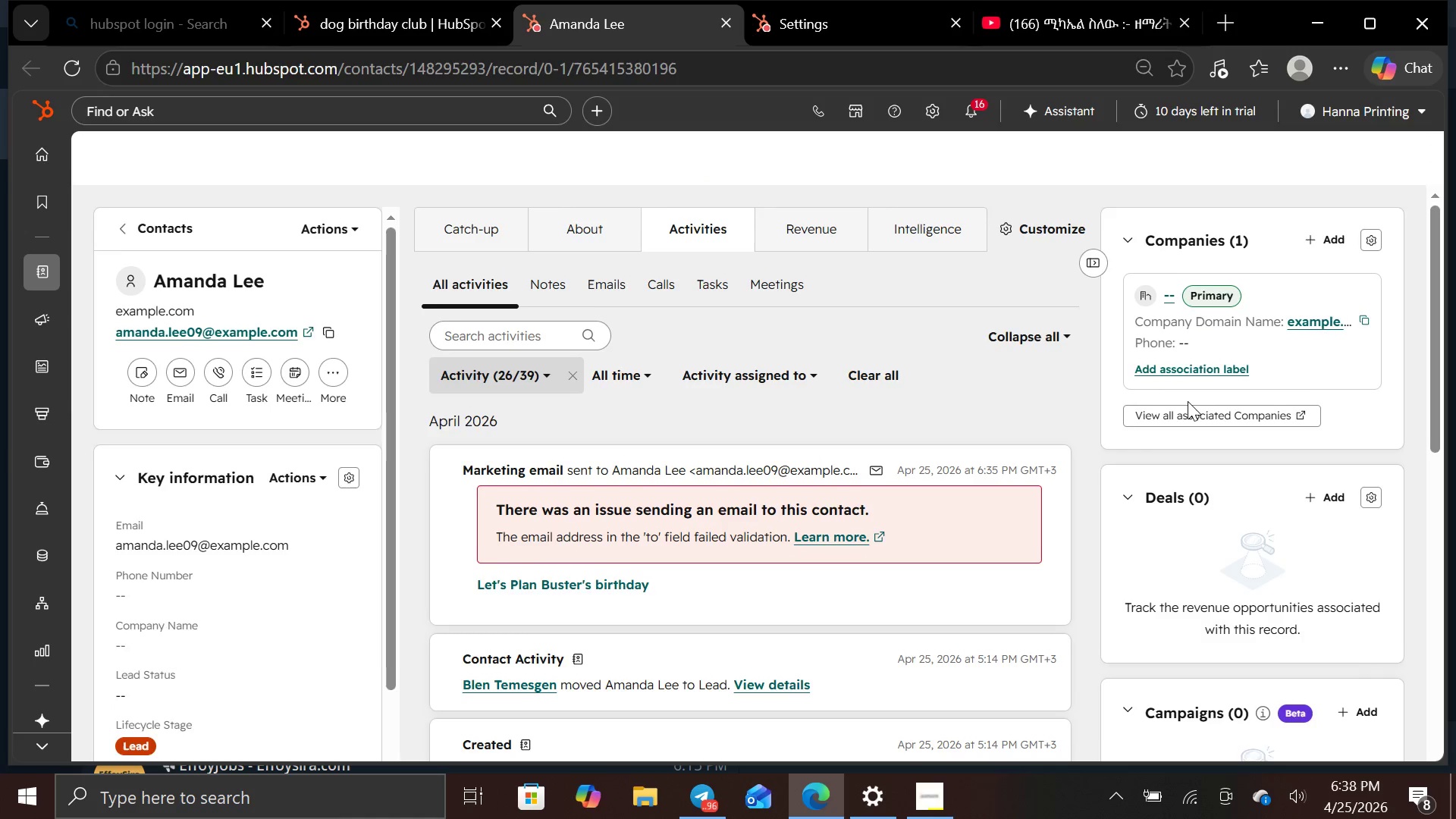 
wait(11.45)
 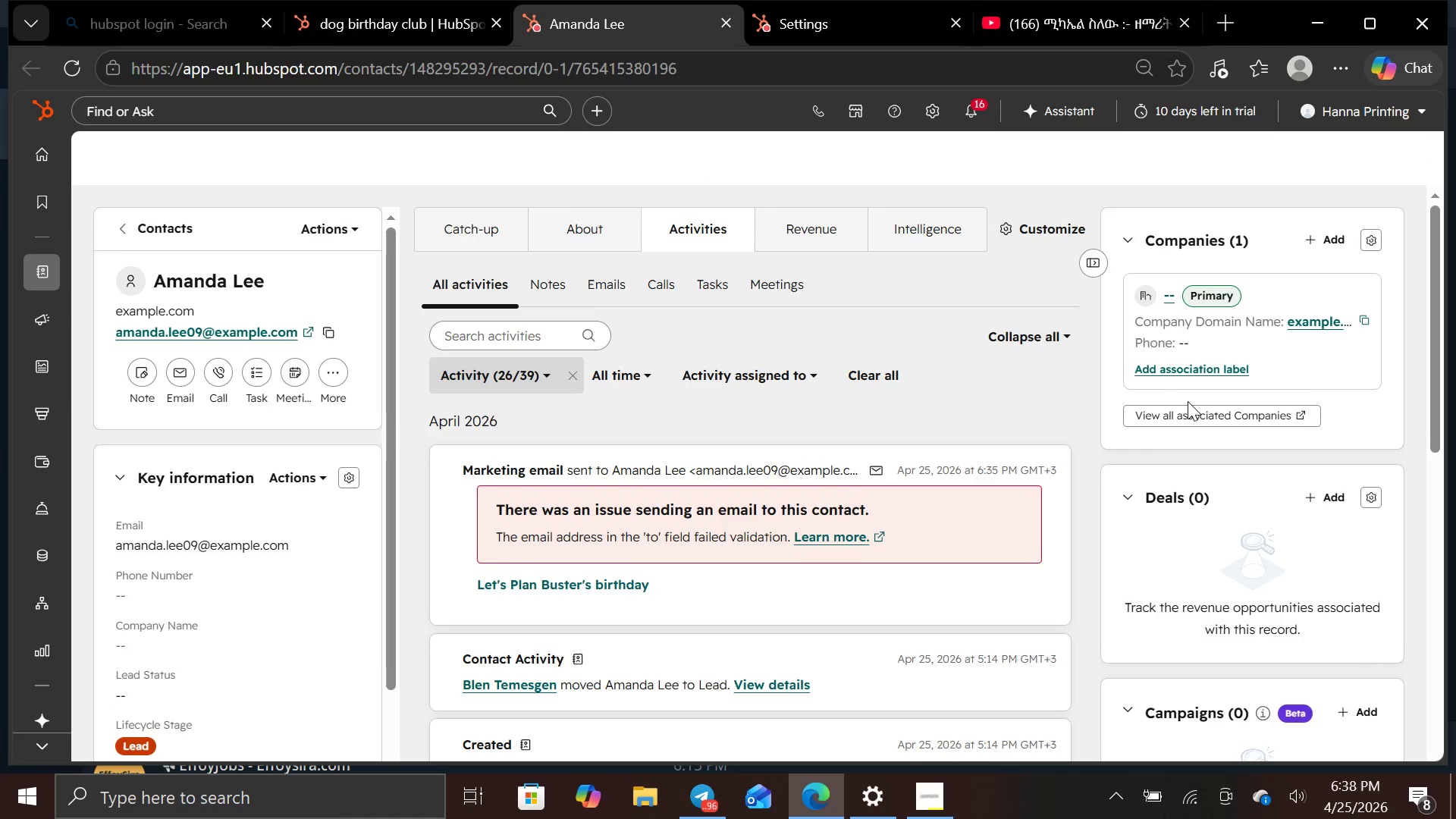 
left_click([177, 172])
 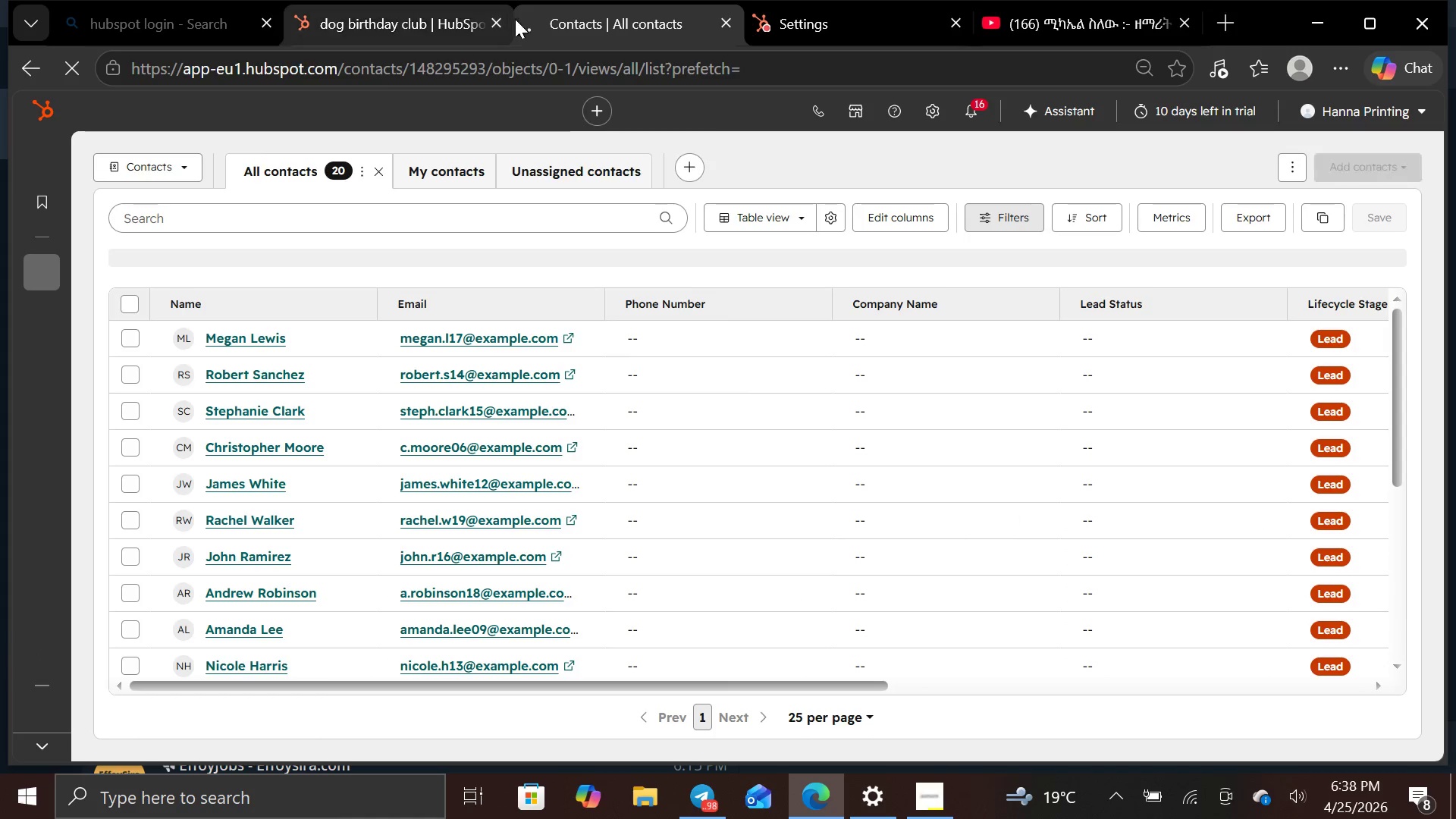 
wait(6.01)
 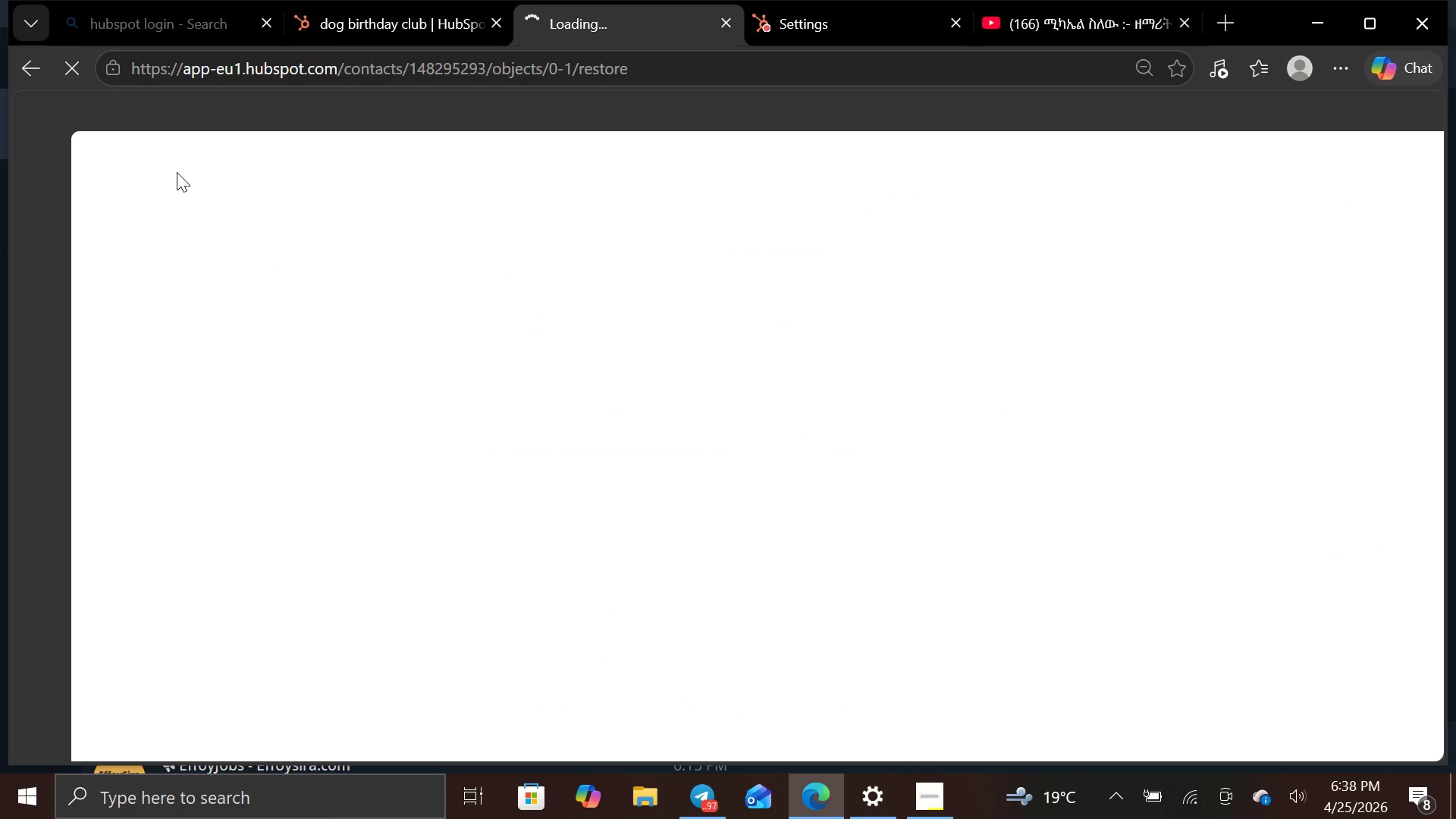 
mouse_move([453, 20])
 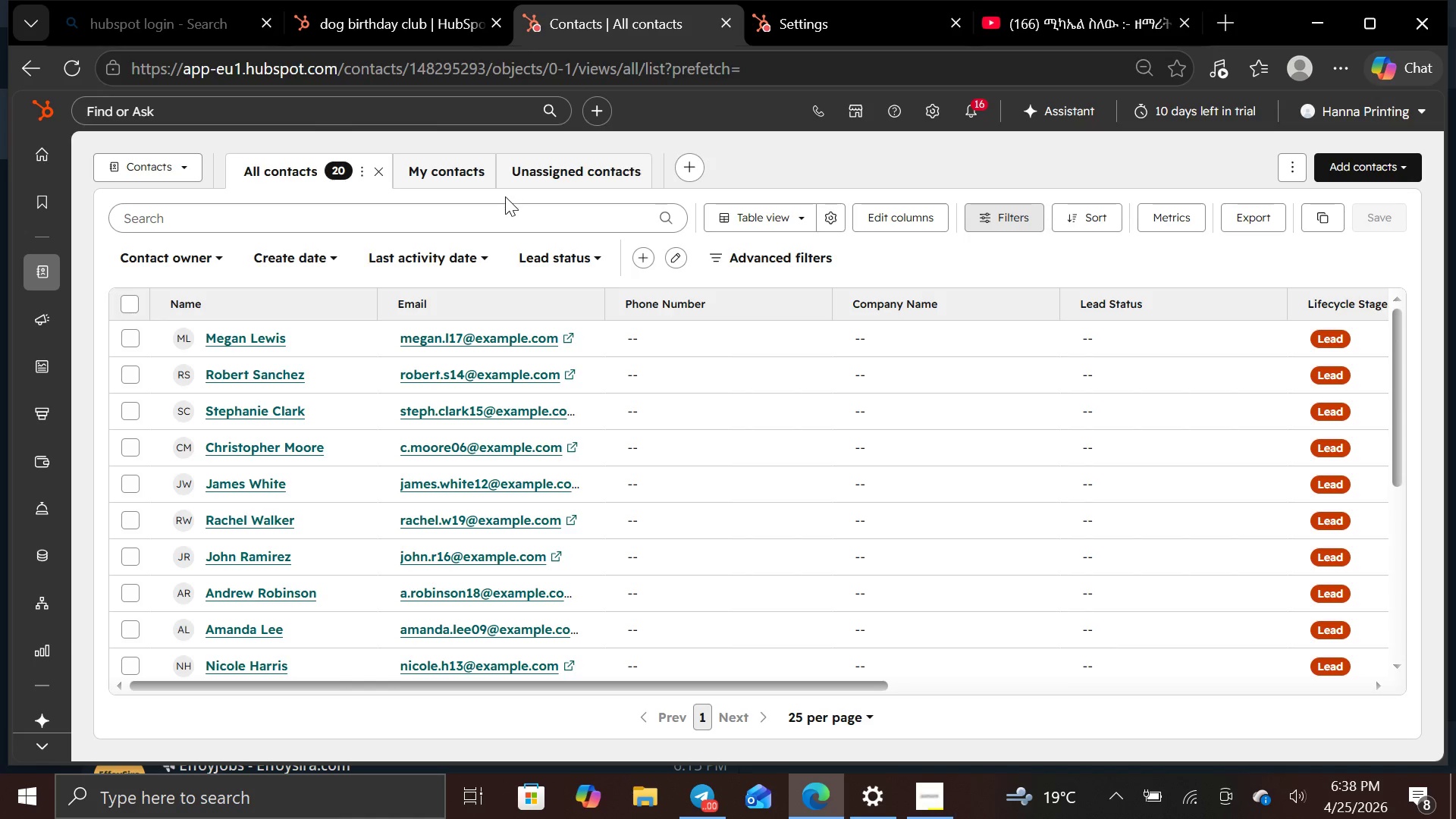 
mouse_move([392, 333])
 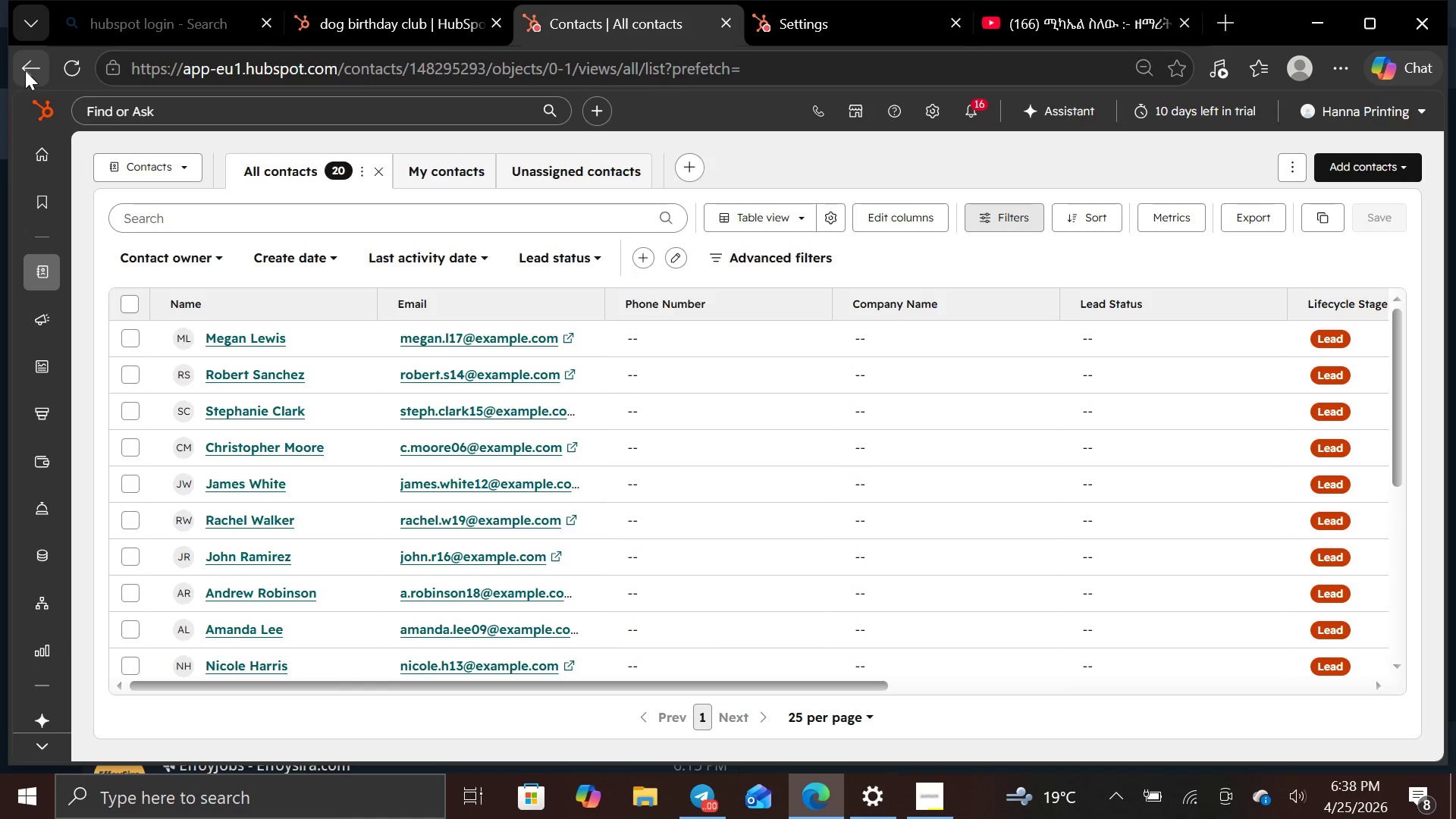 
left_click([25, 71])
 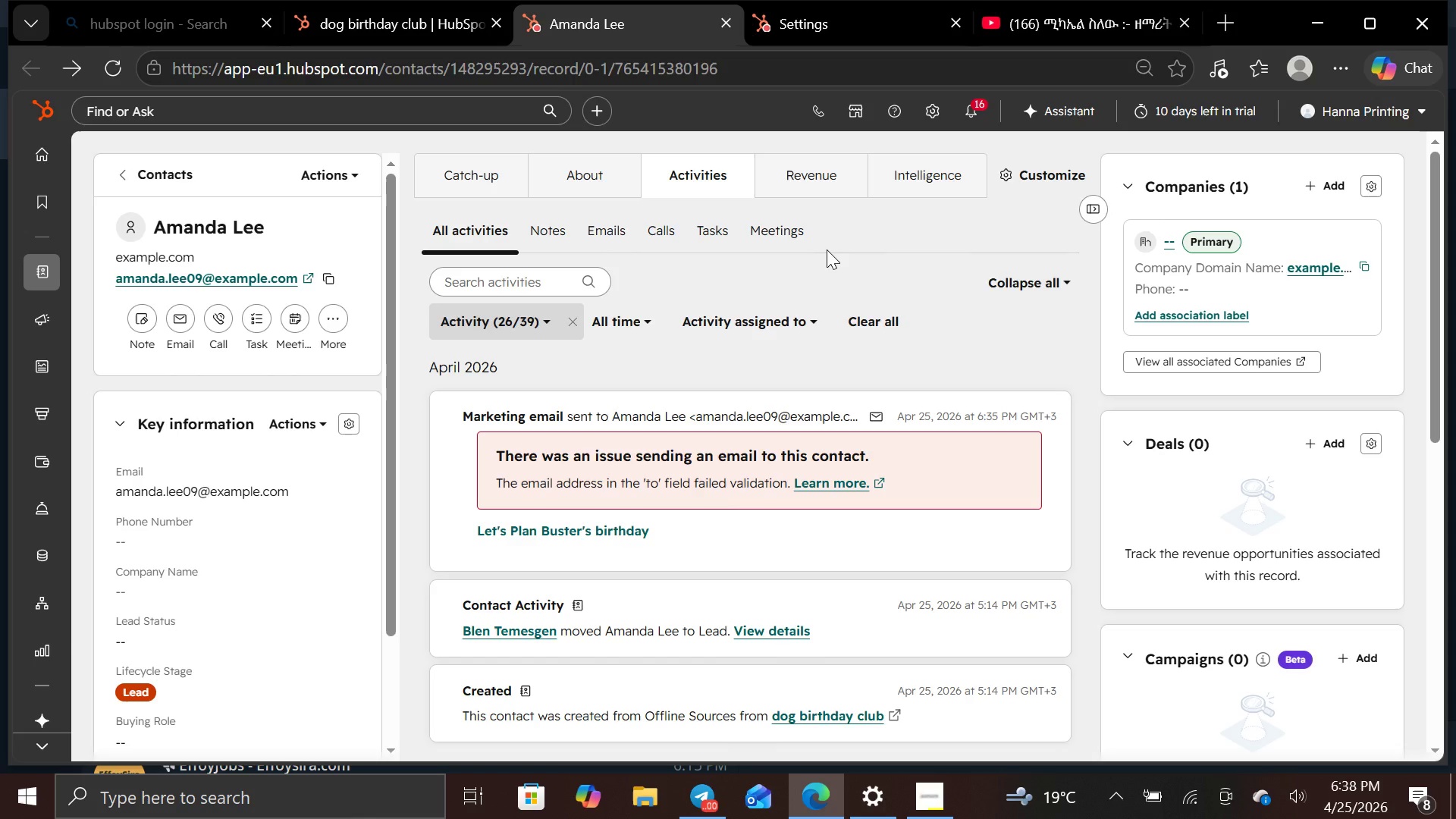 
wait(11.22)
 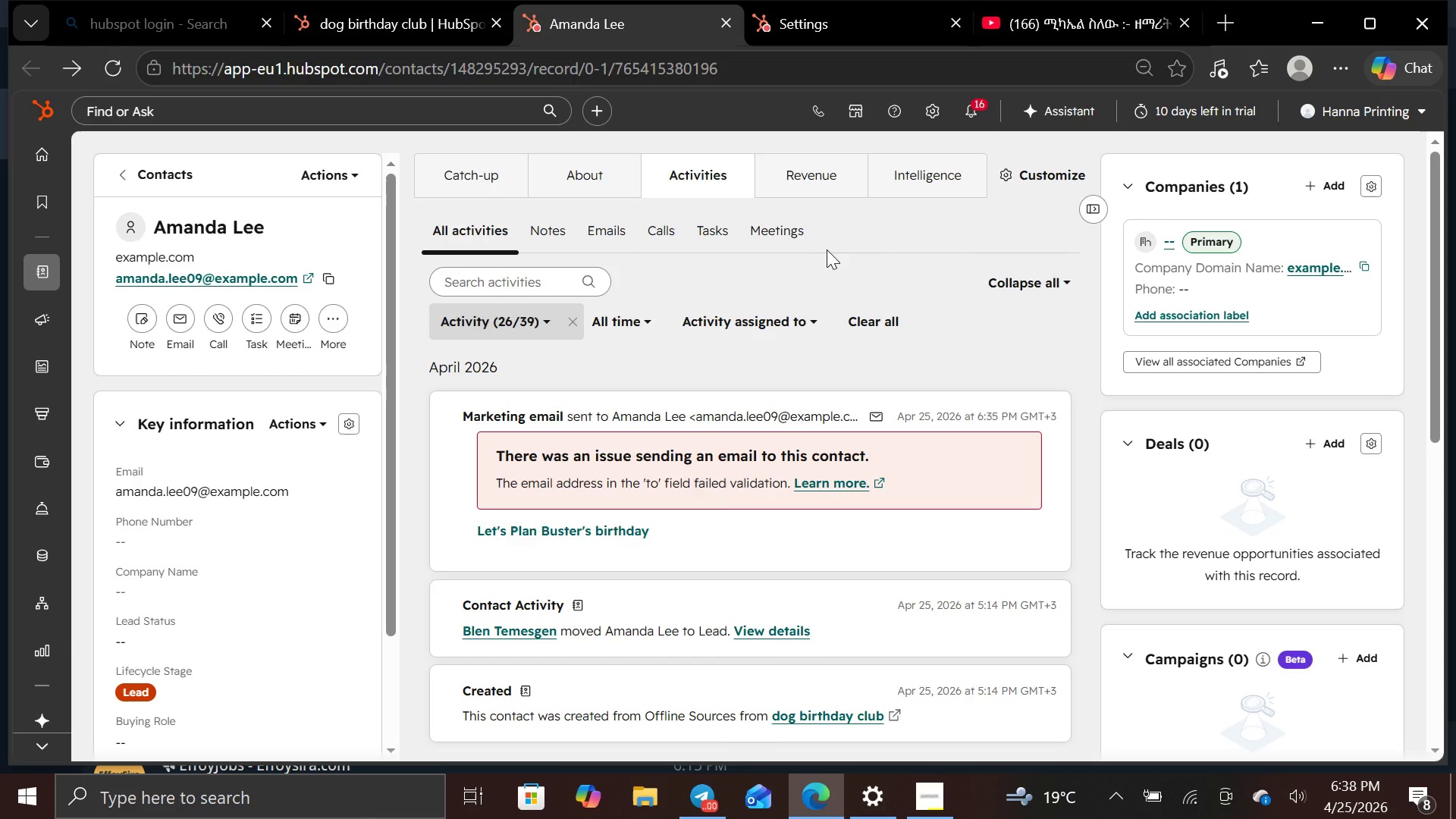 
mouse_move([743, 17])
 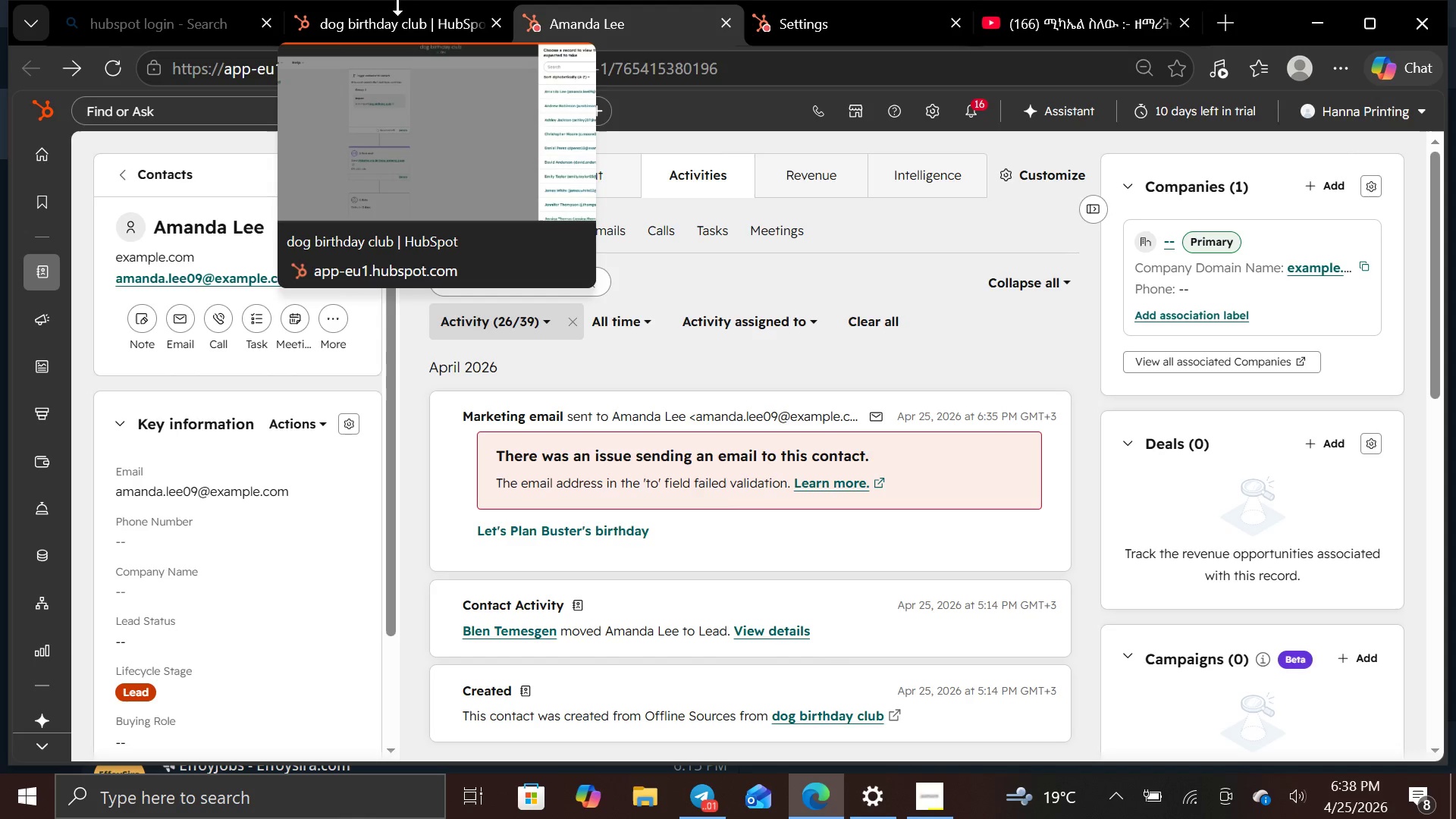 
left_click([397, 3])
 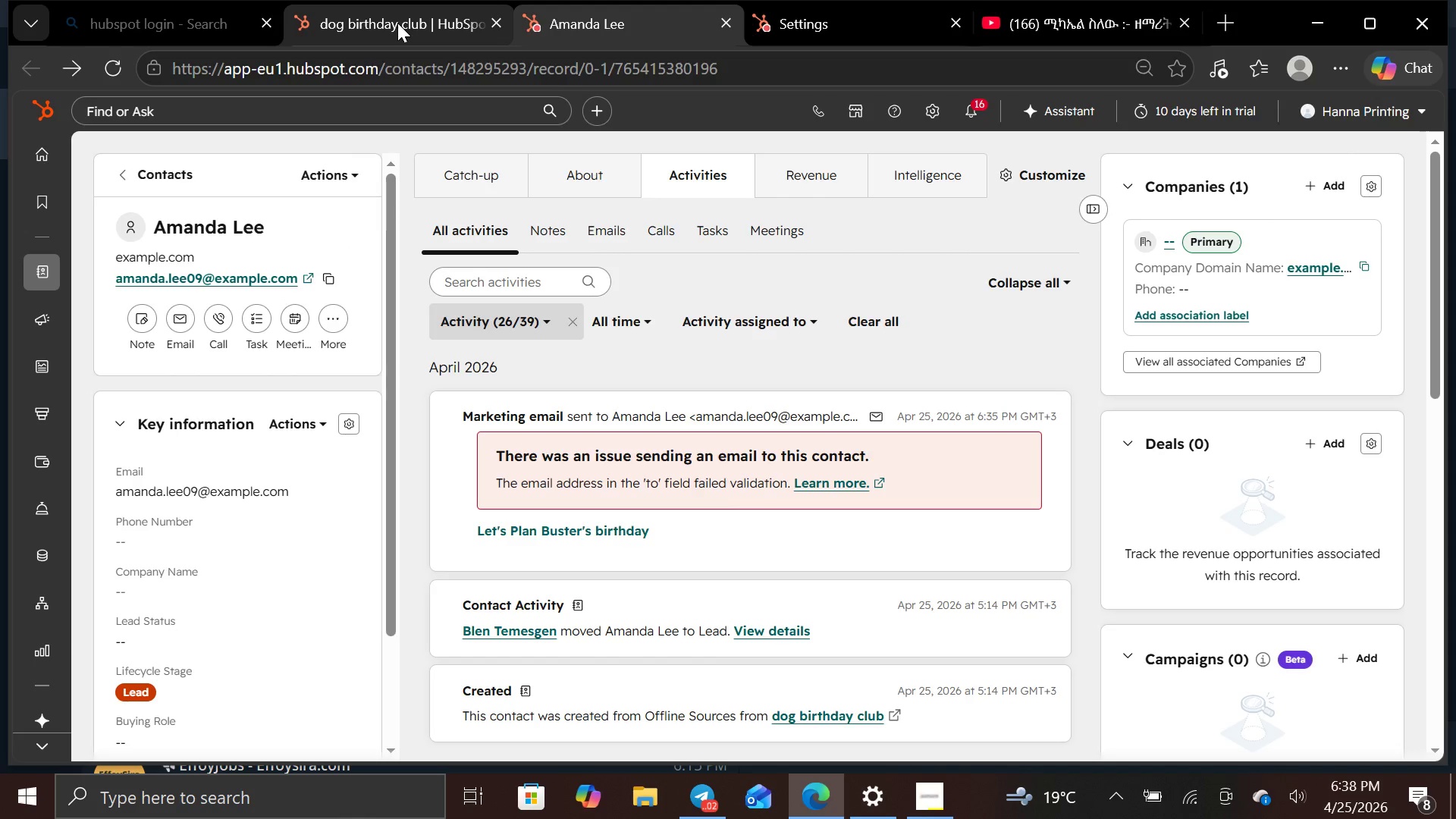 
left_click([397, 24])
 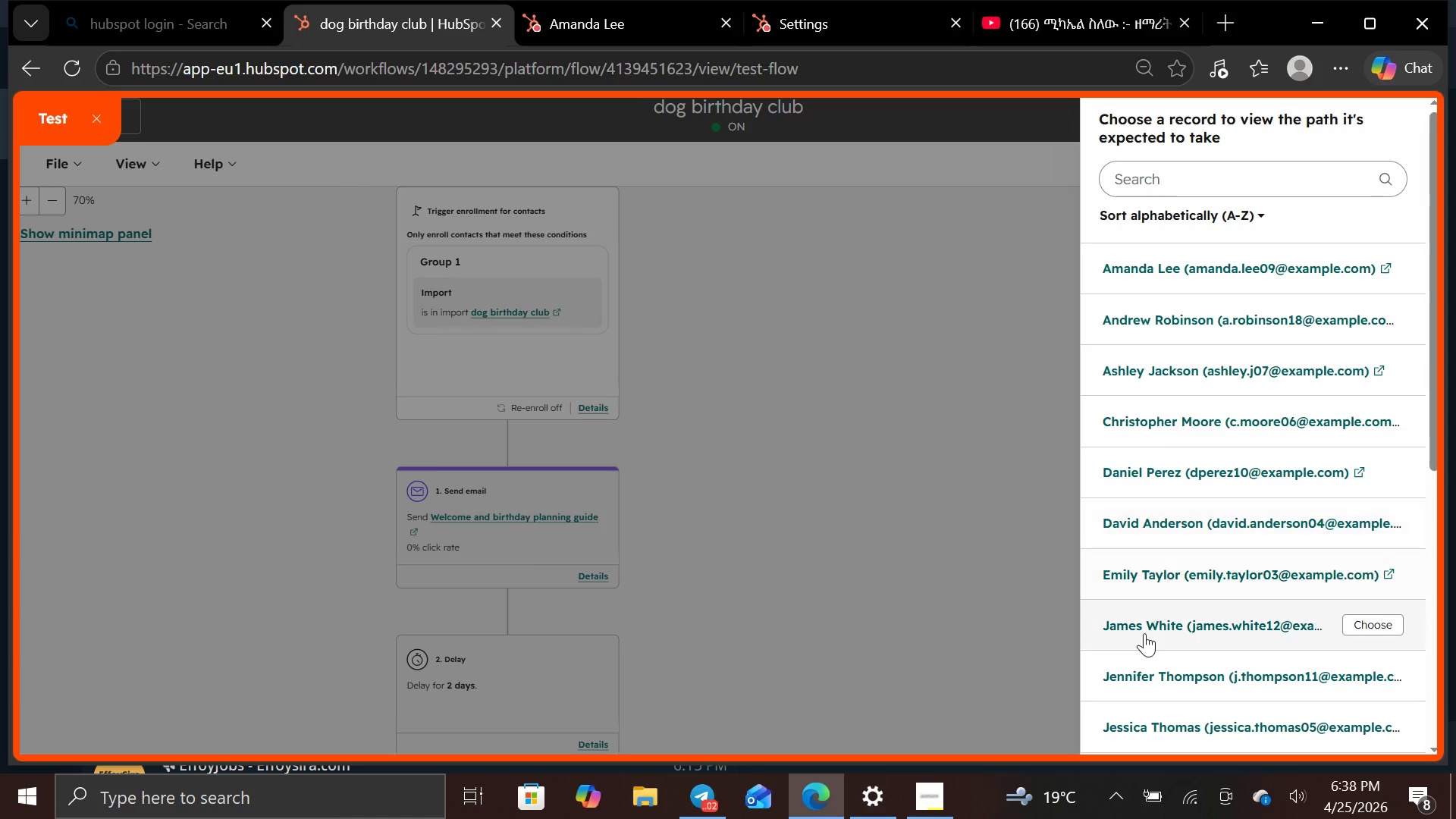 
left_click([1144, 634])
 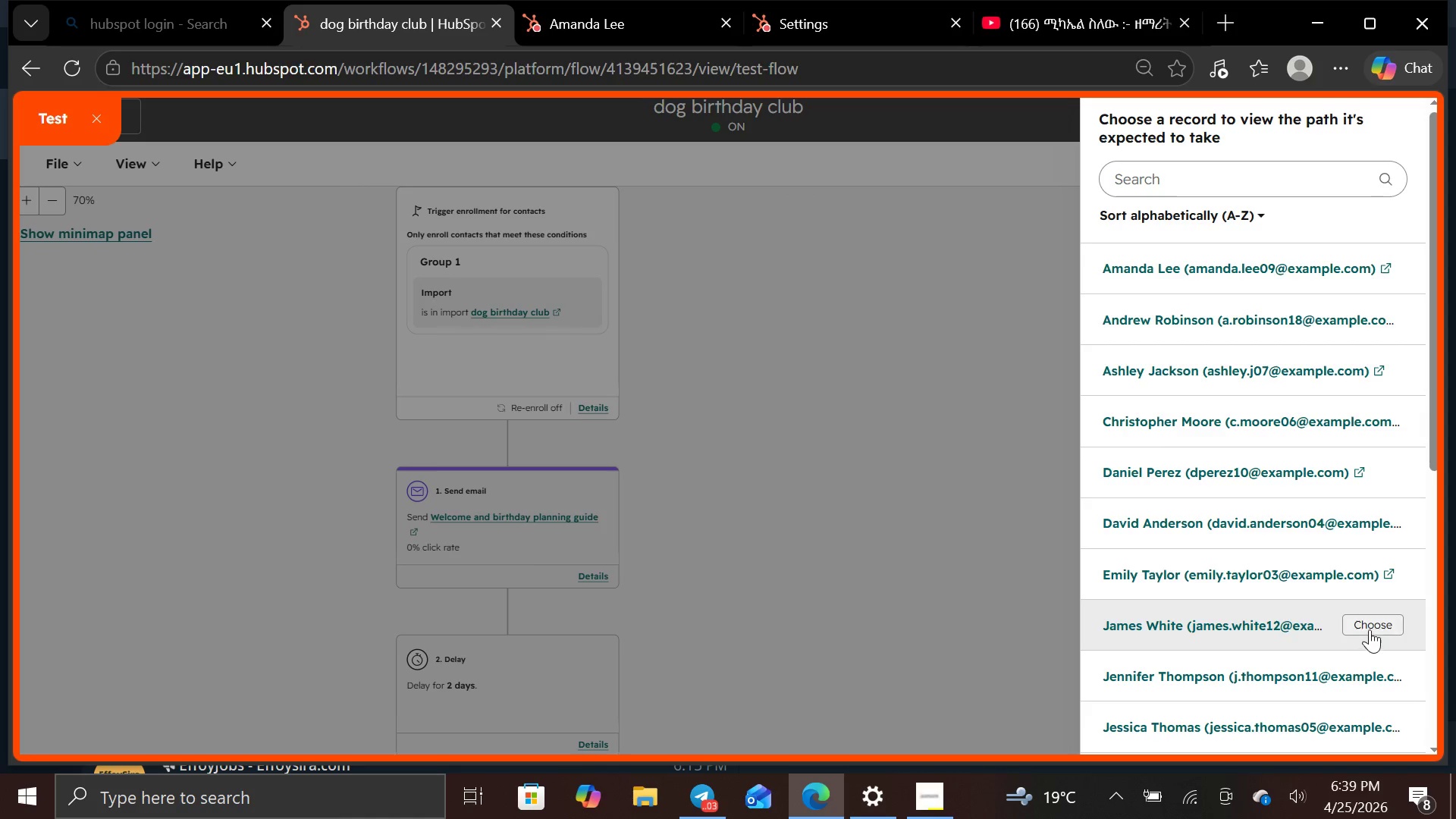 
left_click([1378, 623])
 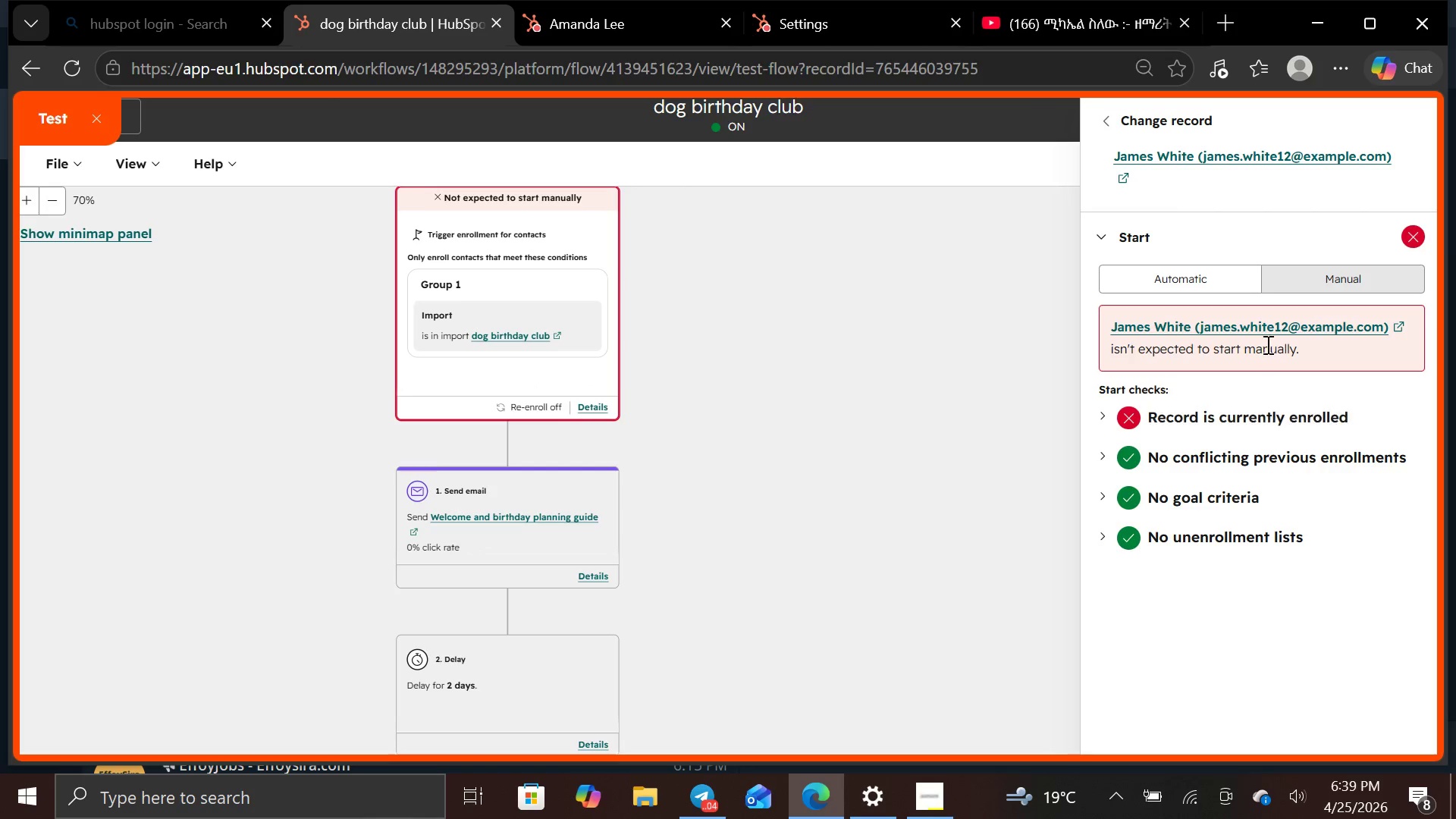 
wait(5.14)
 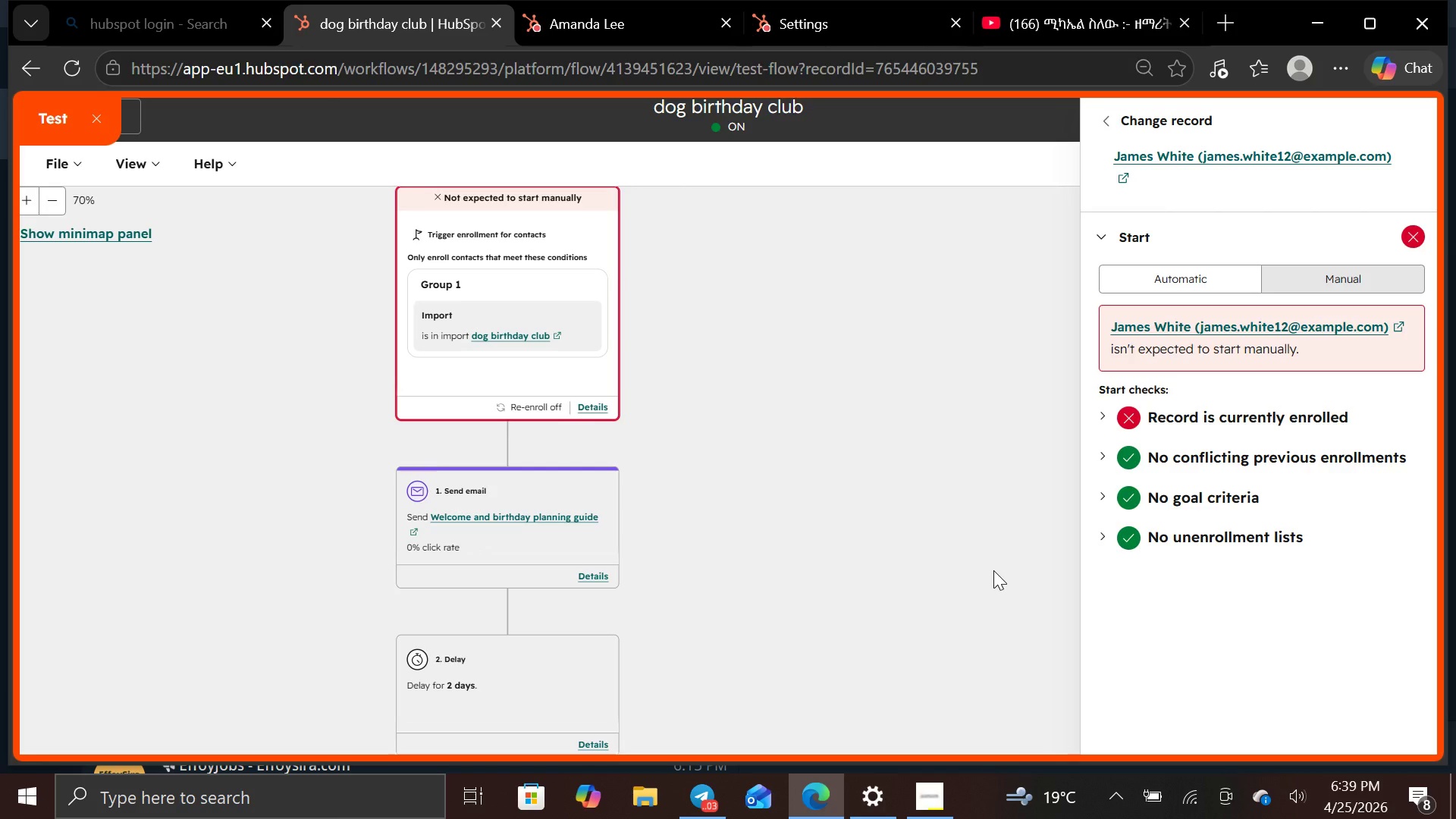 
left_click([1119, 124])
 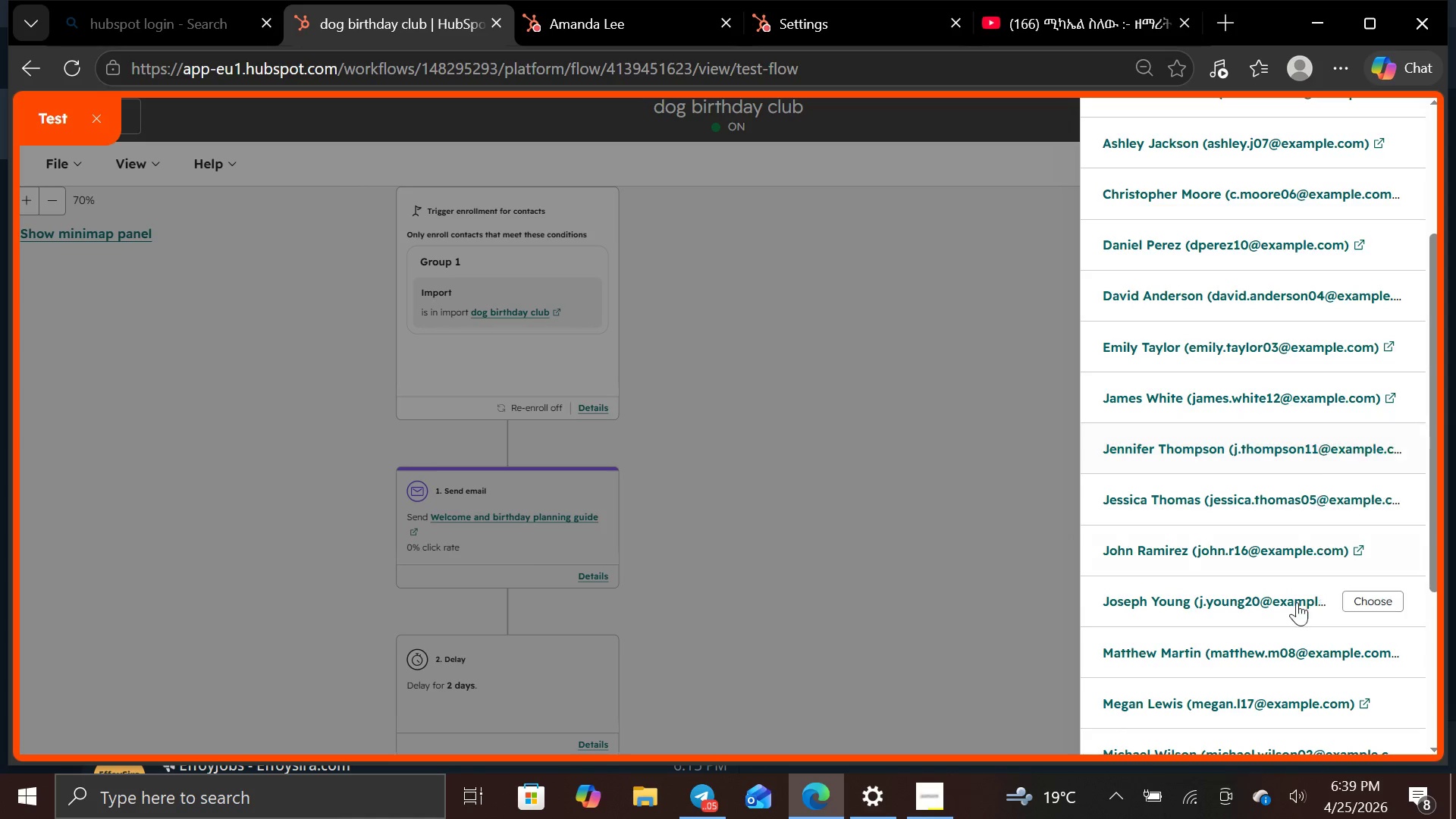 
left_click([1285, 653])
 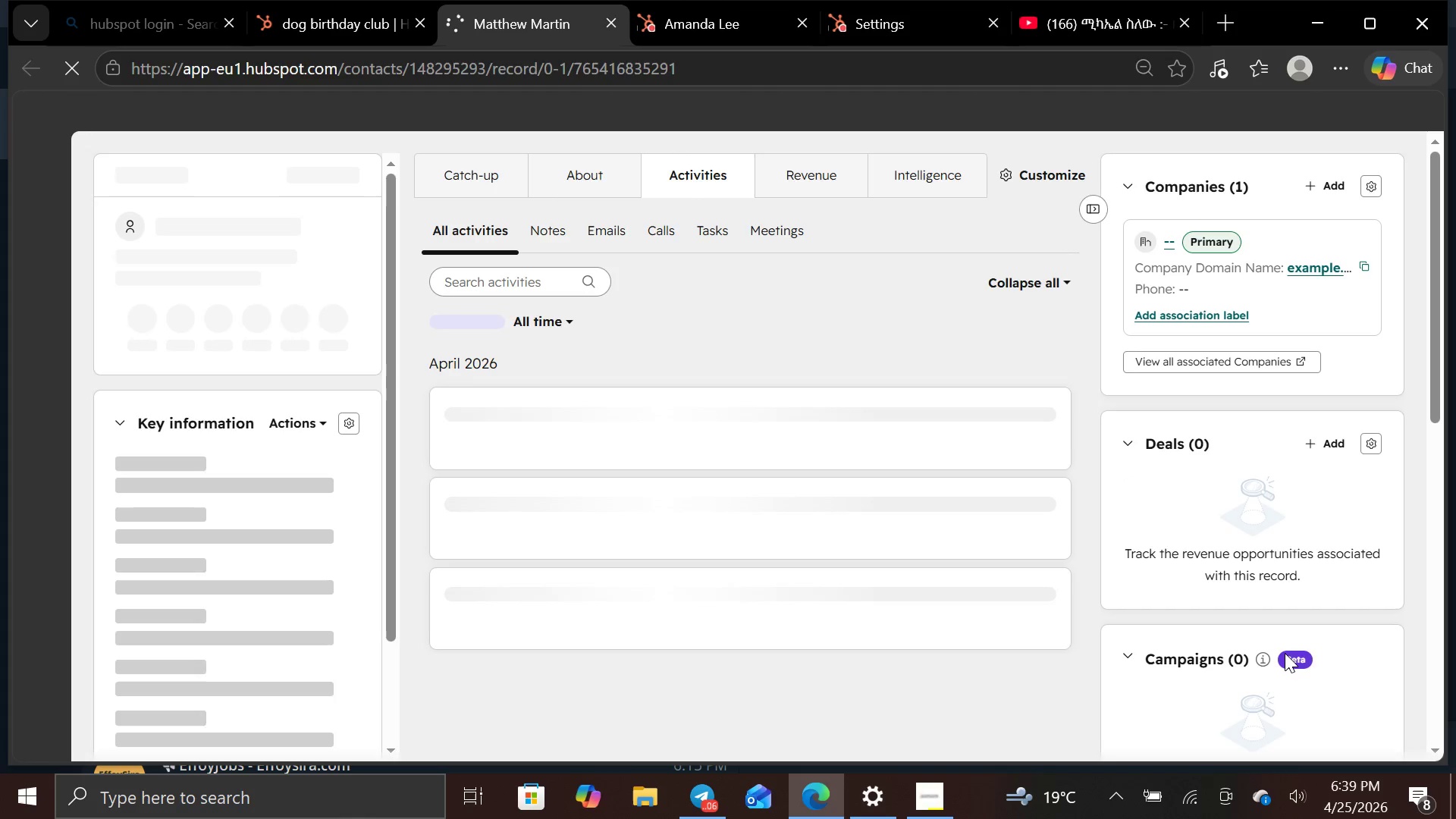 
mouse_move([867, 642])
 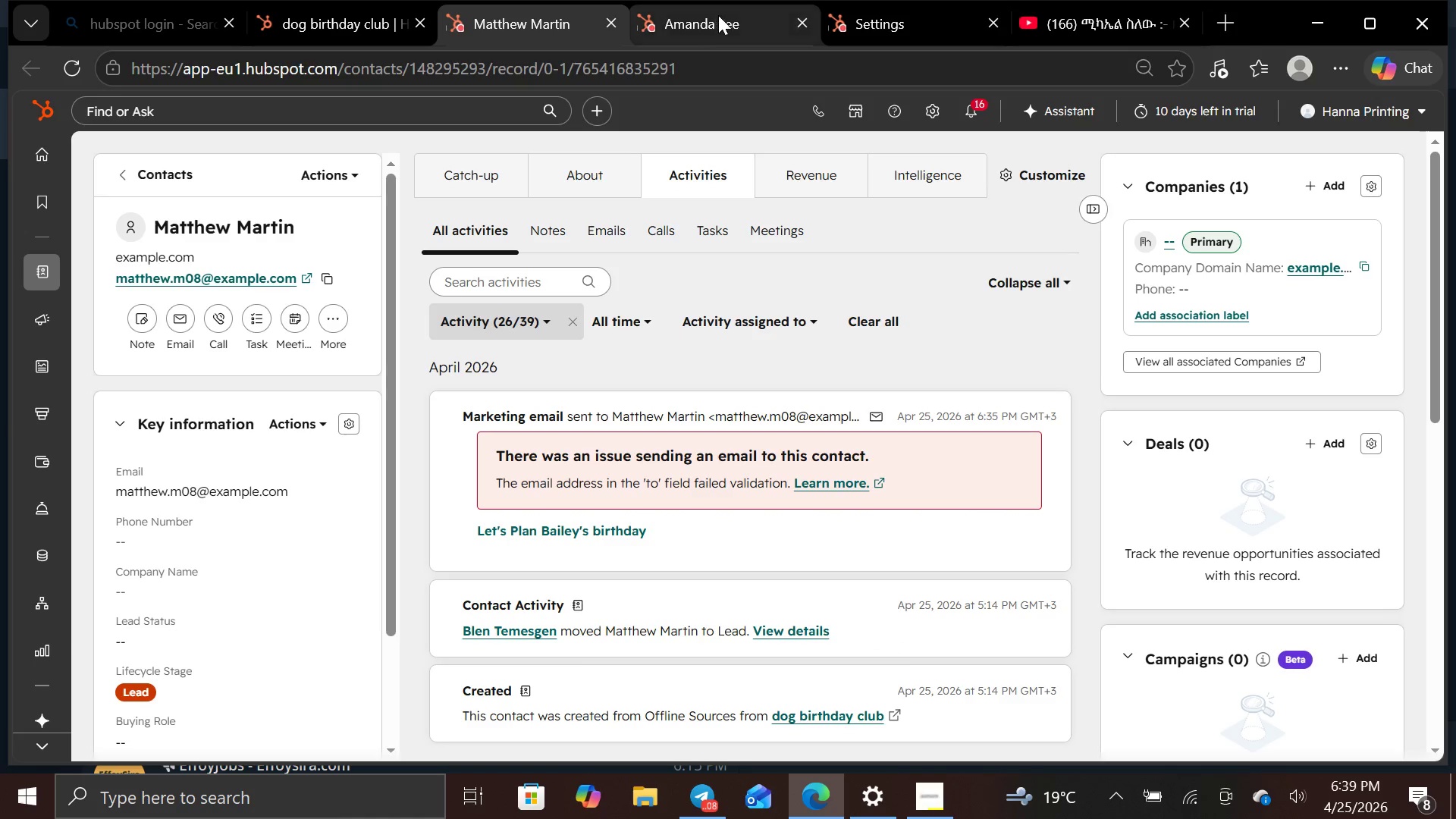 
left_click([370, 27])
 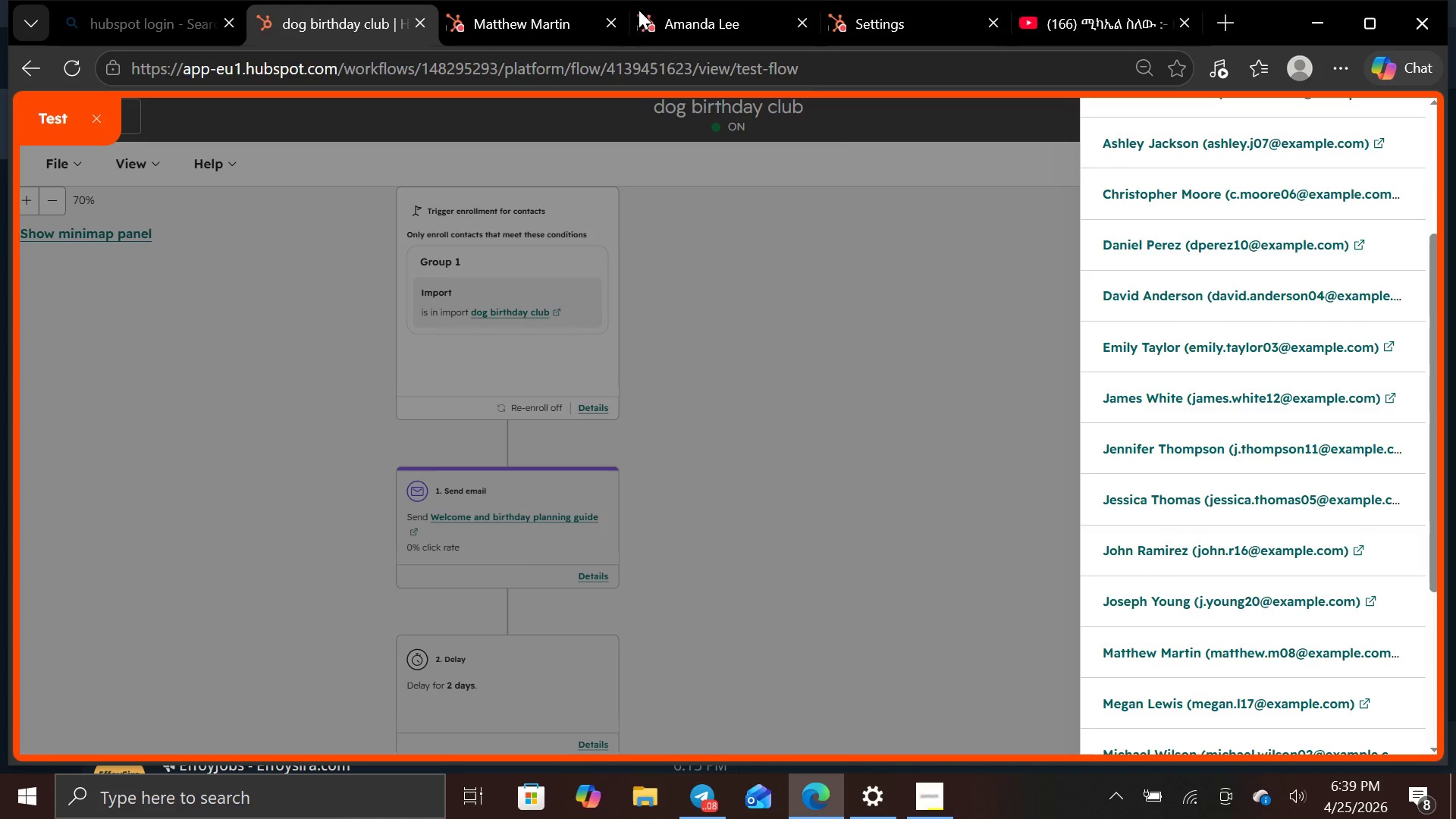 
mouse_move([1172, 257])
 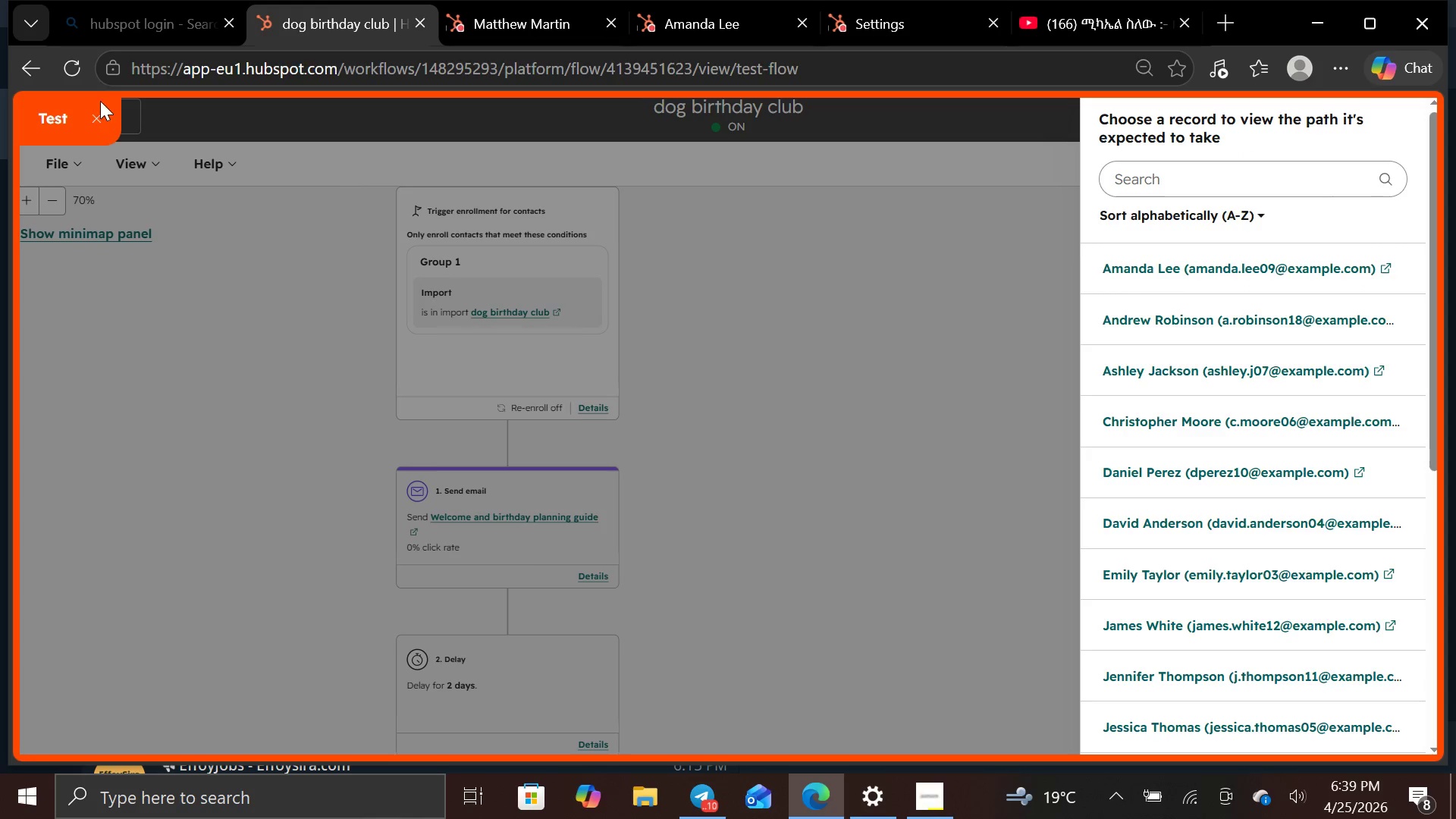 
left_click([96, 104])
 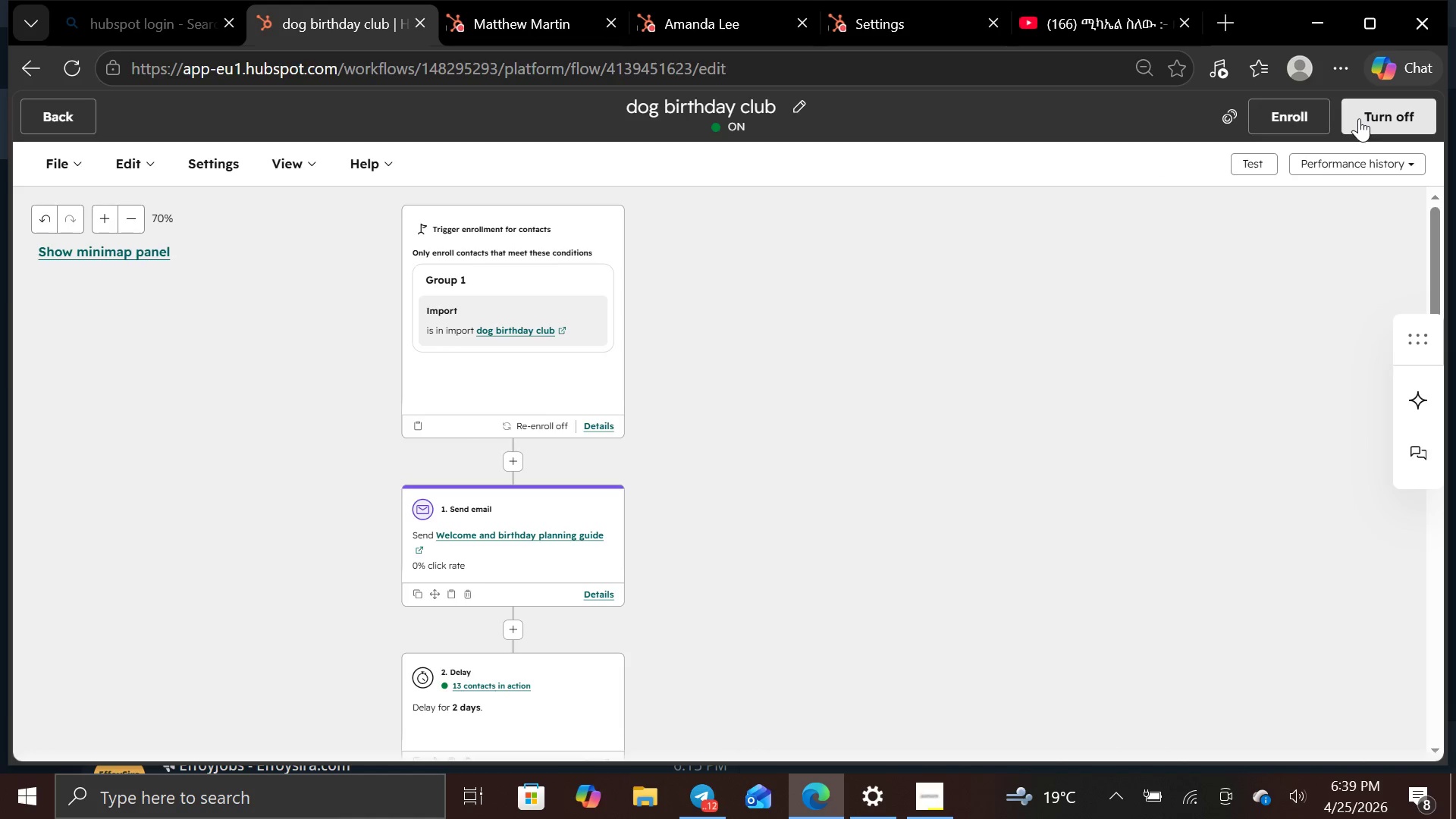 
wait(5.34)
 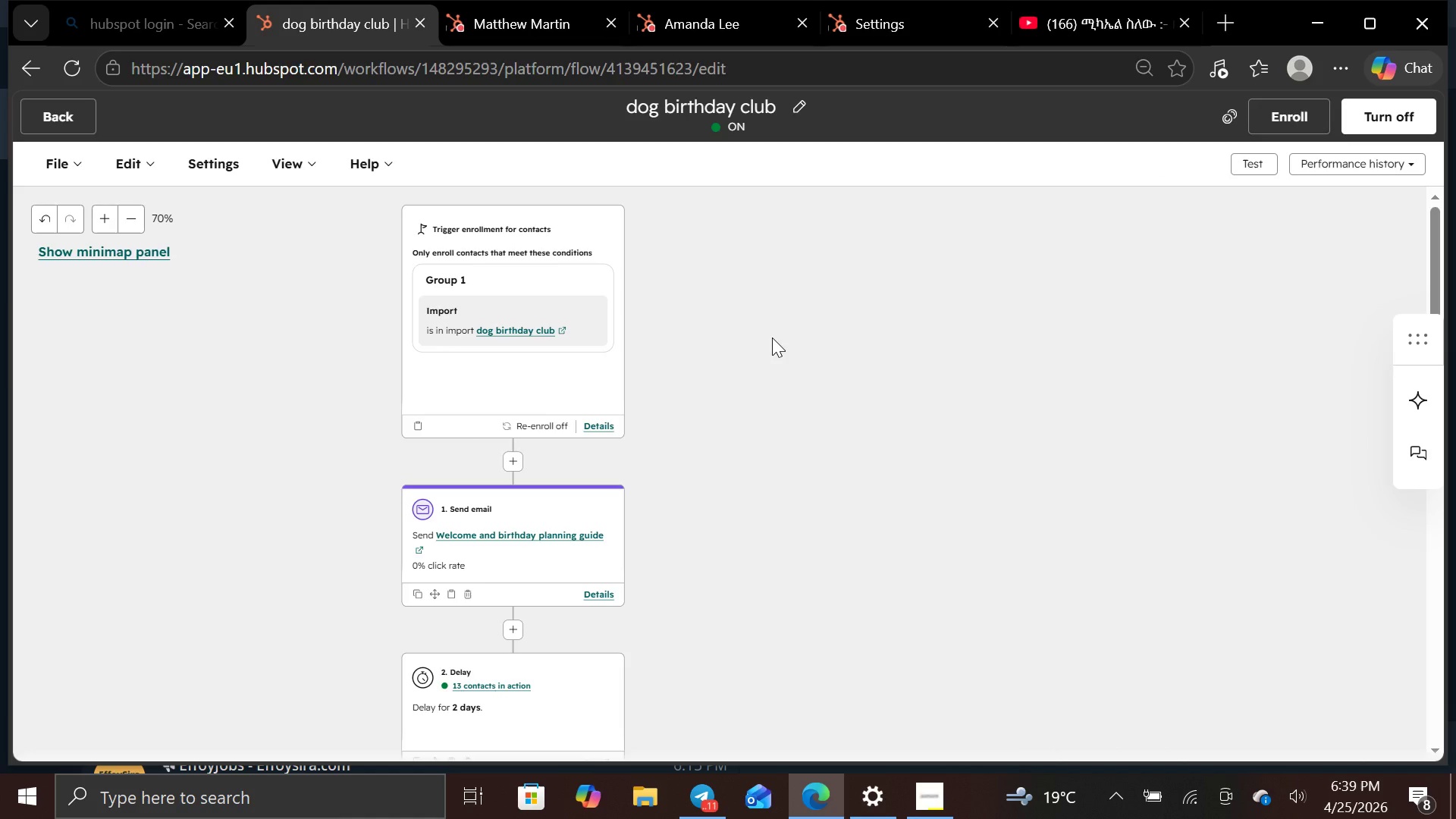 
left_click([1307, 108])
 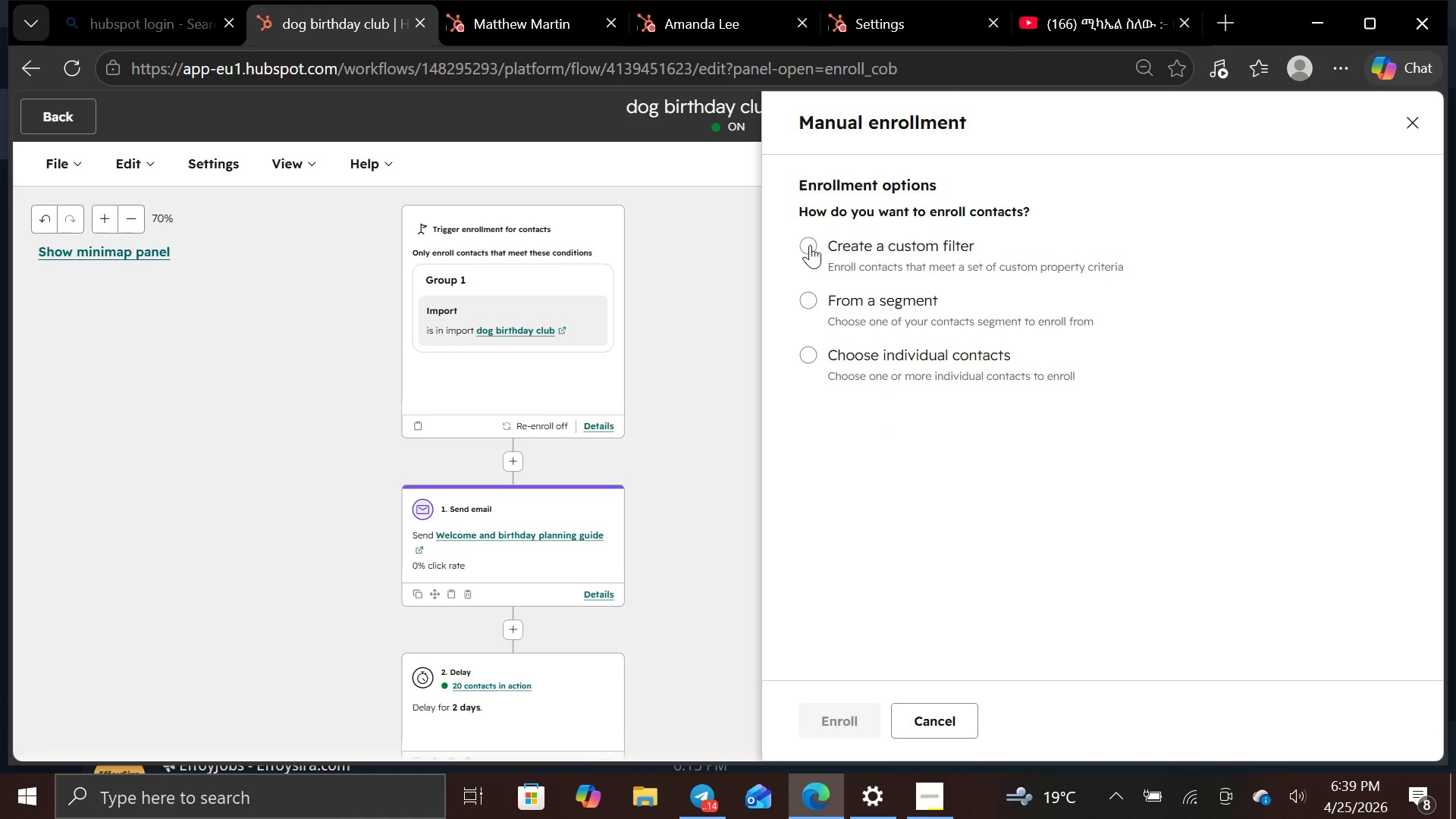 
wait(7.02)
 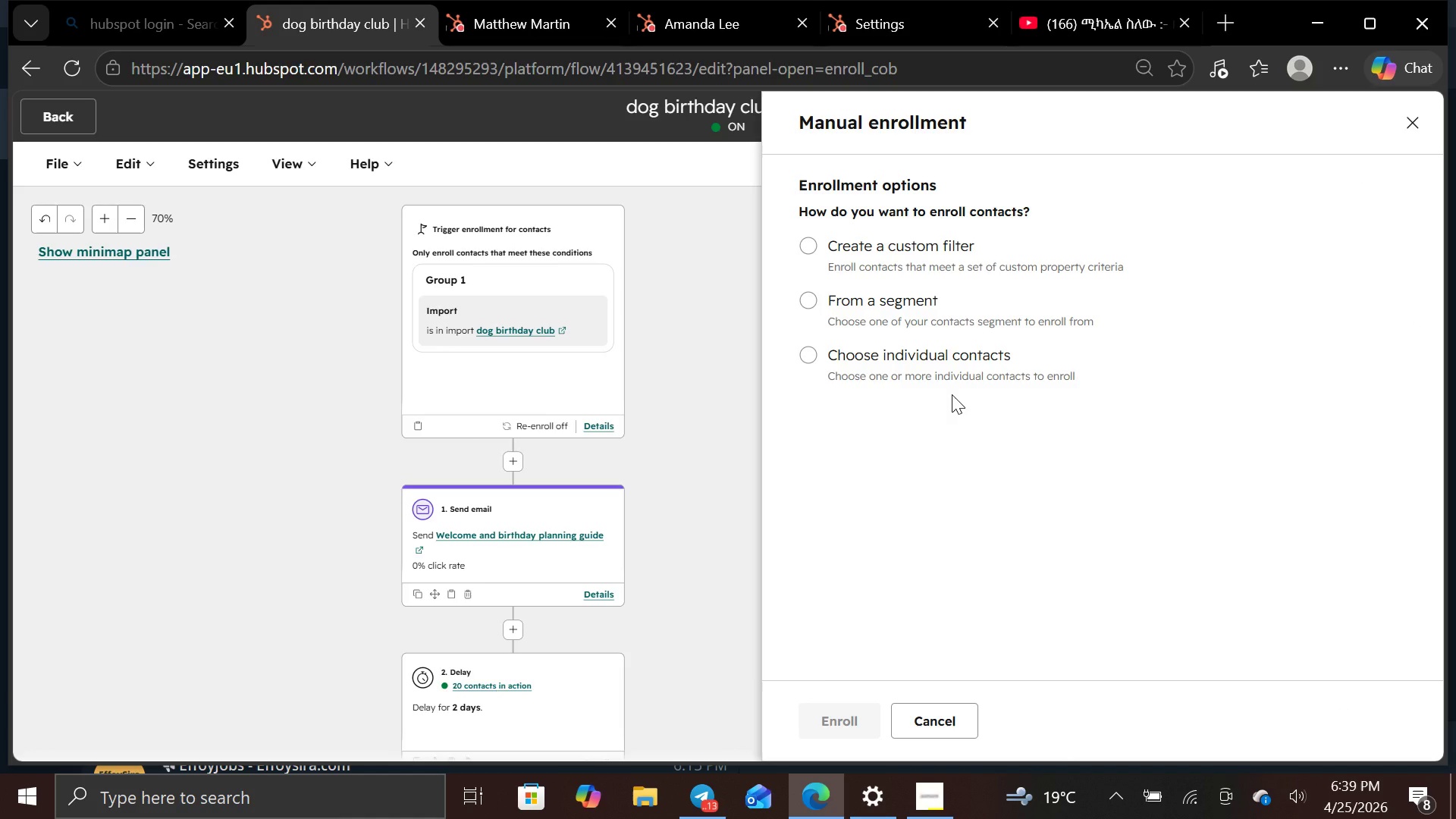 
left_click([809, 356])
 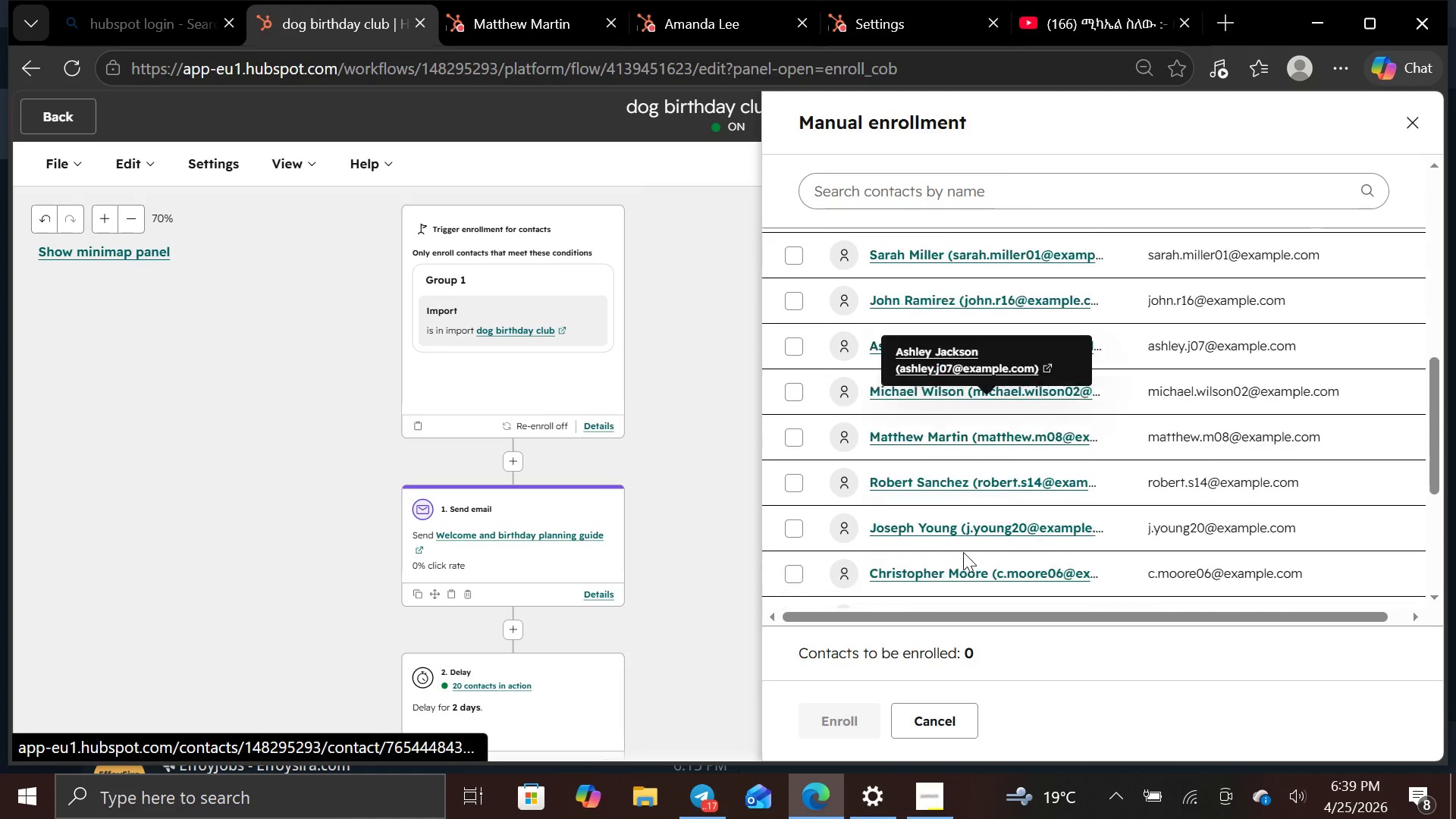 
wait(8.89)
 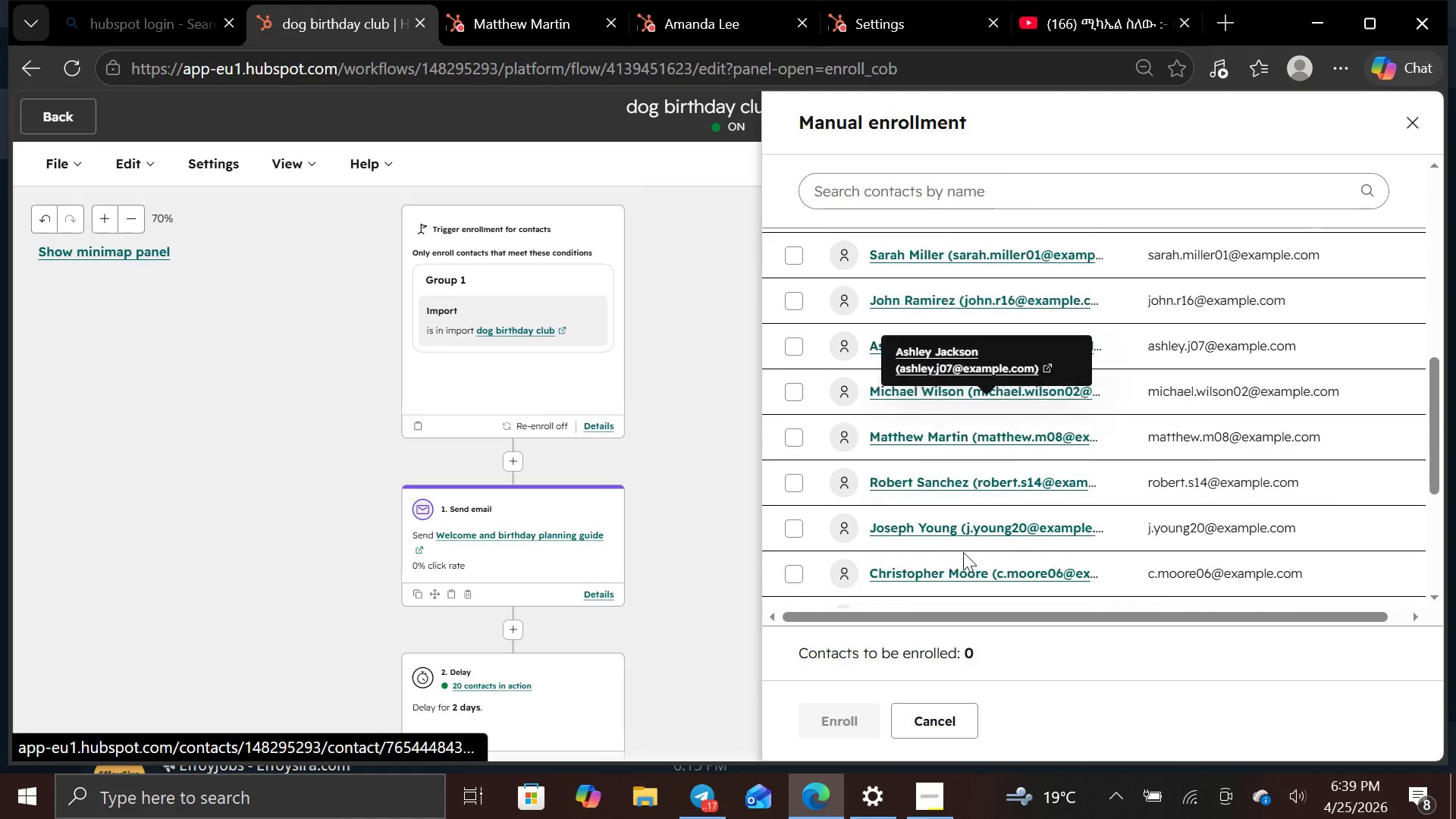 
left_click([791, 474])
 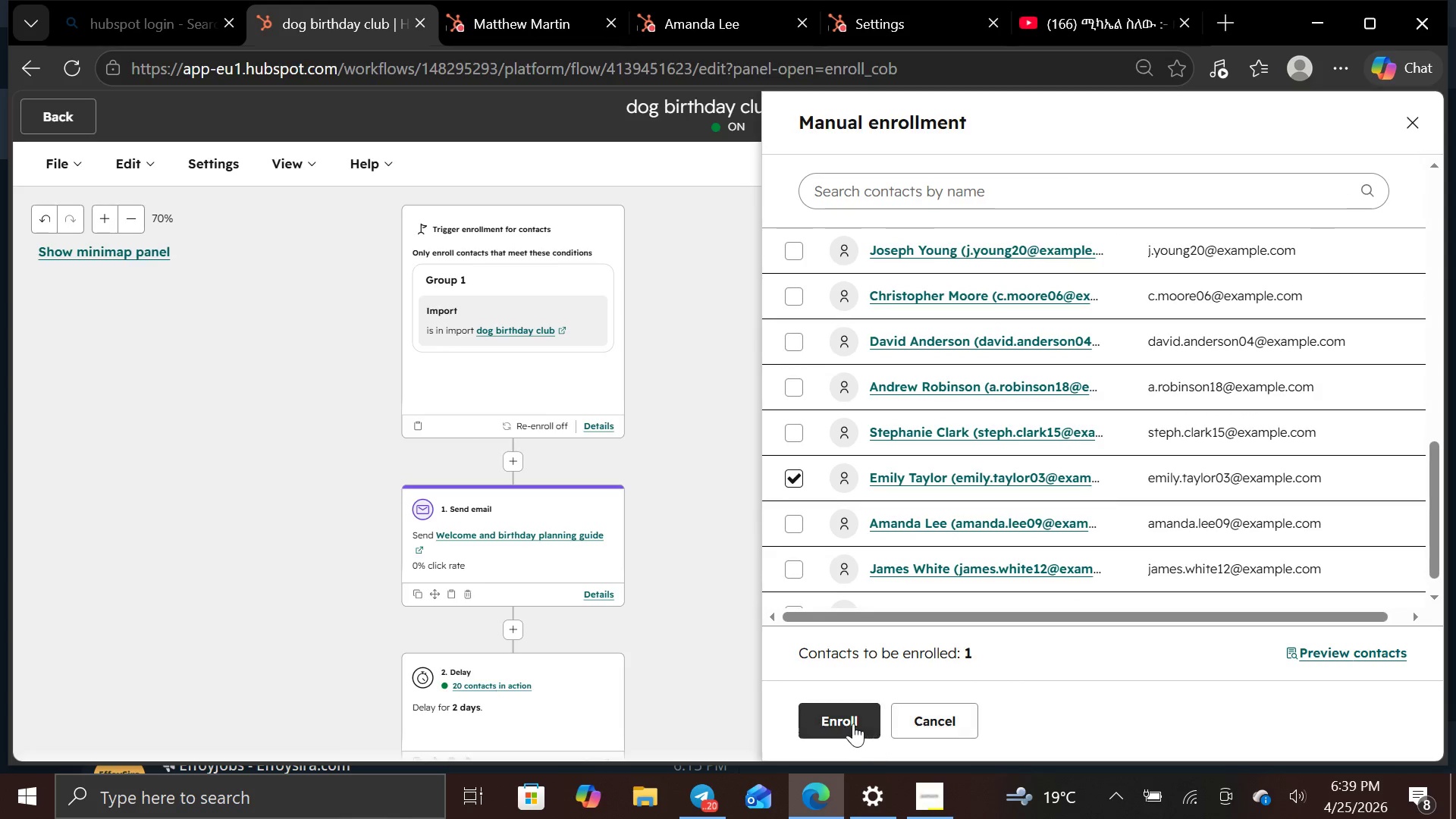 
left_click([853, 723])
 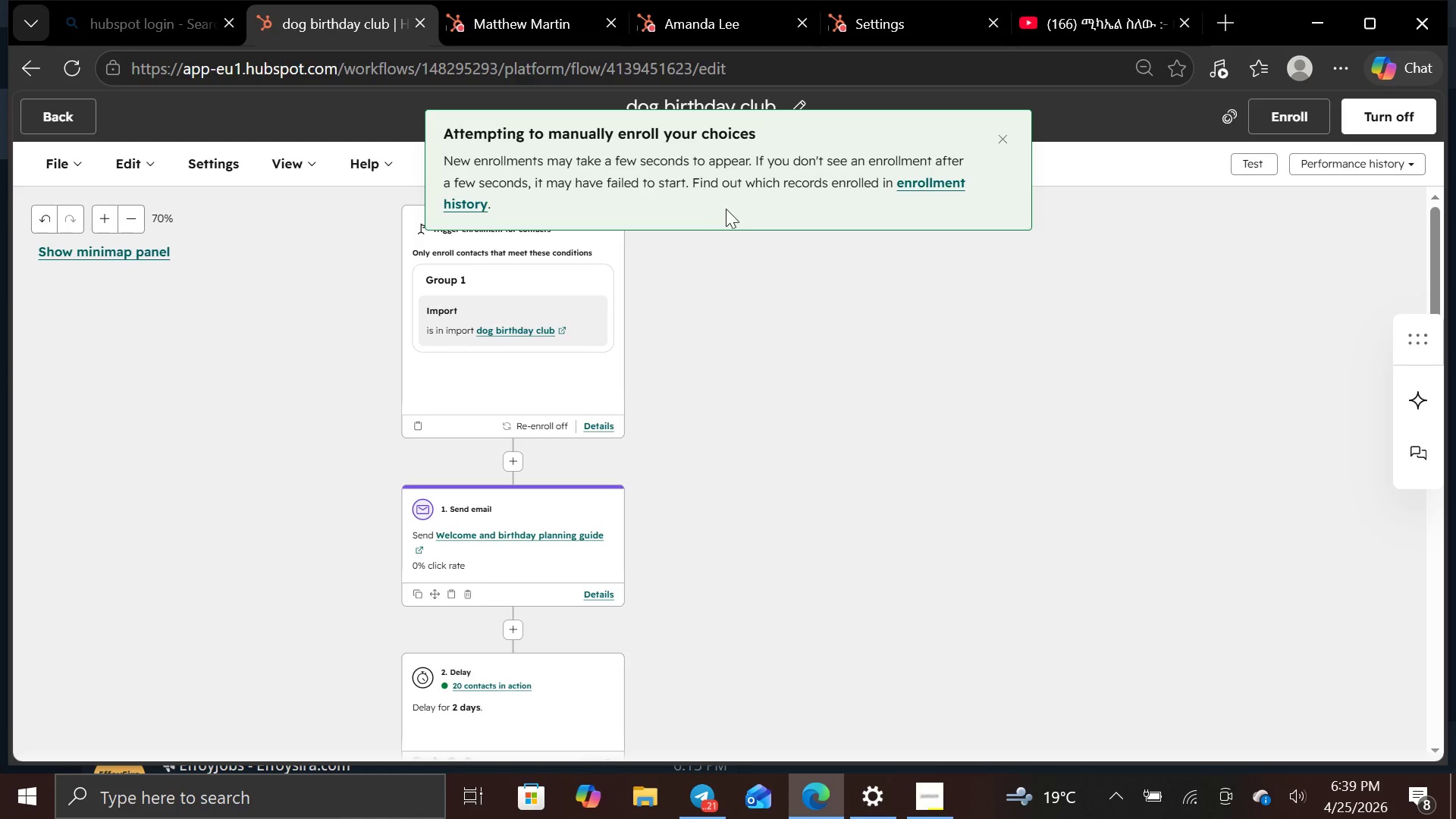 
wait(10.81)
 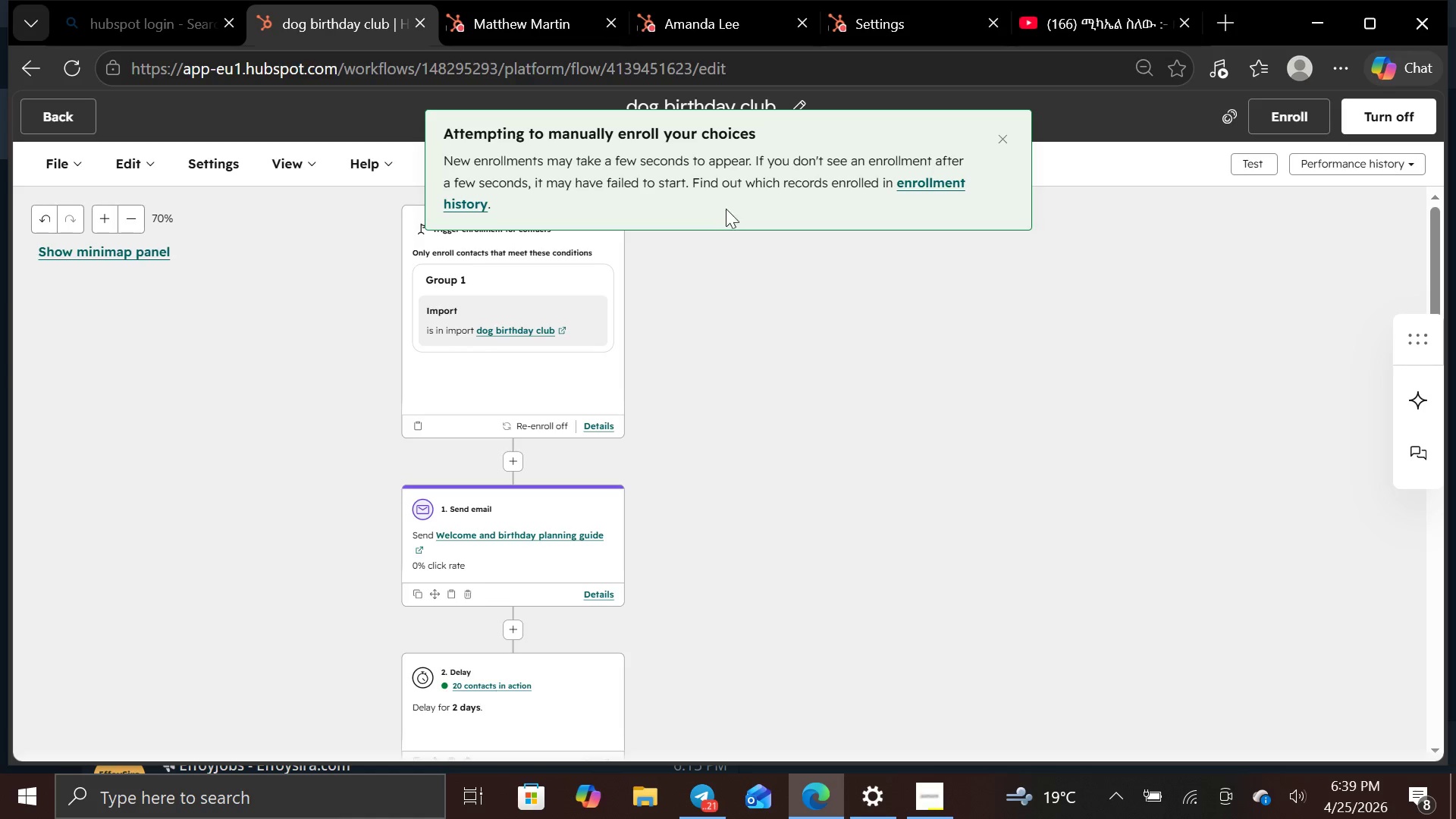 
left_click([994, 127])
 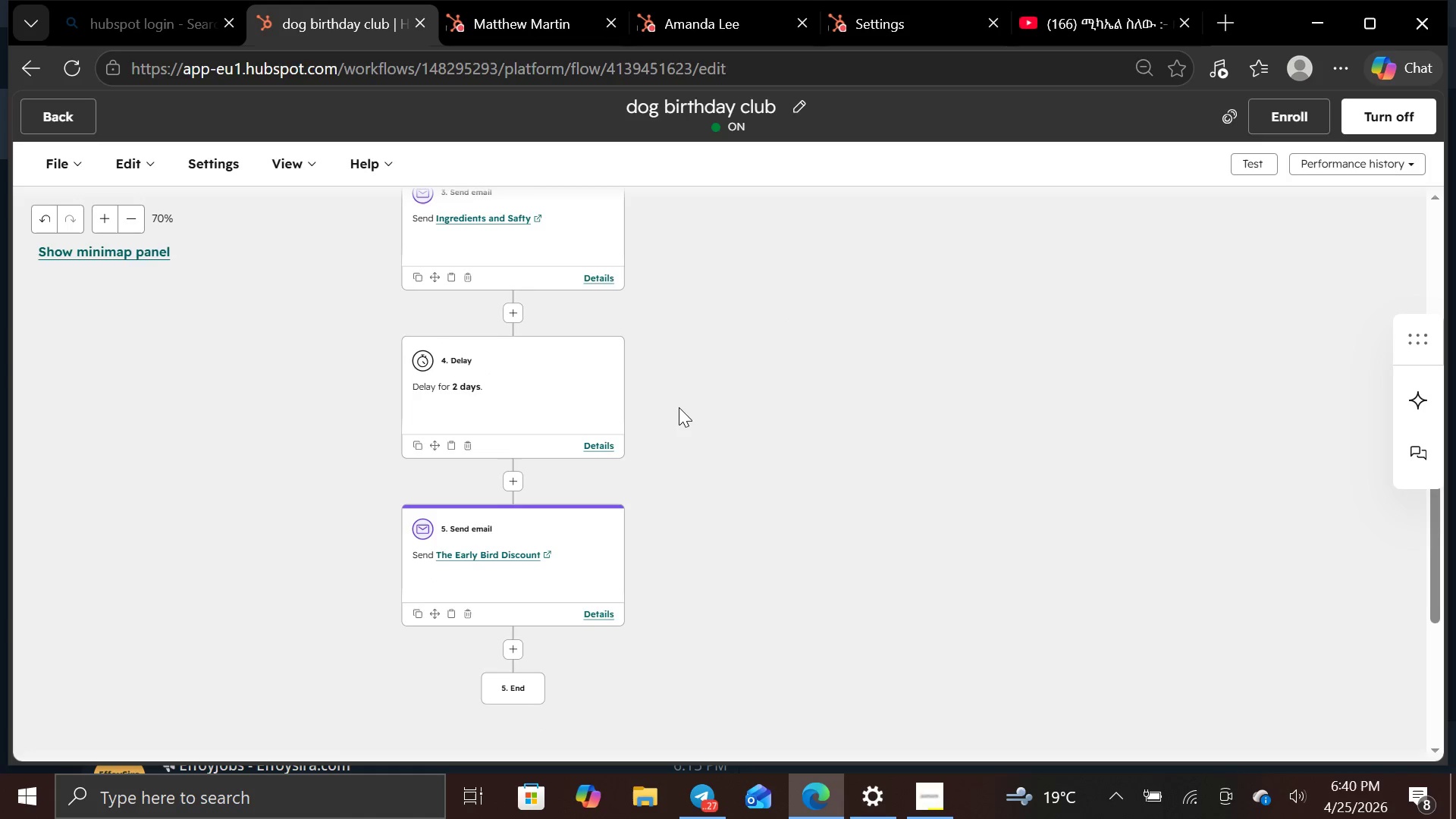 
wait(15.66)
 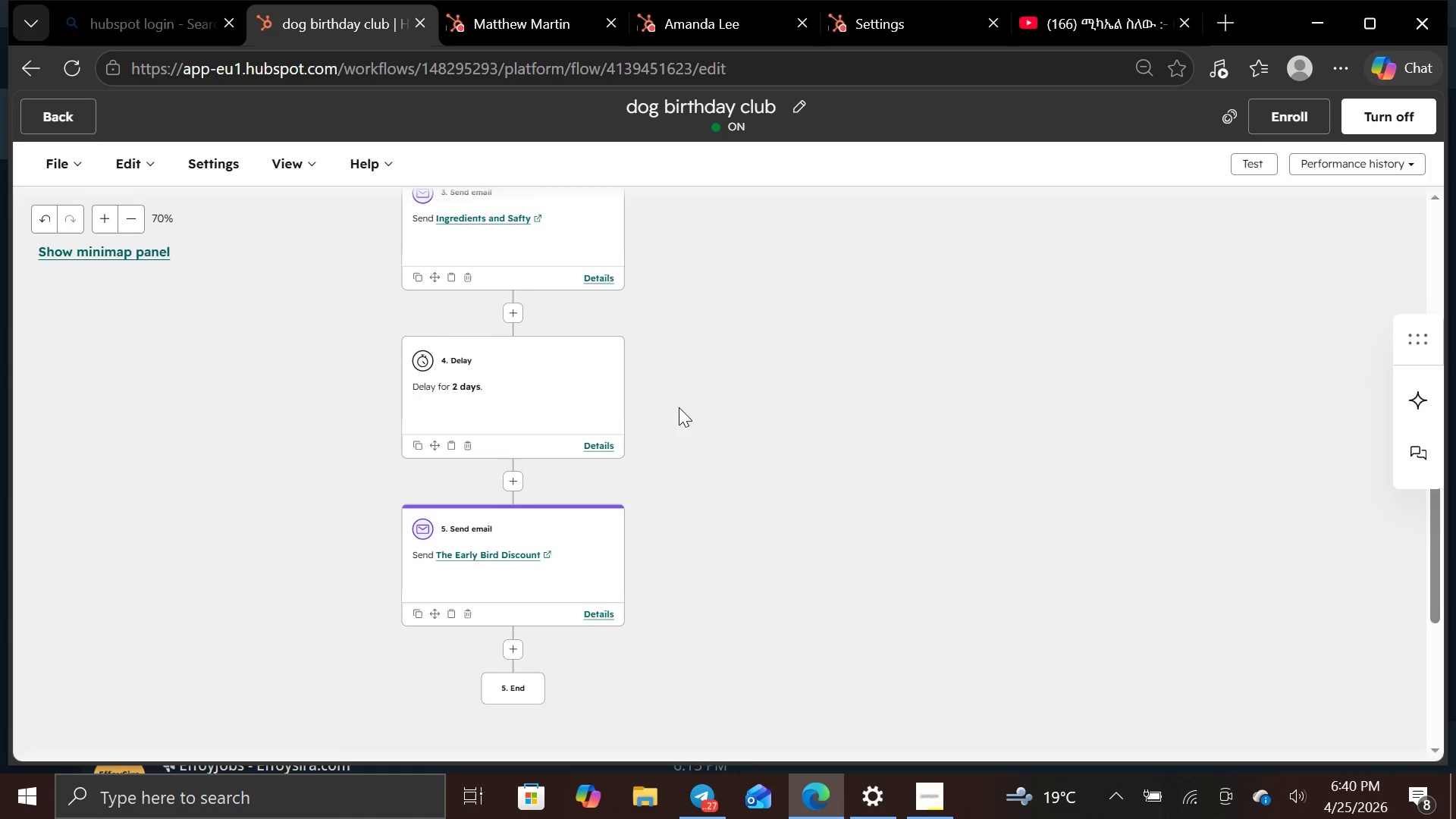 
left_click([1363, 111])
 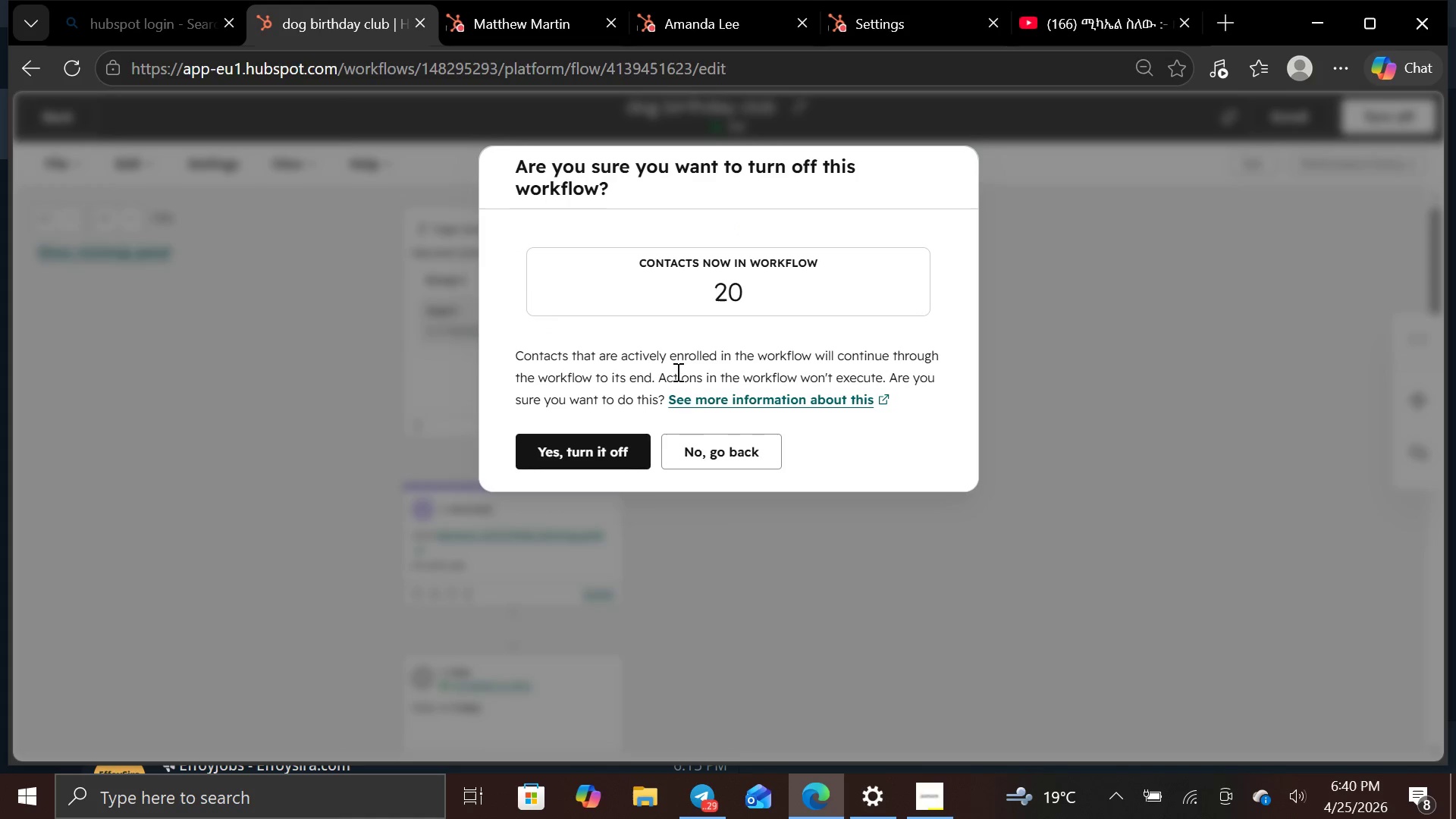 
wait(7.5)
 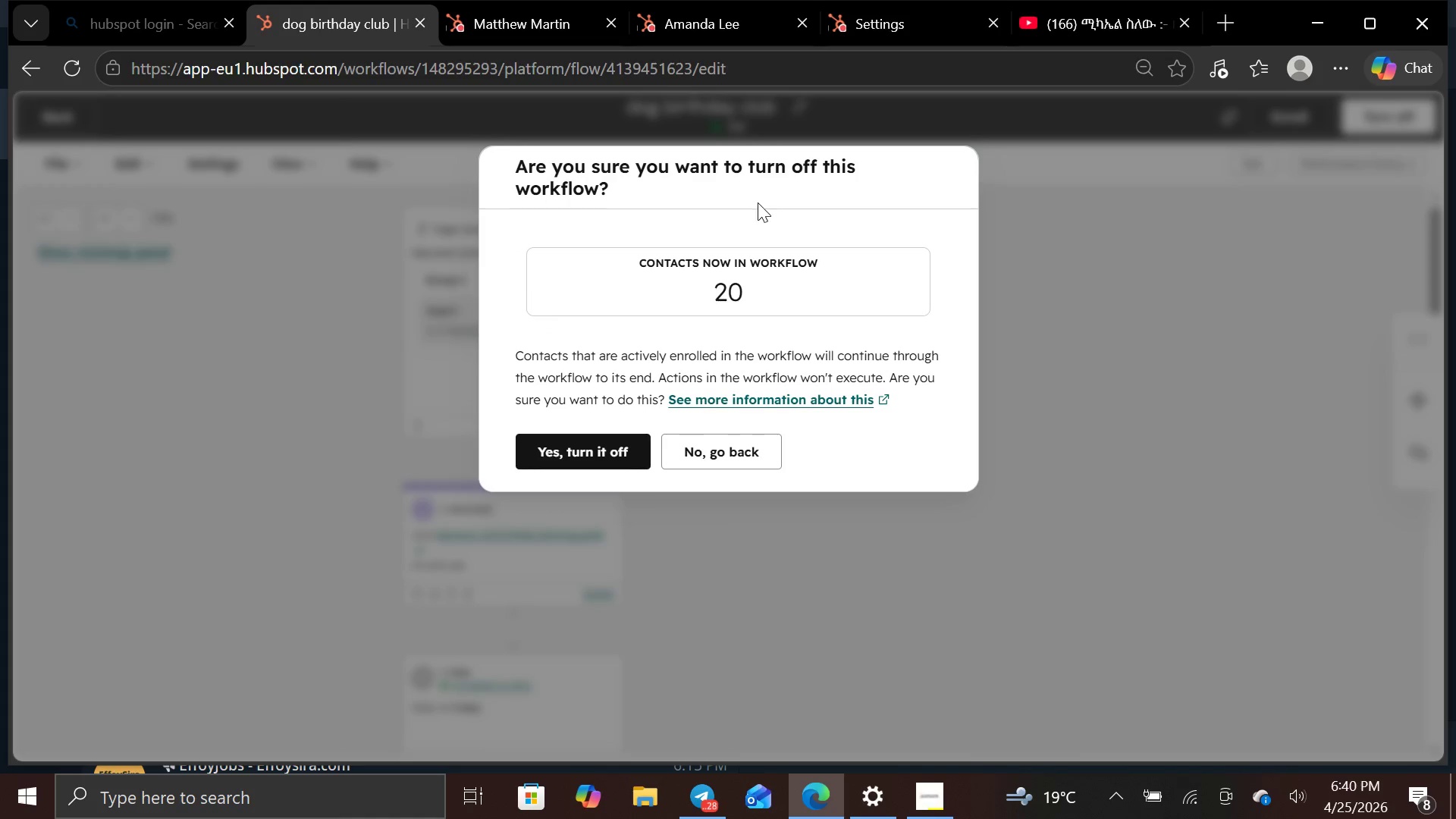 
left_click([595, 446])
 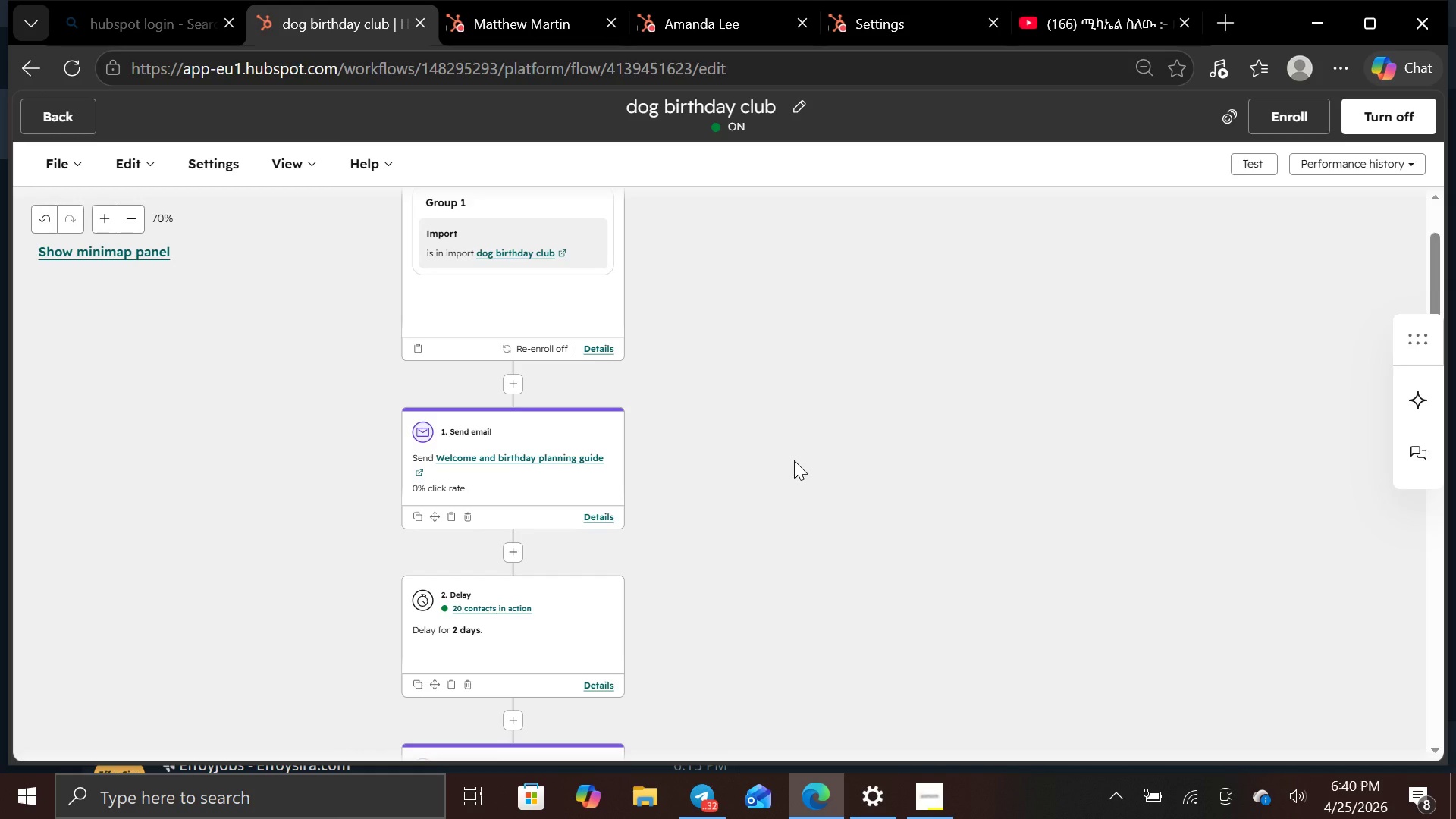 
key(Control+Equal)
 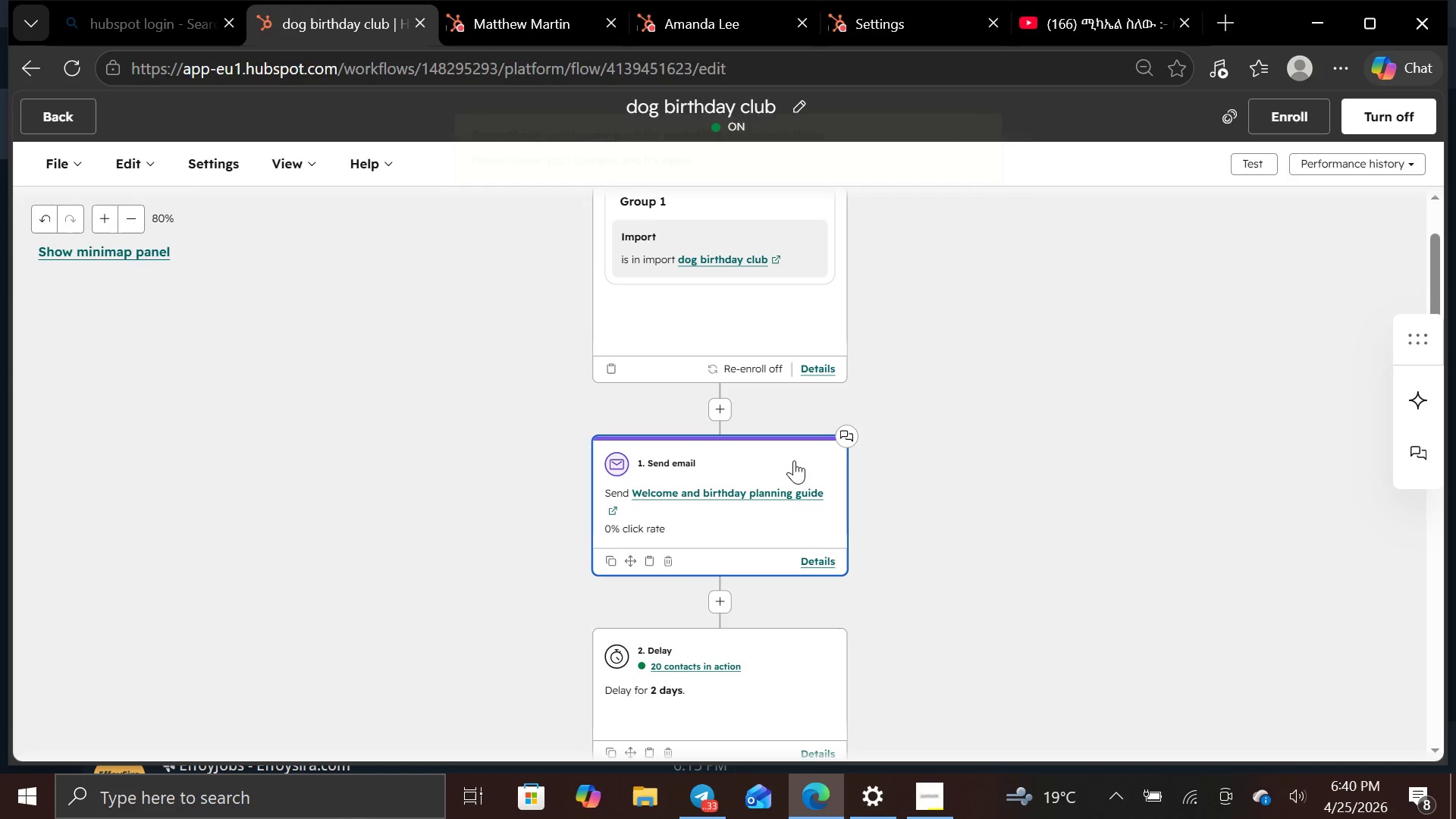 
key(Control+Equal)
 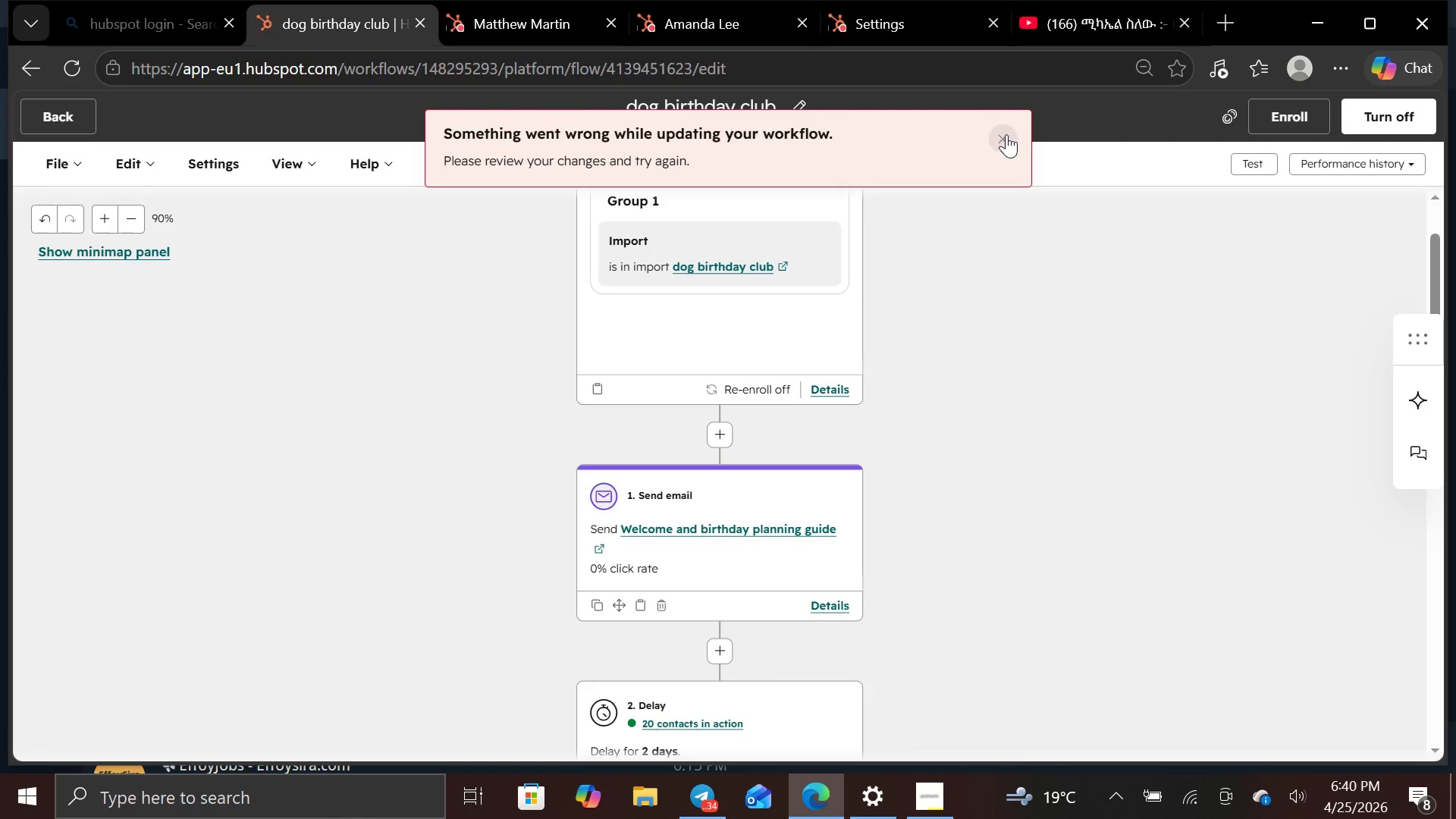 
left_click([1006, 134])
 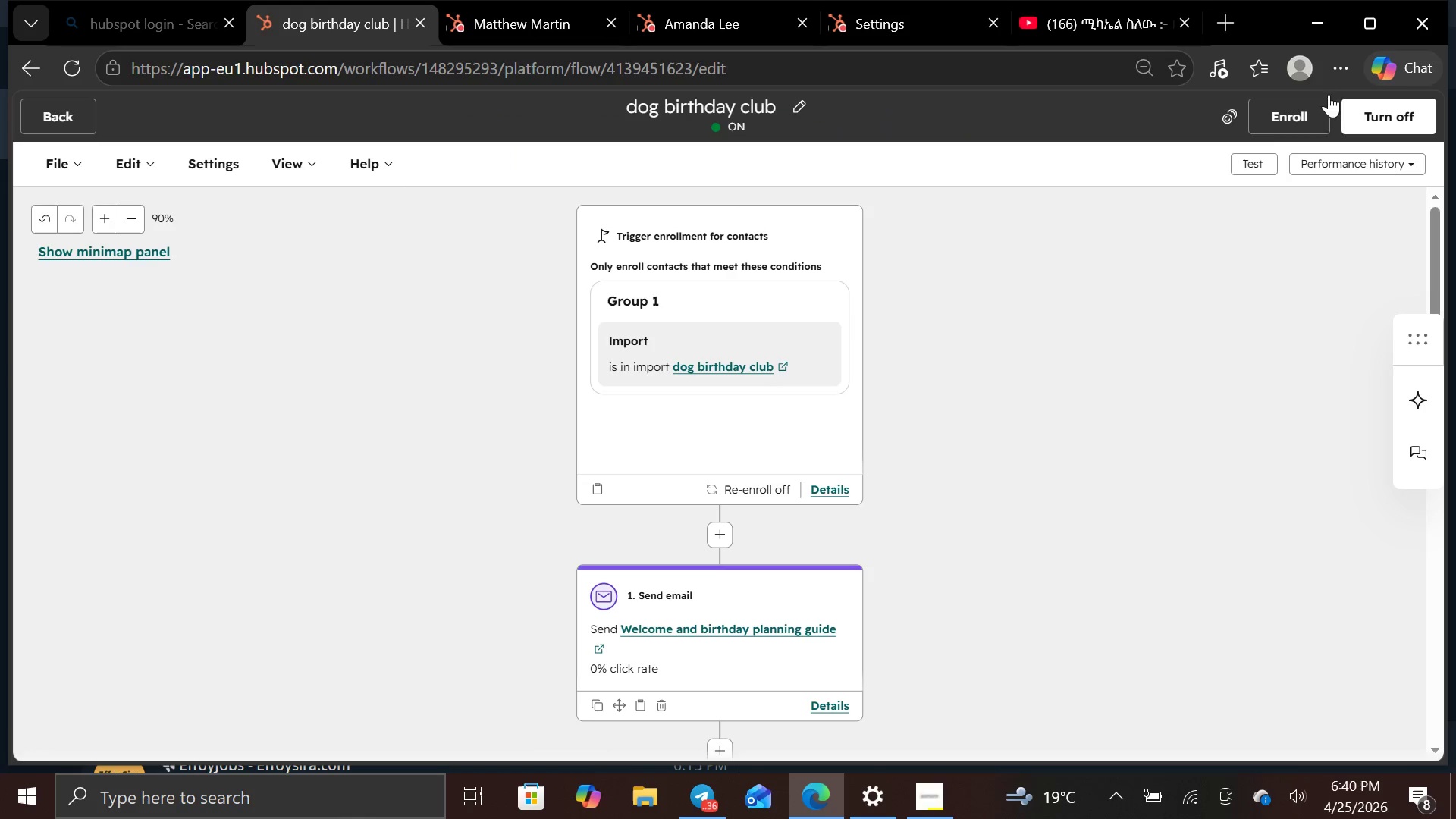 
left_click([1399, 132])
 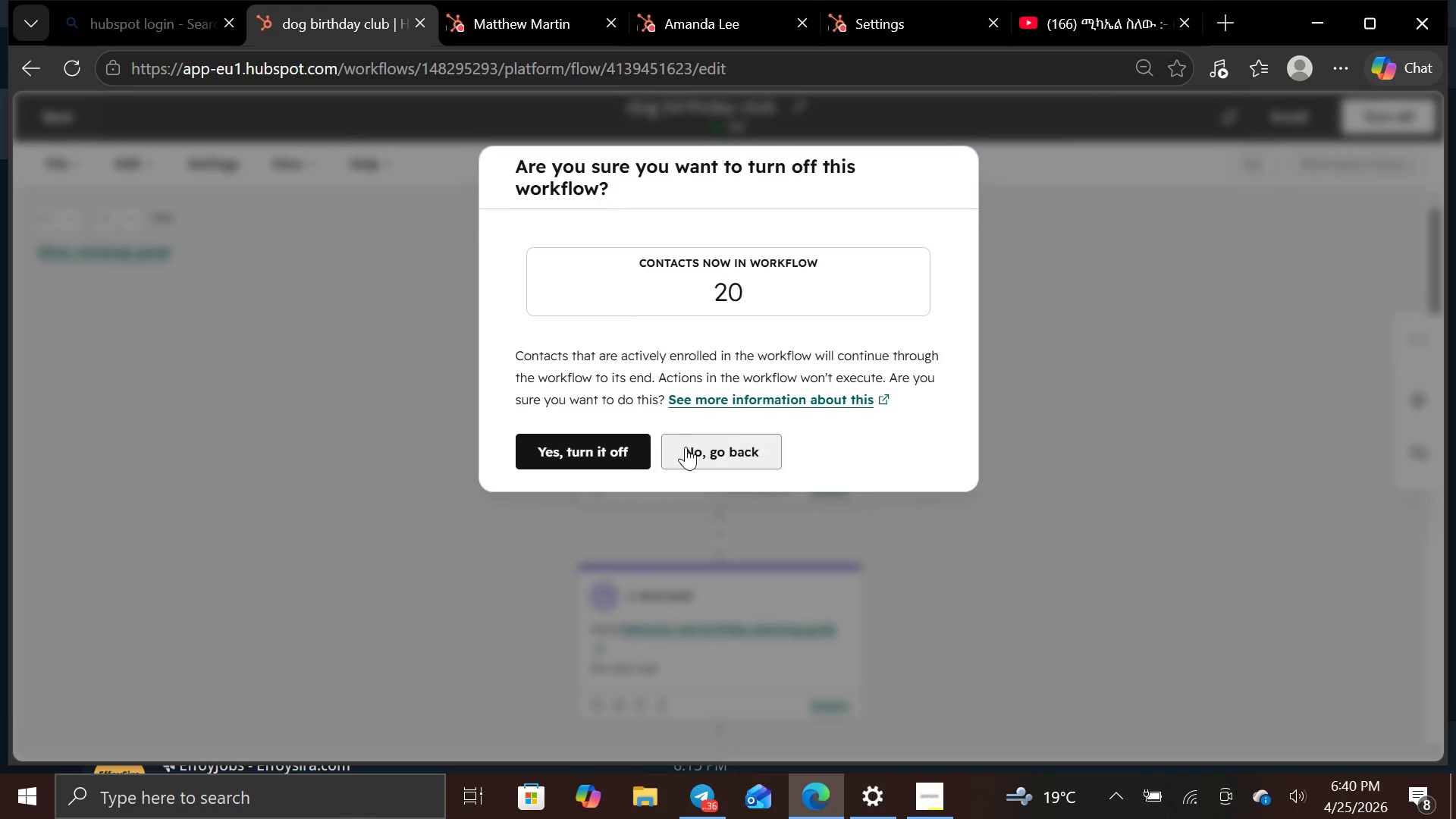 
left_click([613, 460])
 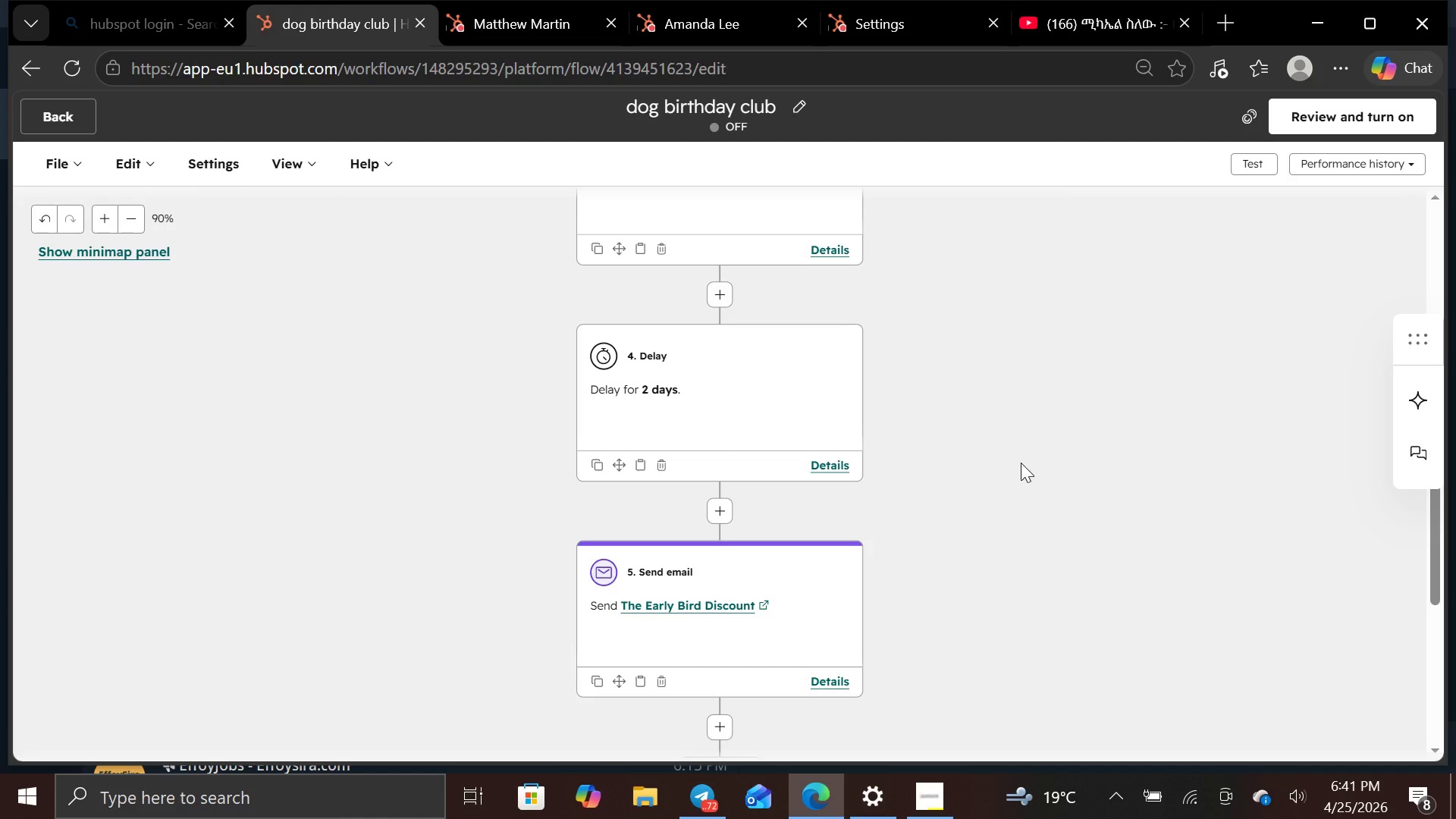 
wait(60.94)
 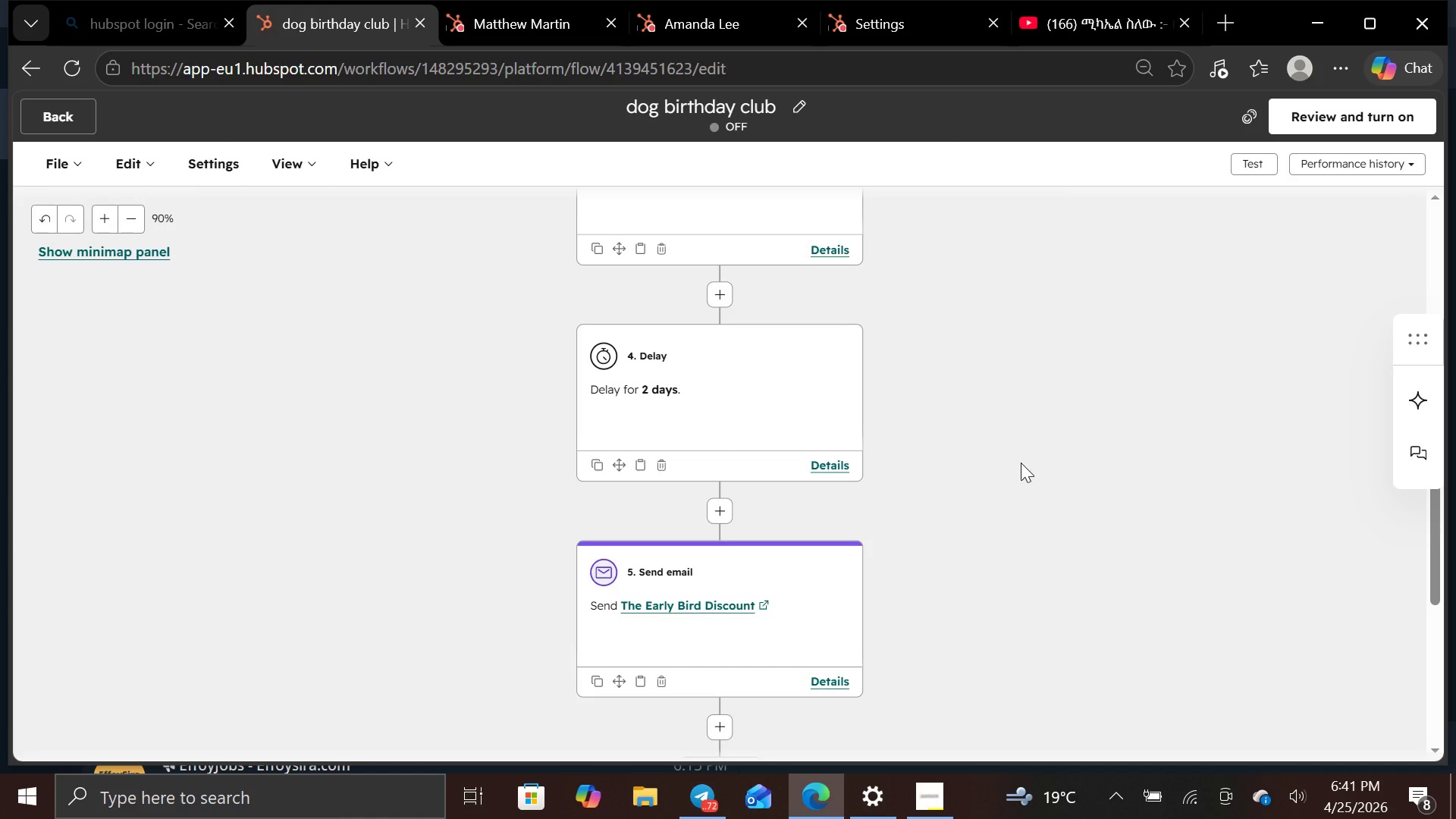 
left_click([934, 804])